 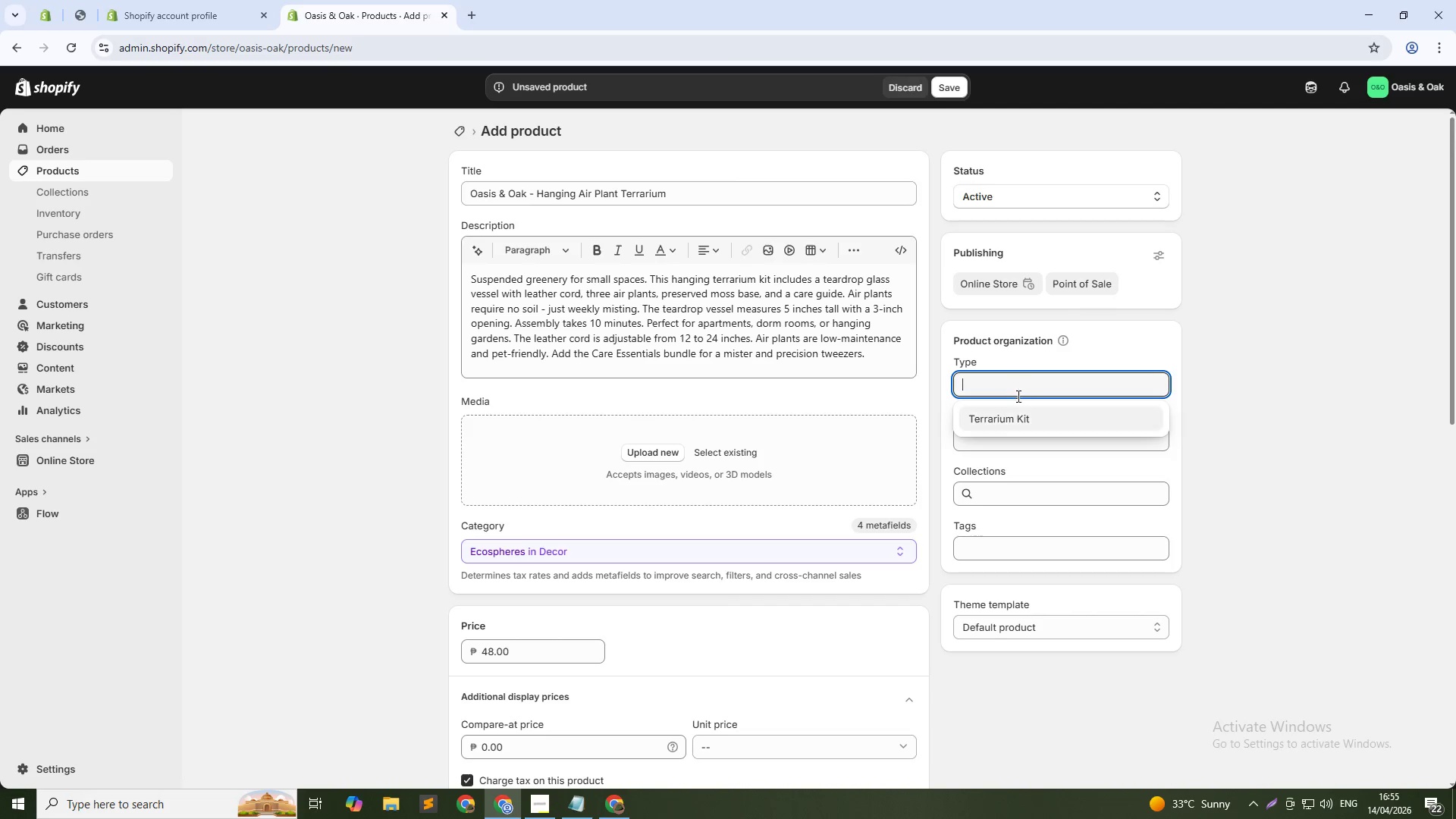 
left_click([1017, 415])
 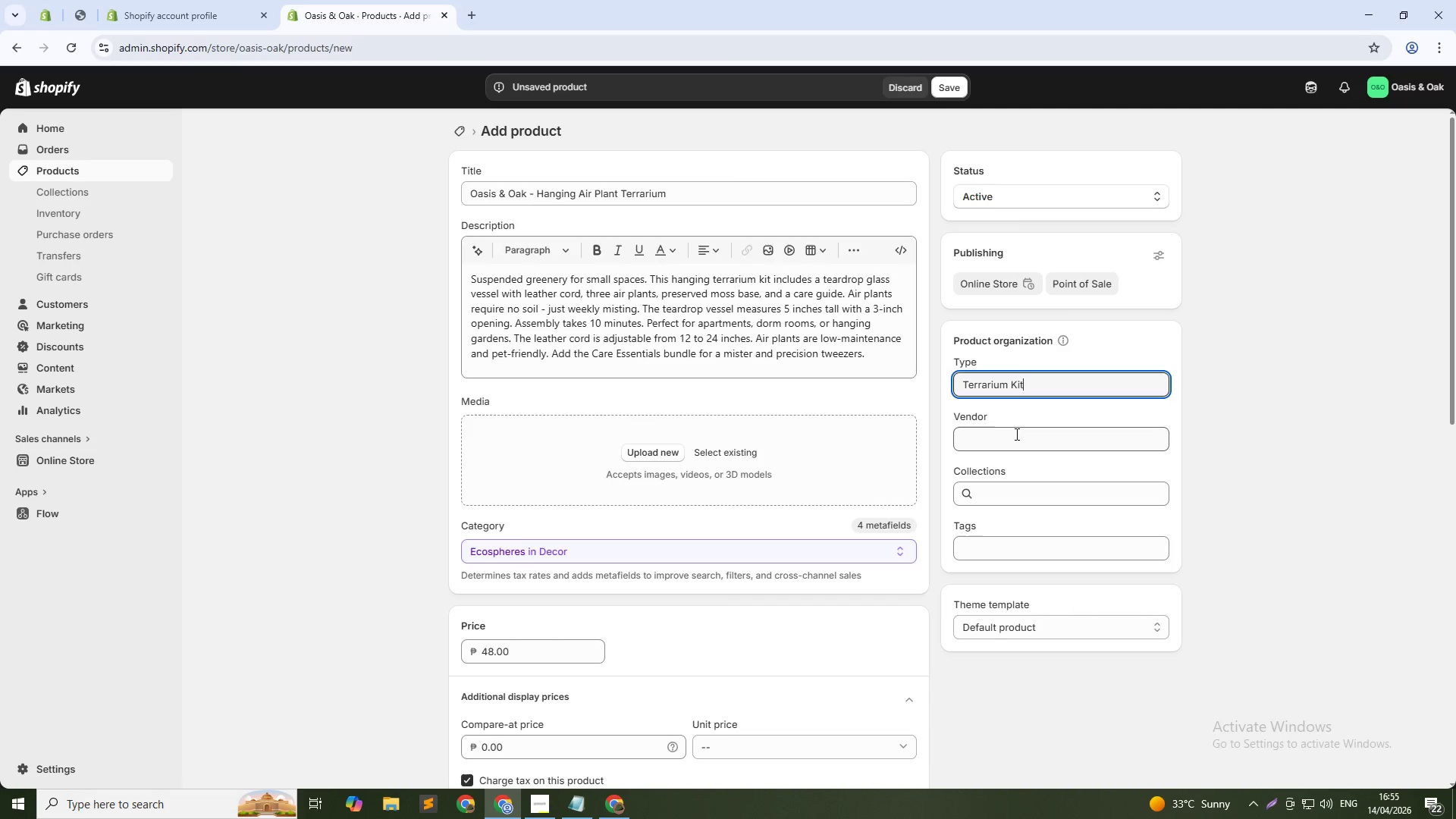 
left_click([1015, 434])
 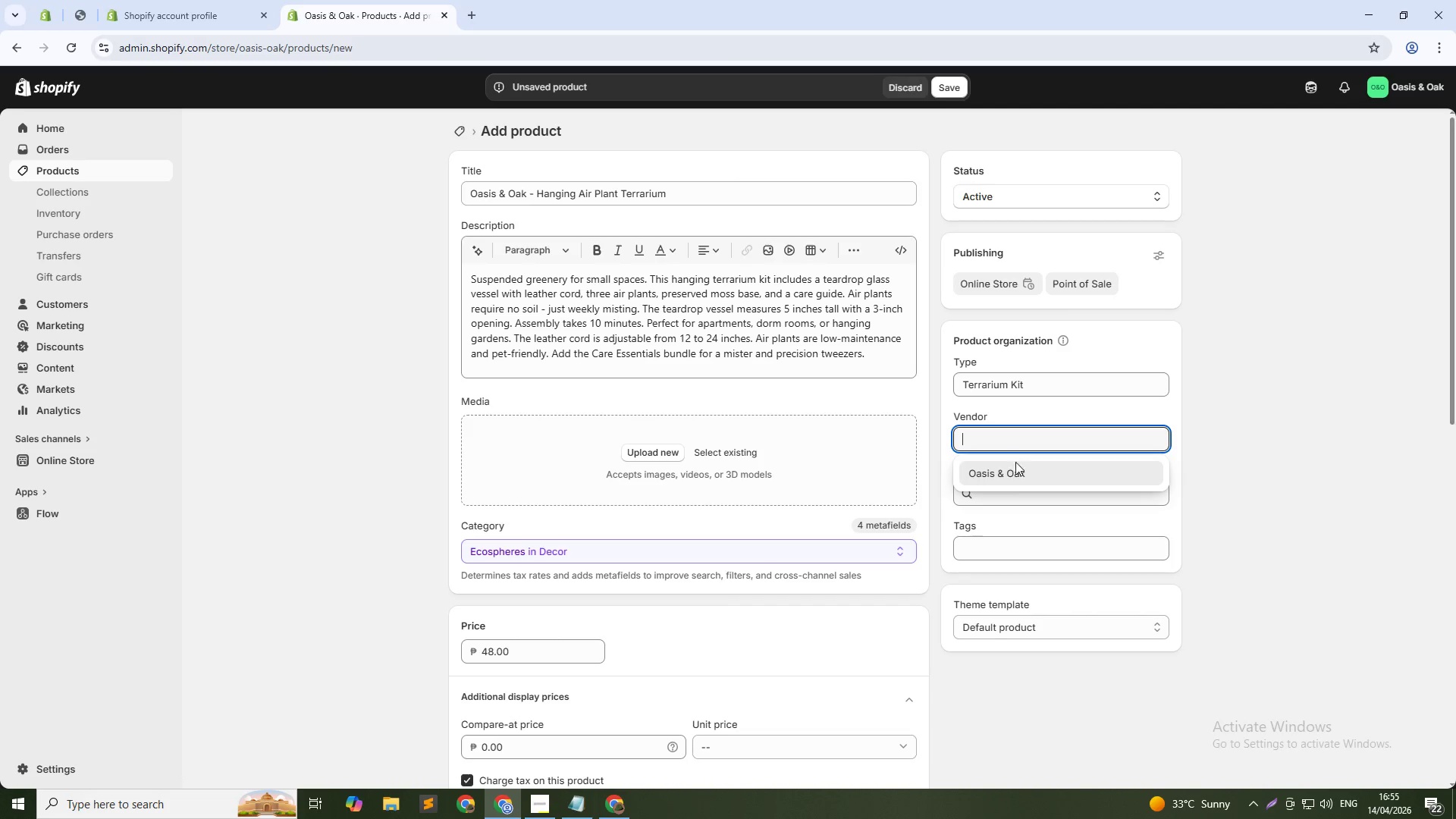 
left_click([1015, 469])
 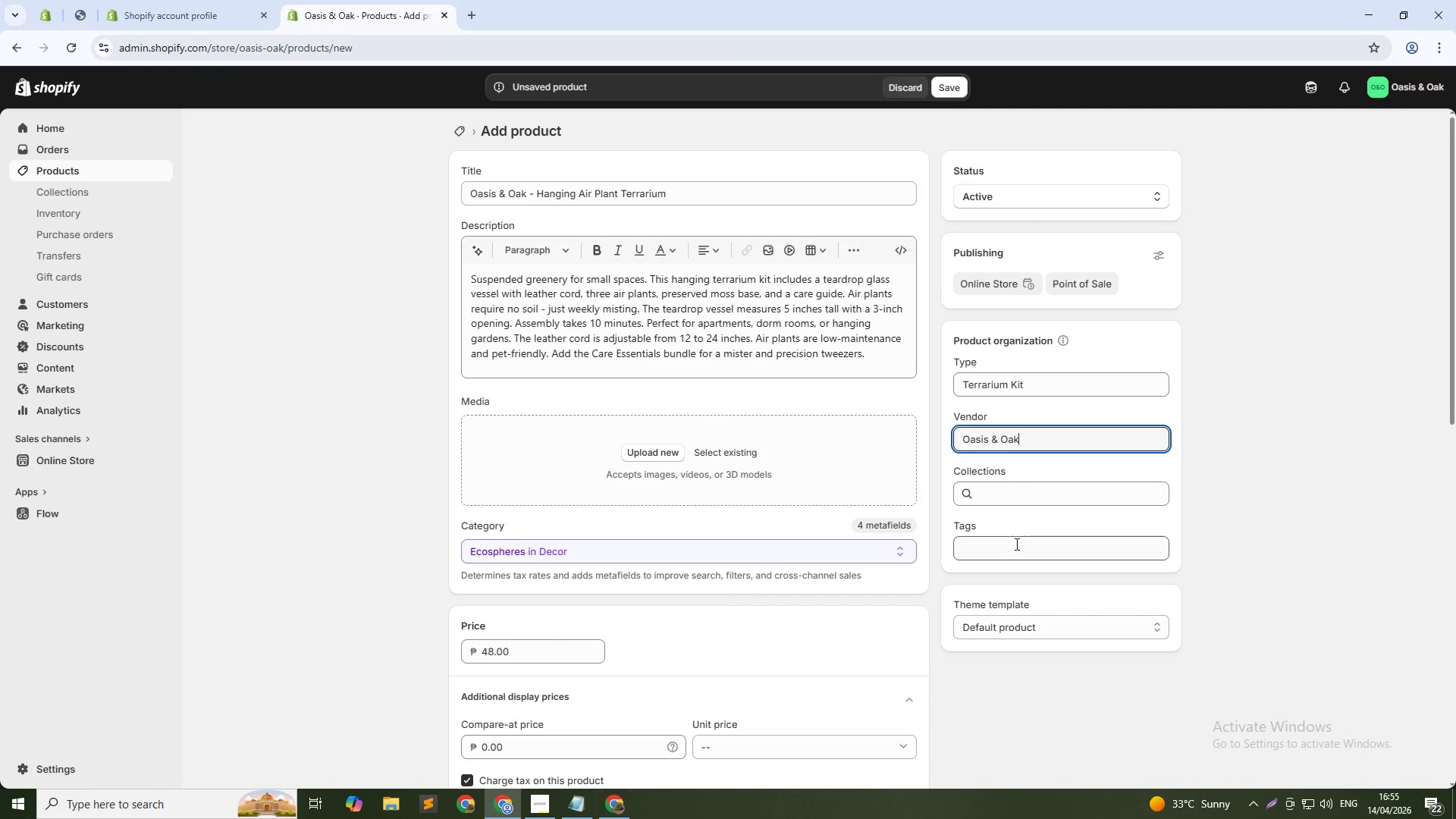 
left_click([1015, 546])
 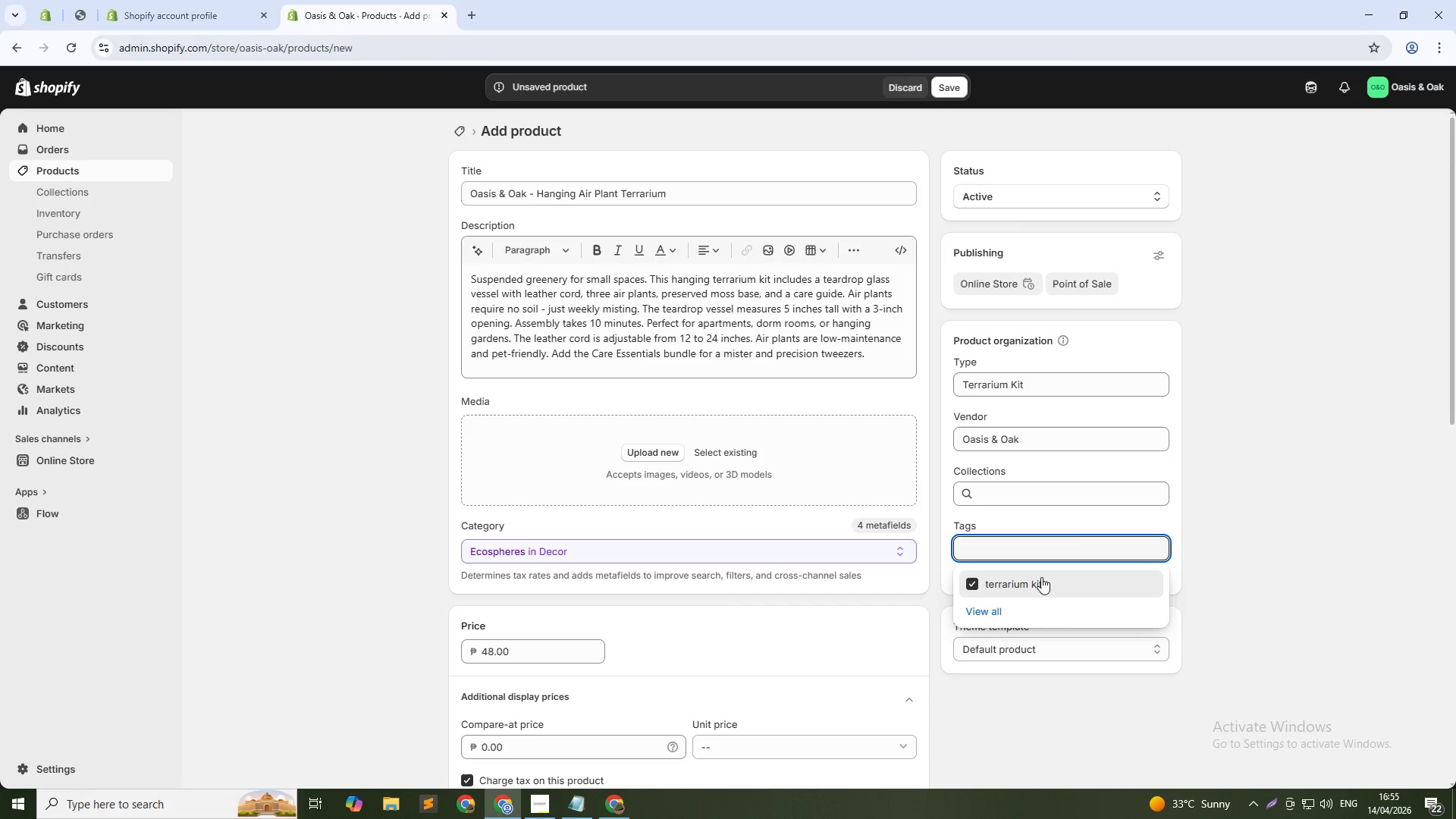 
left_click([1299, 607])
 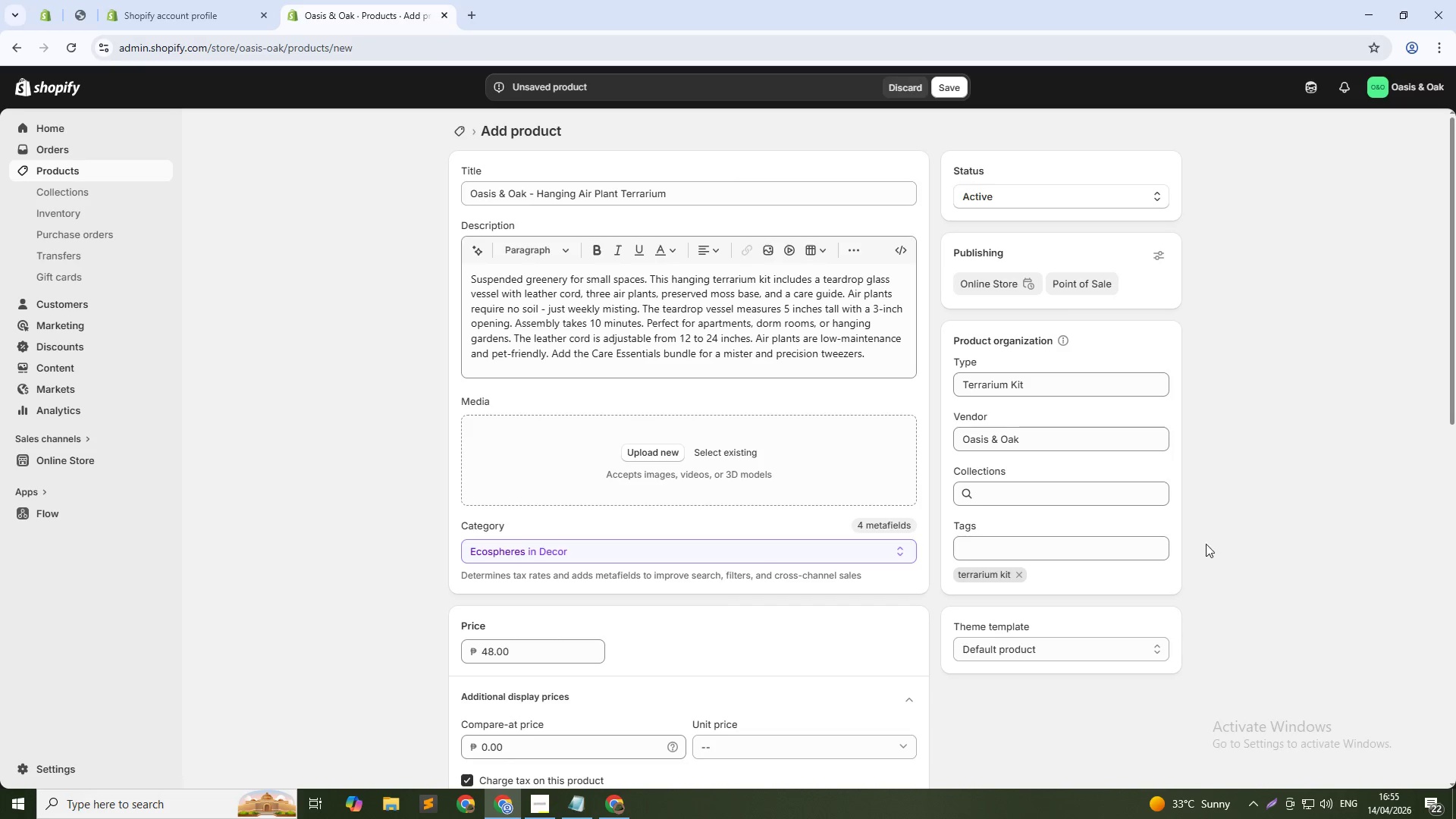 
scroll: coordinate [869, 576], scroll_direction: down, amount: 20.0
 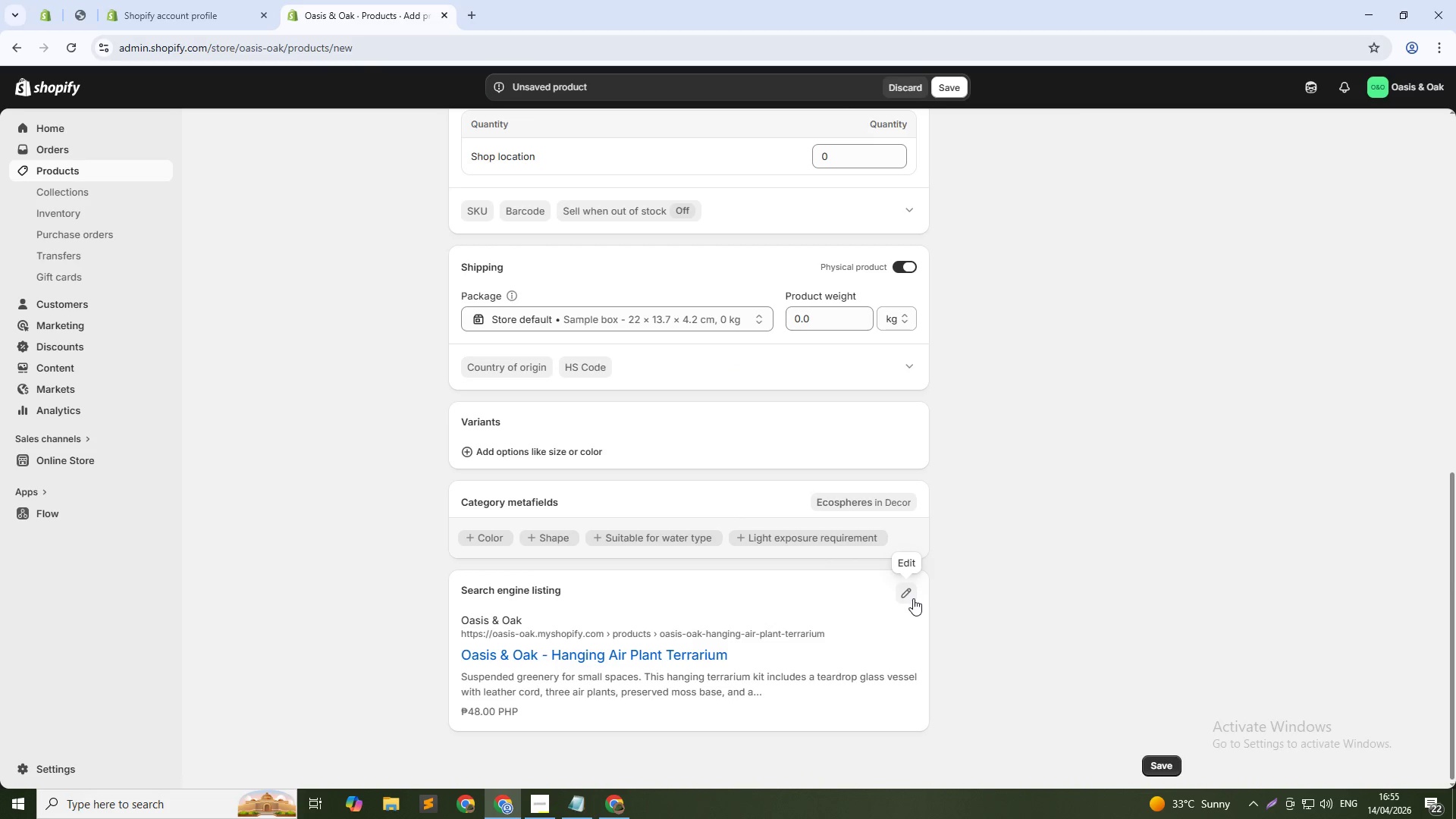 
left_click([909, 598])
 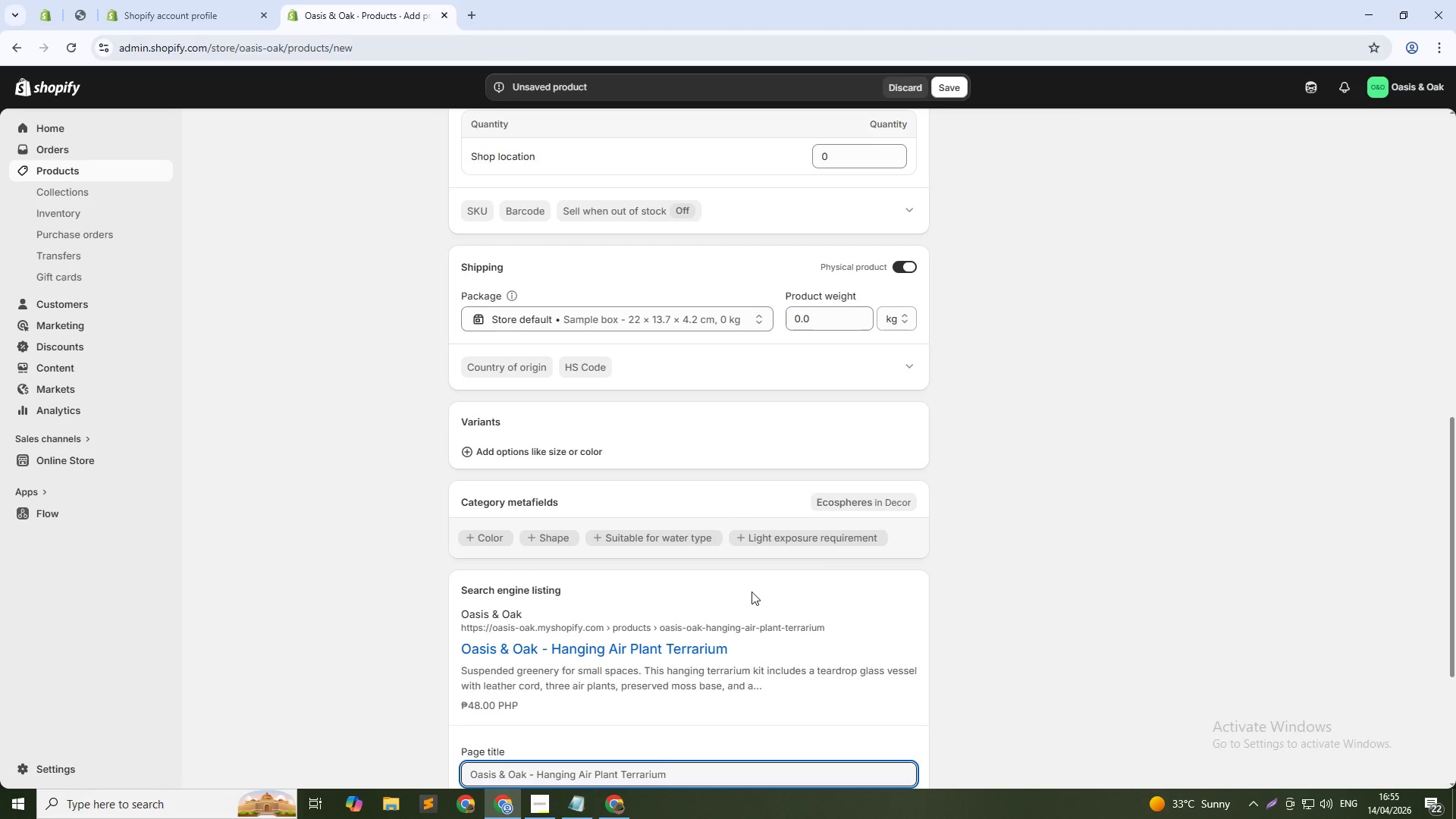 
scroll: coordinate [728, 595], scroll_direction: down, amount: 5.0
 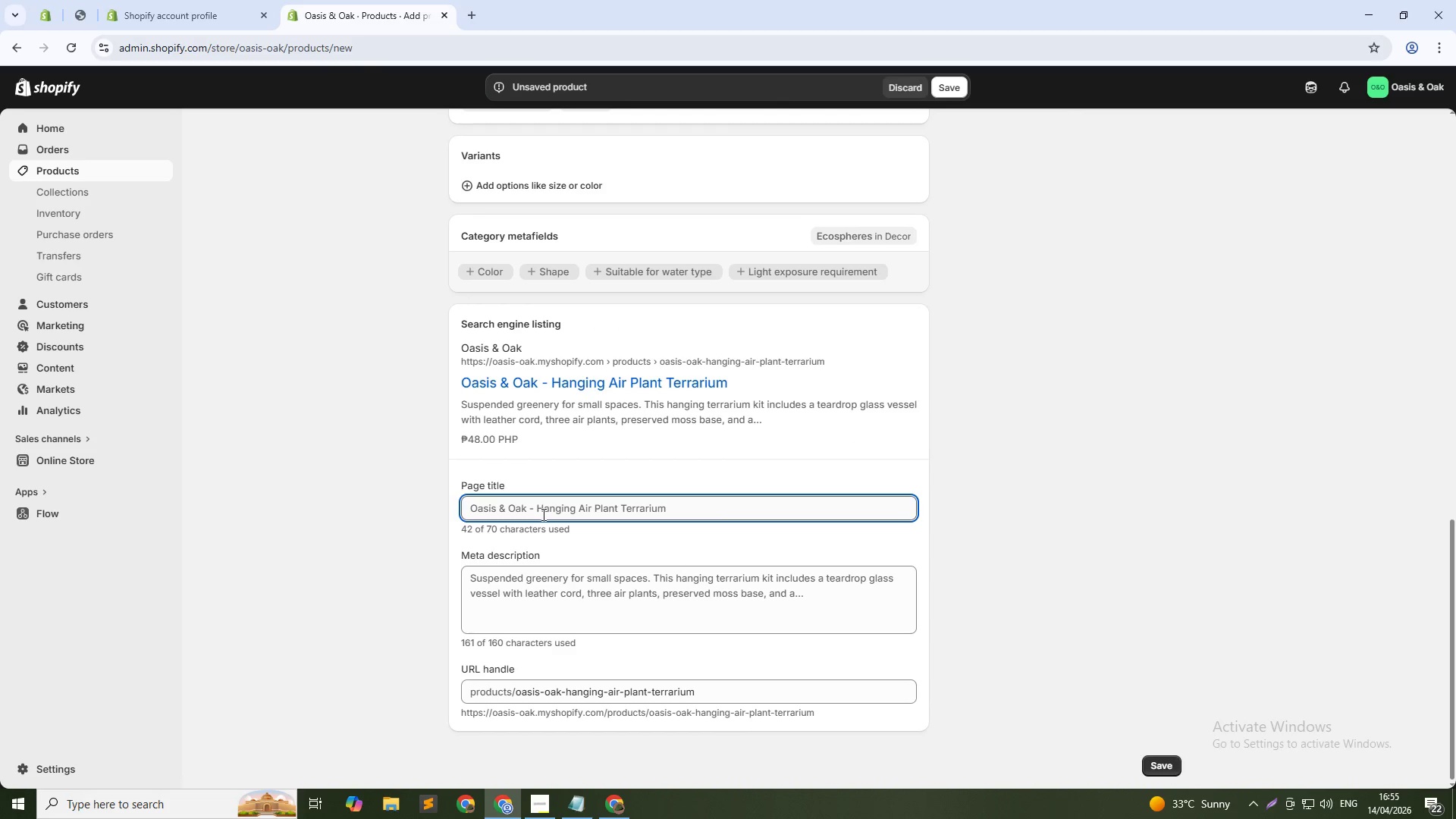 
left_click([539, 514])
 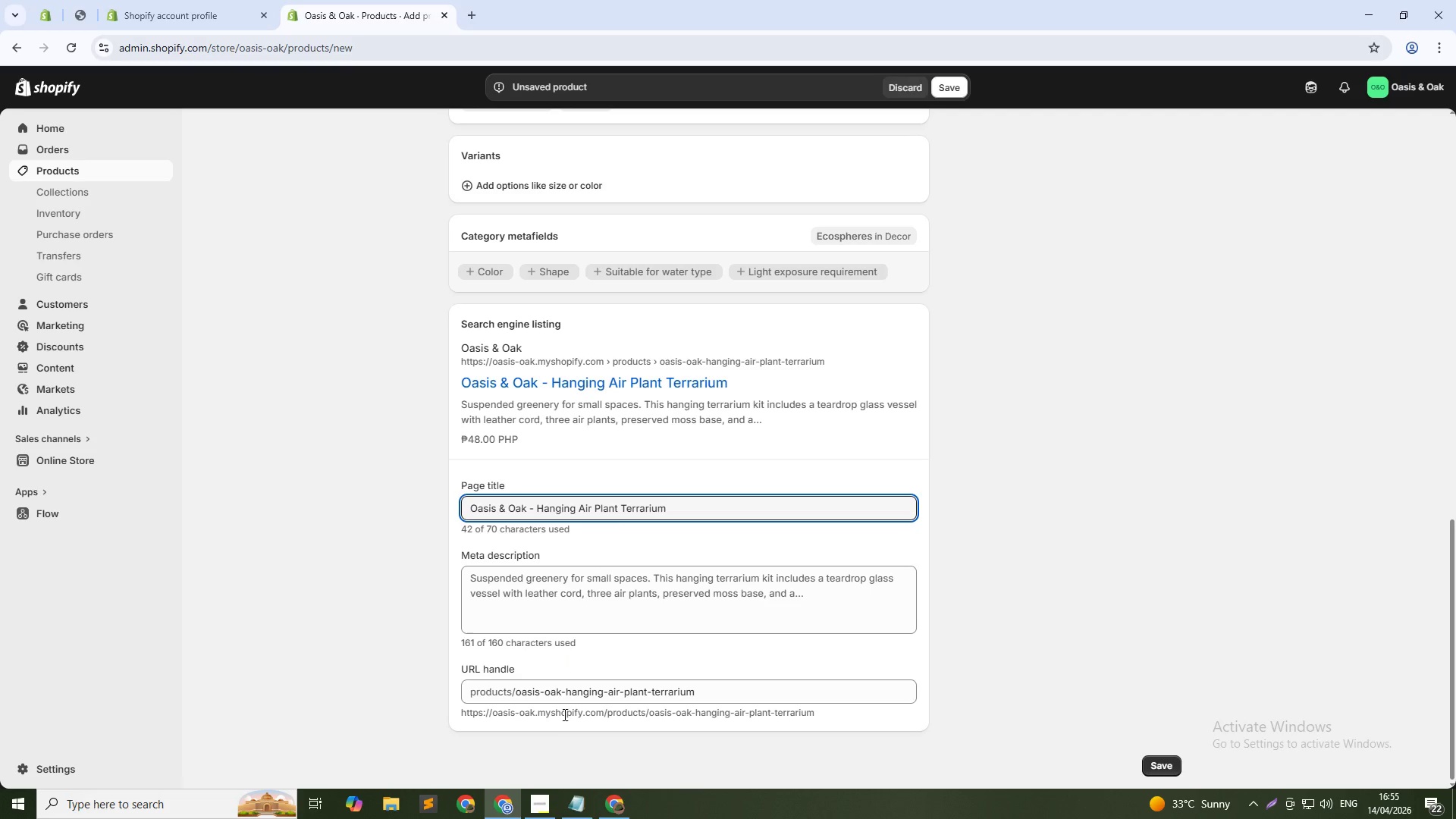 
left_click([572, 695])
 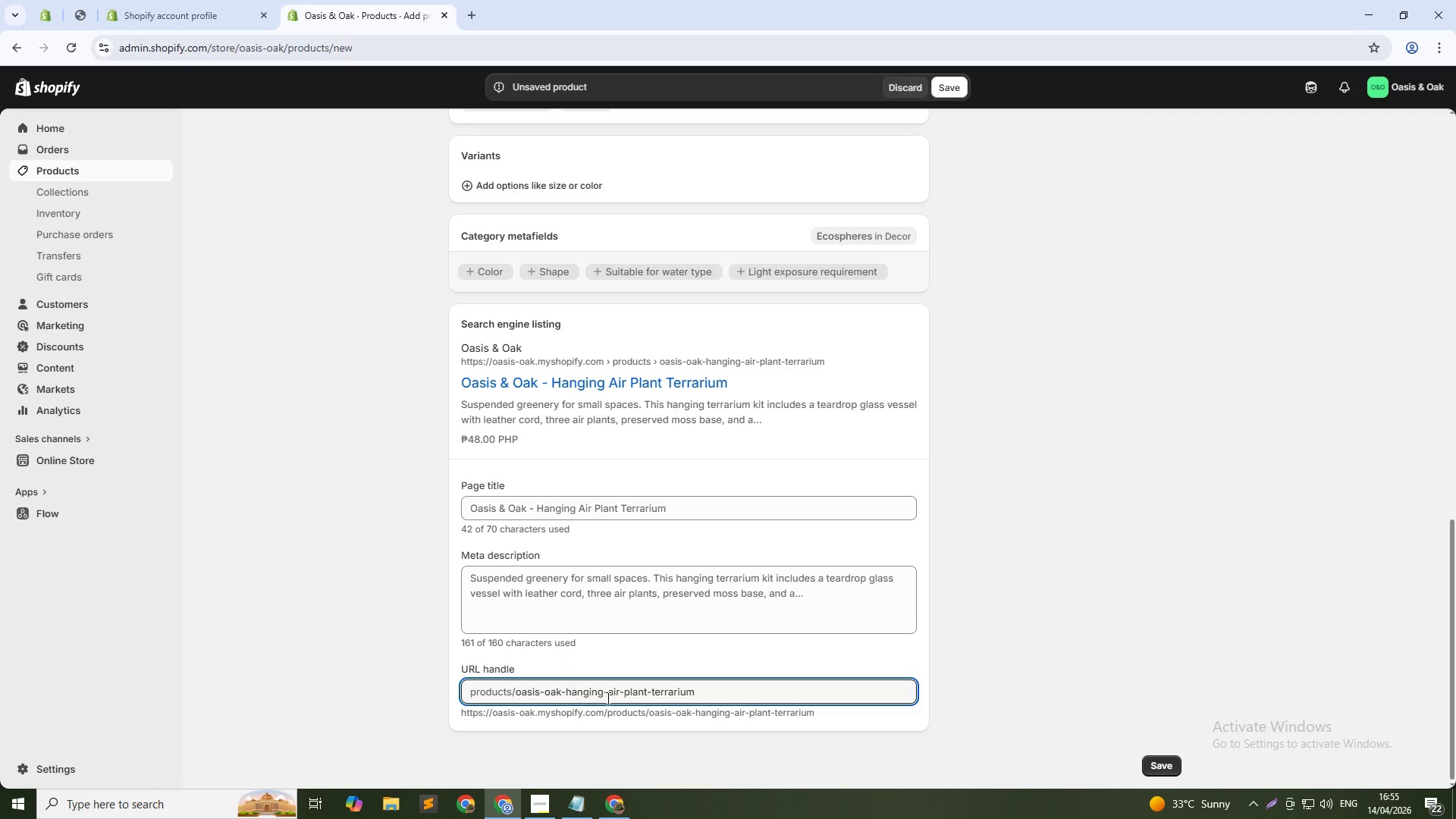 
key(ArrowLeft)
 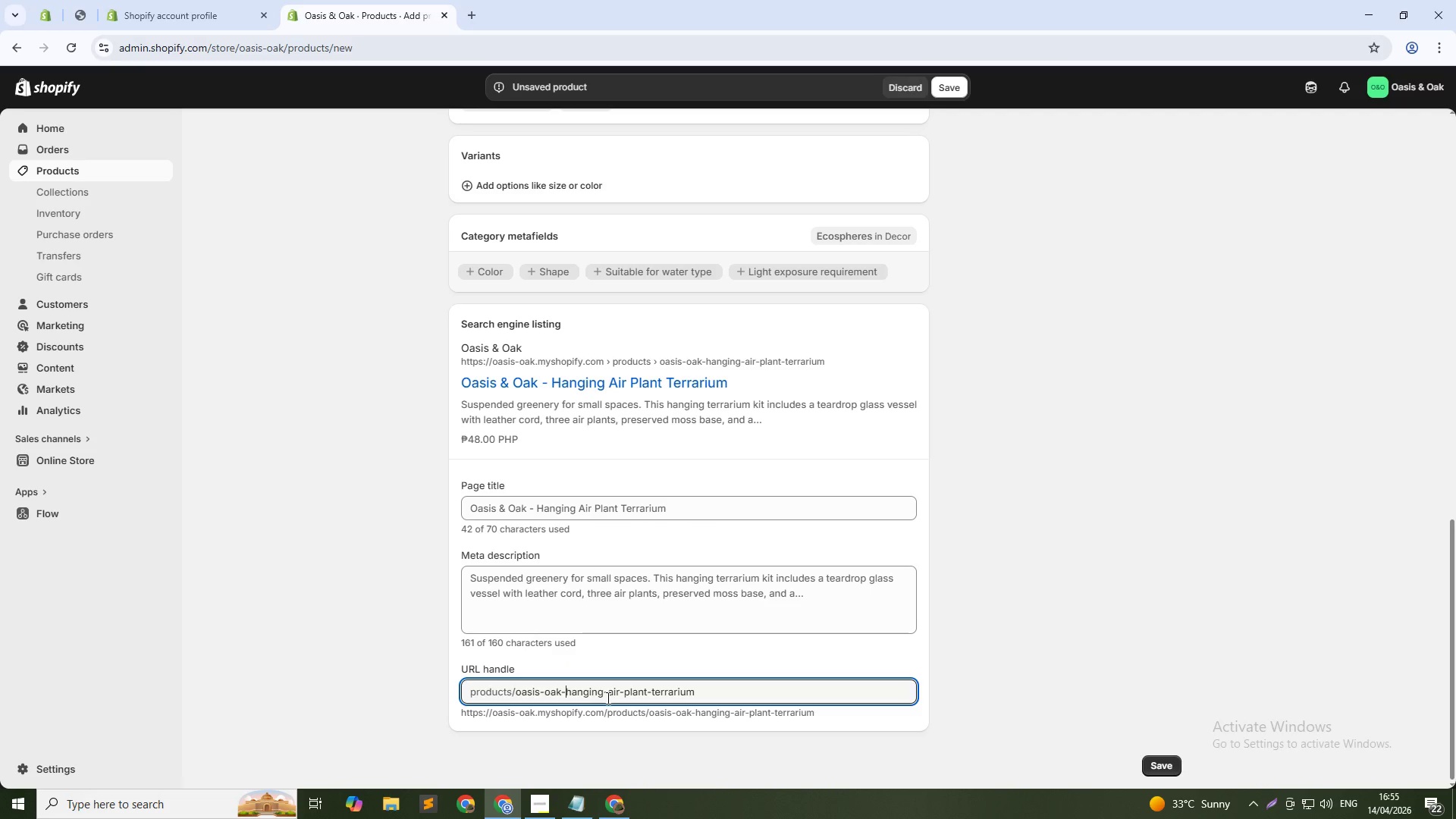 
key(Control+Shift+ArrowUp)
 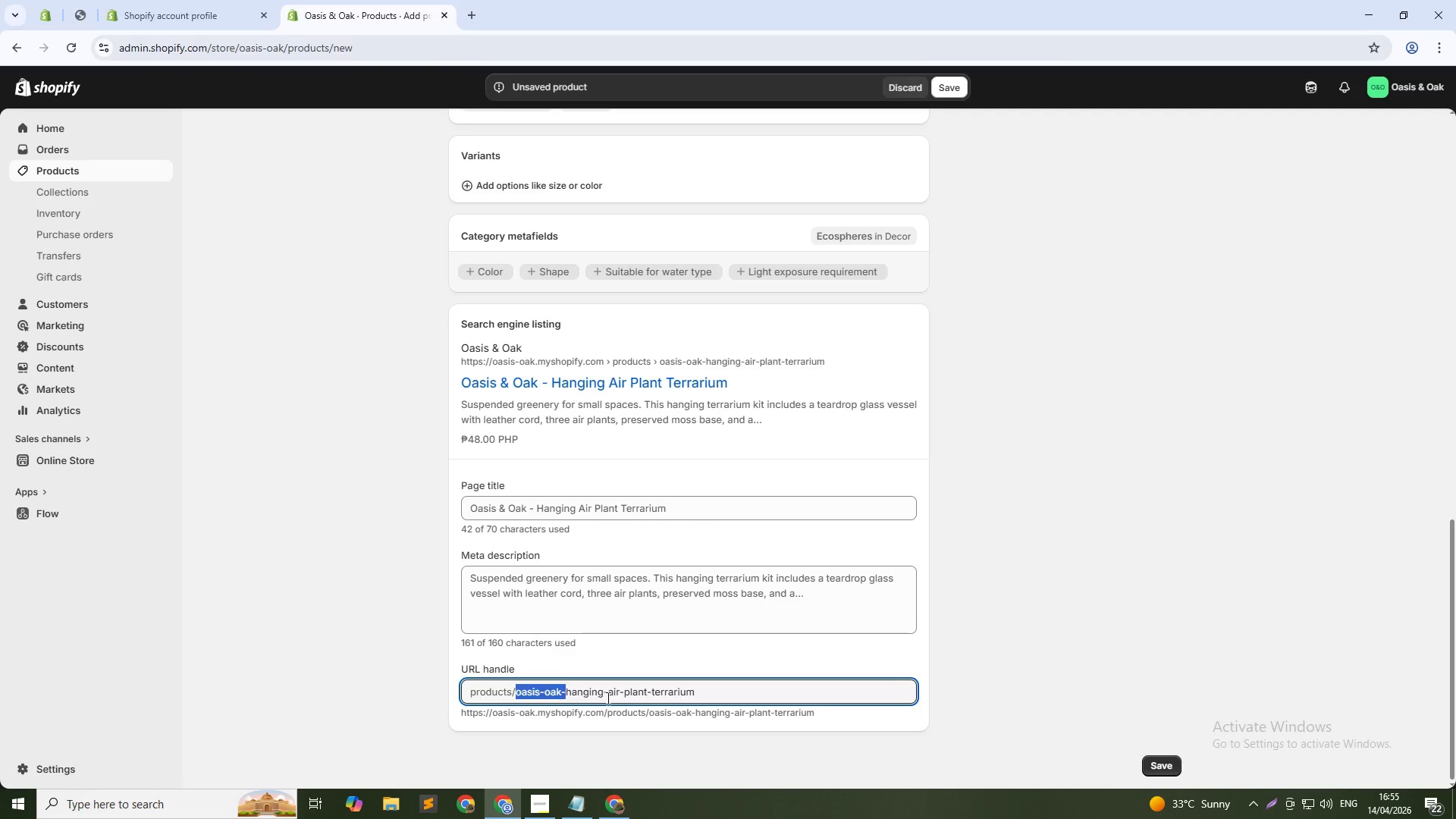 
key(Backspace)
 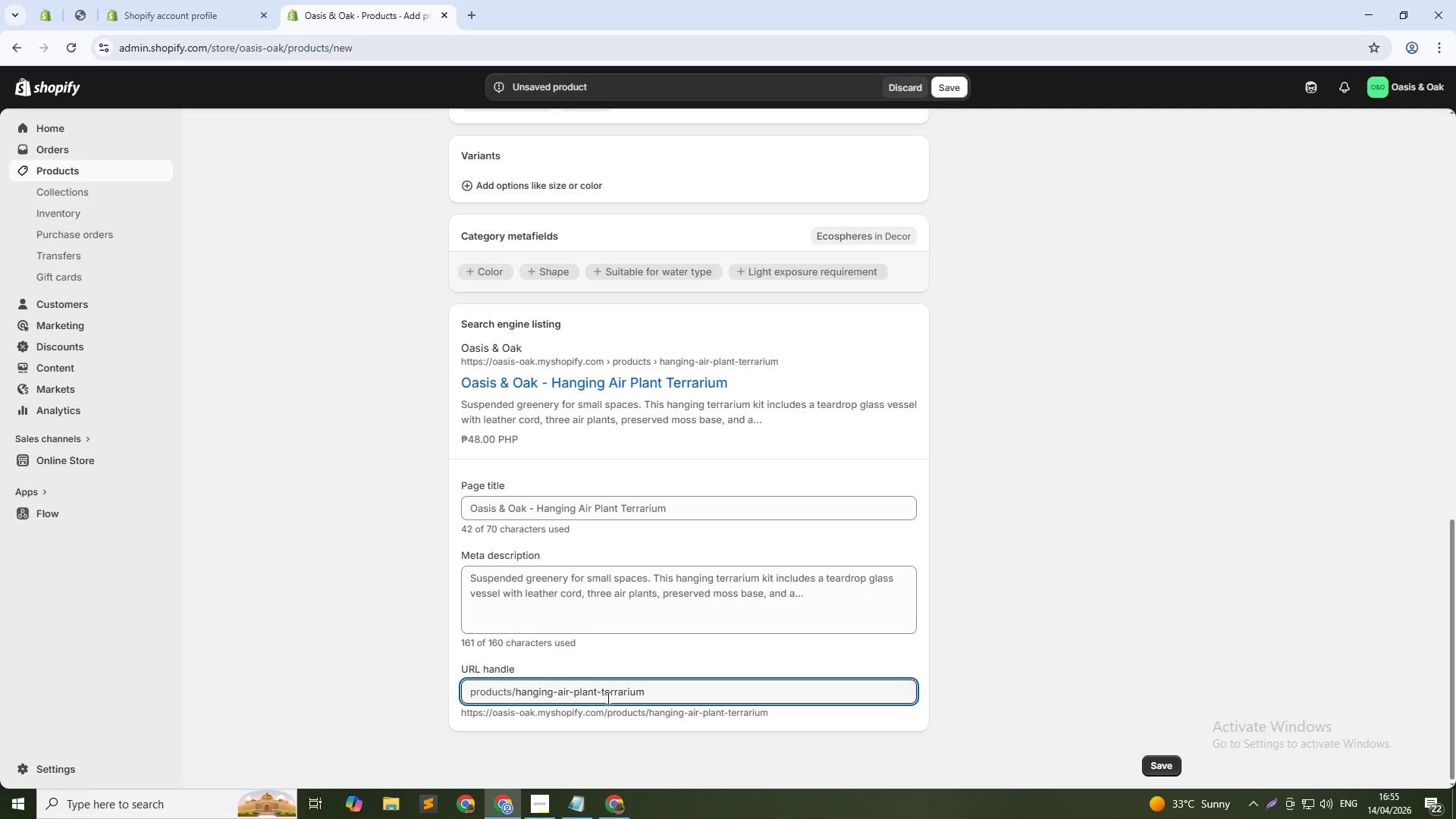 
hold_key(key=ArrowRight, duration=0.95)
 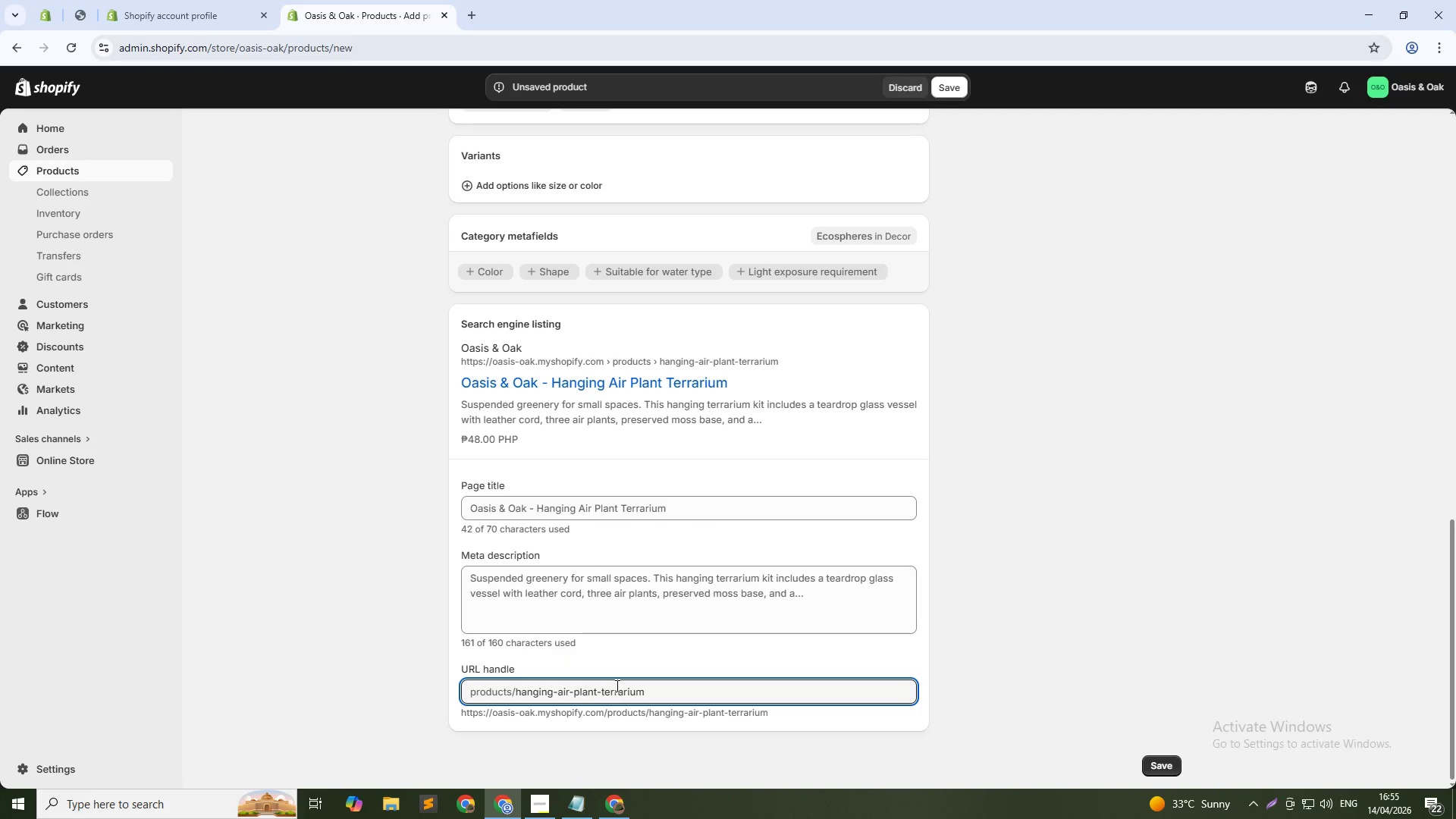 
scroll: coordinate [526, 478], scroll_direction: up, amount: 13.0
 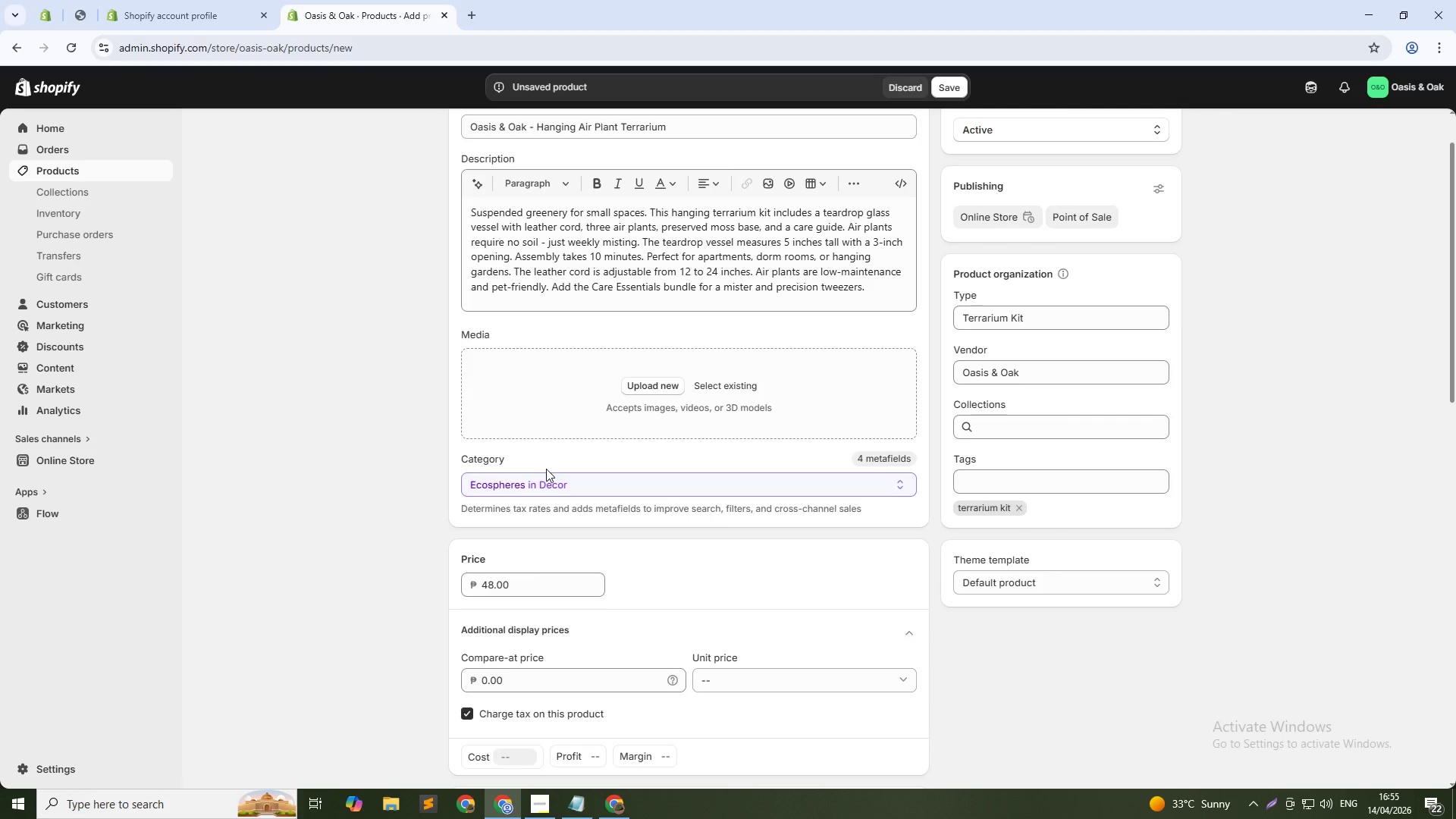 
scroll: coordinate [667, 459], scroll_direction: down, amount: 6.0
 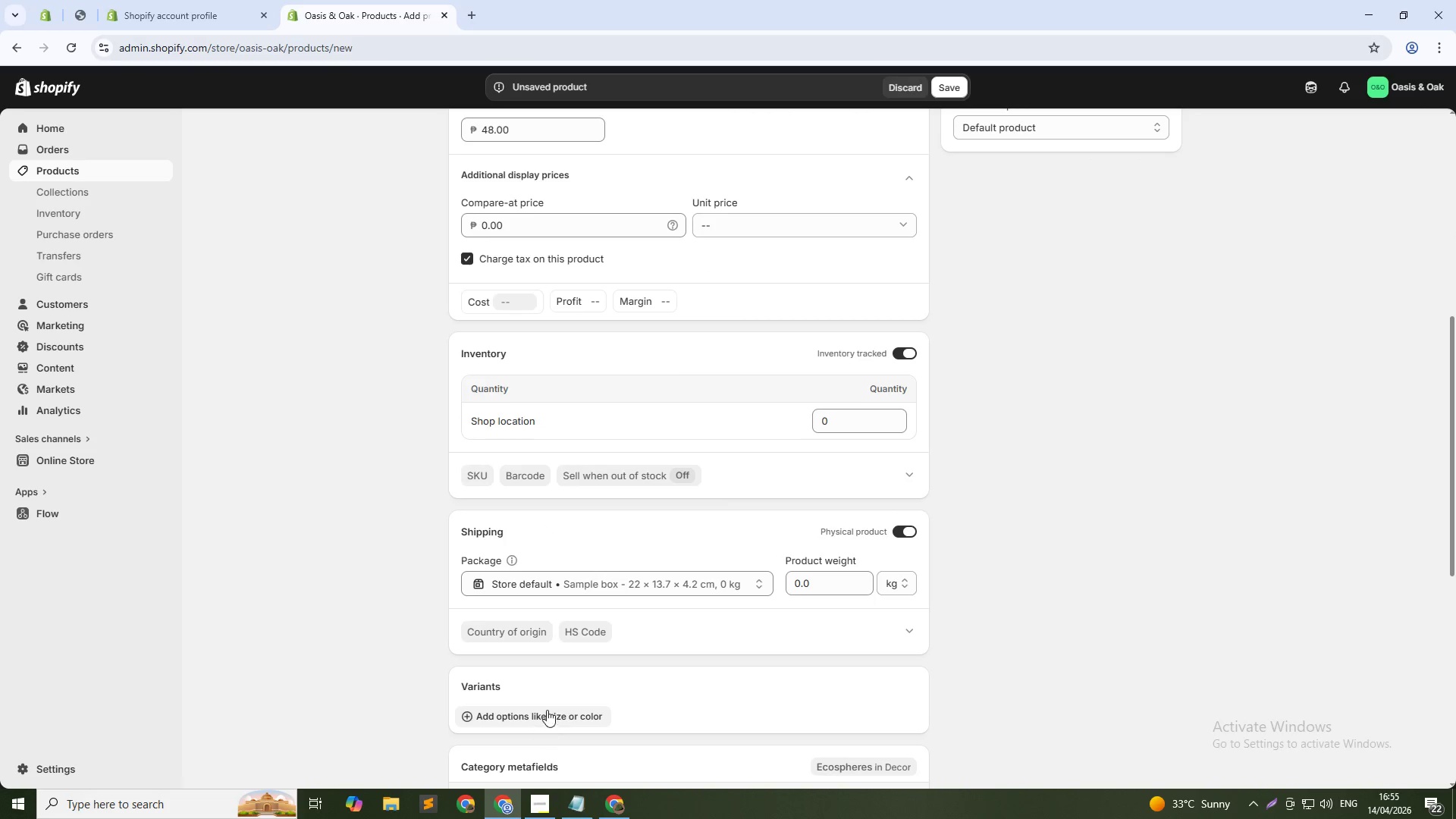 
left_click([559, 717])
 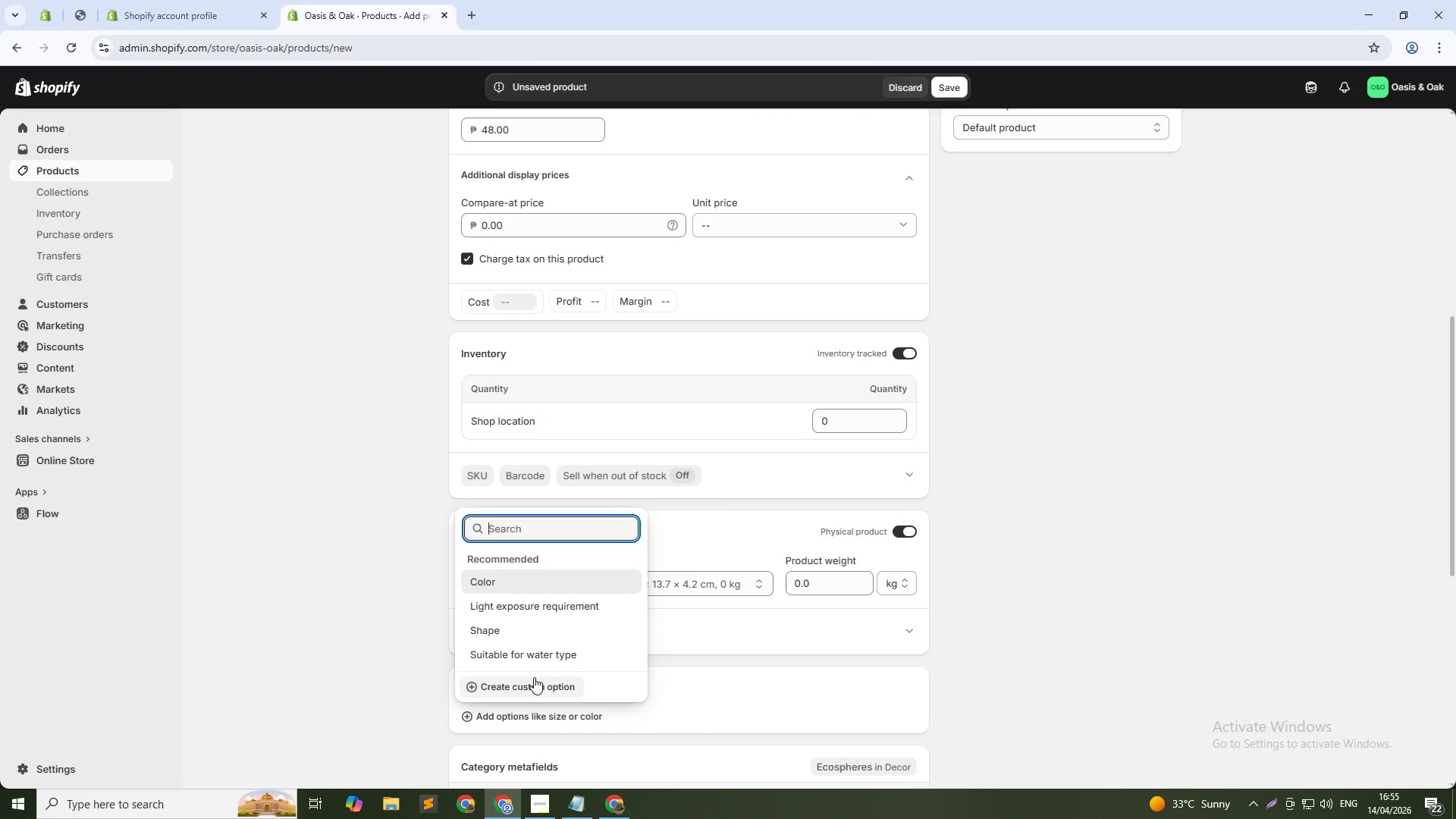 
left_click([544, 688])
 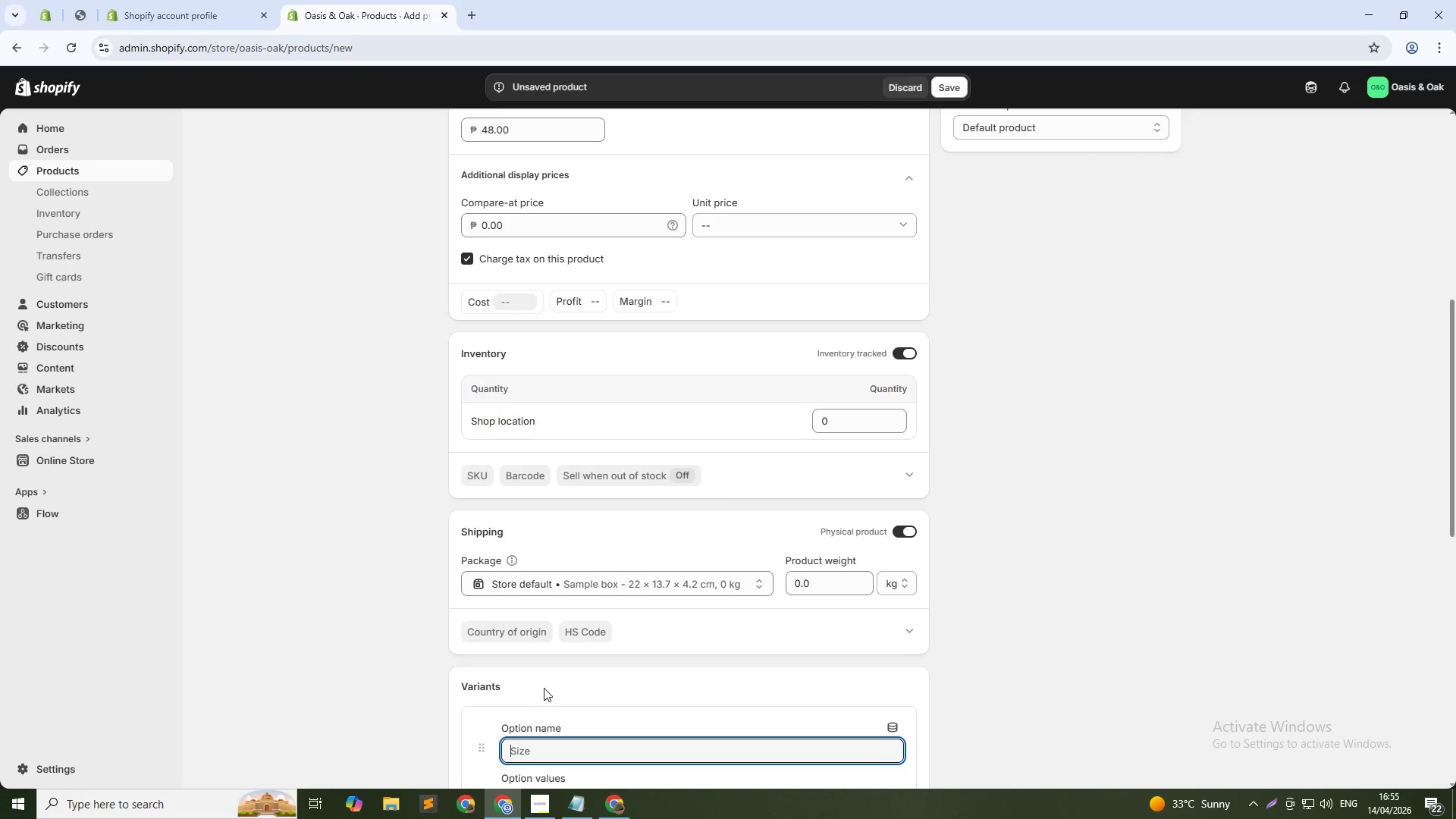 
type(Size)
 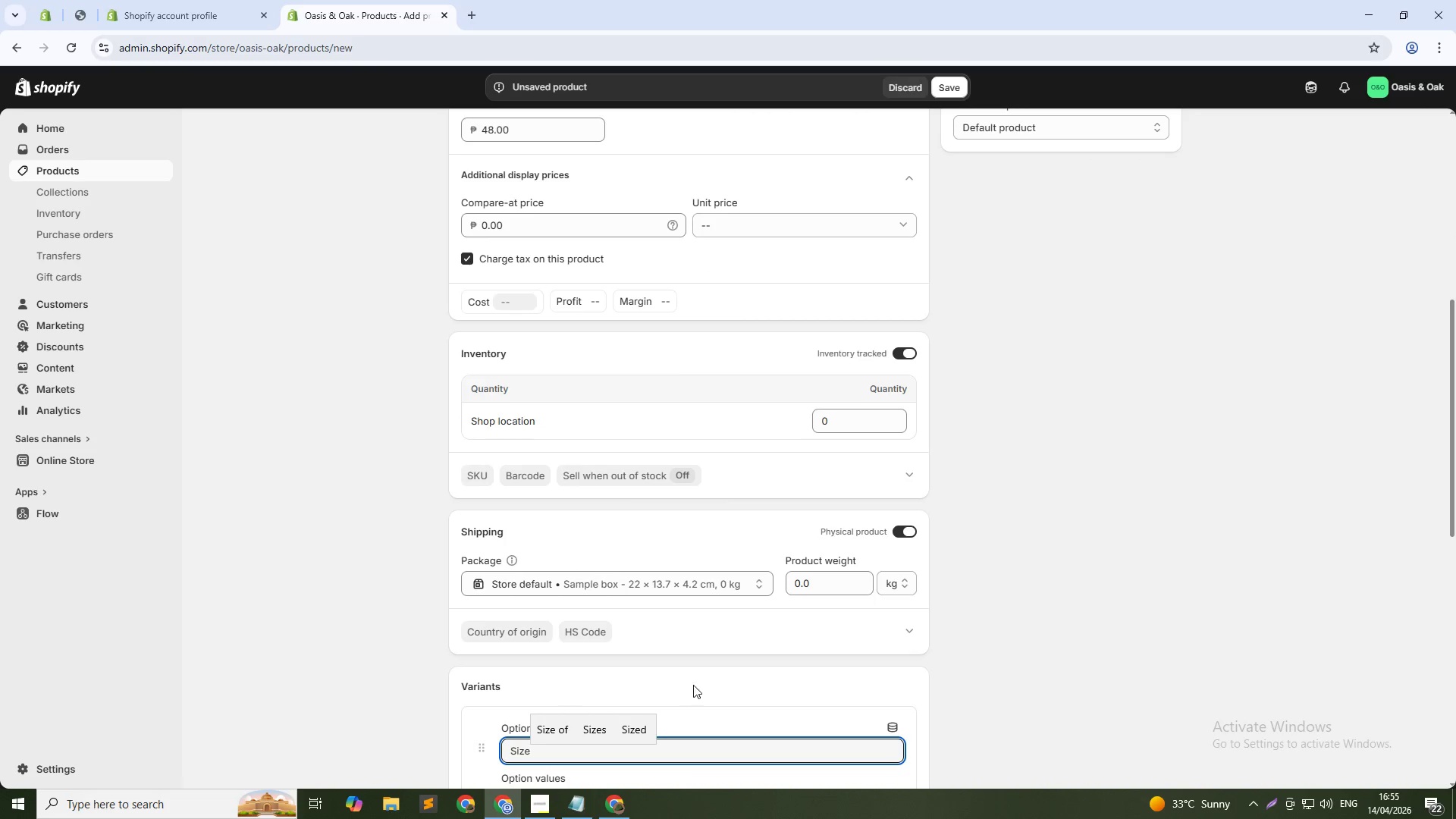 
scroll: coordinate [766, 682], scroll_direction: down, amount: 2.0
 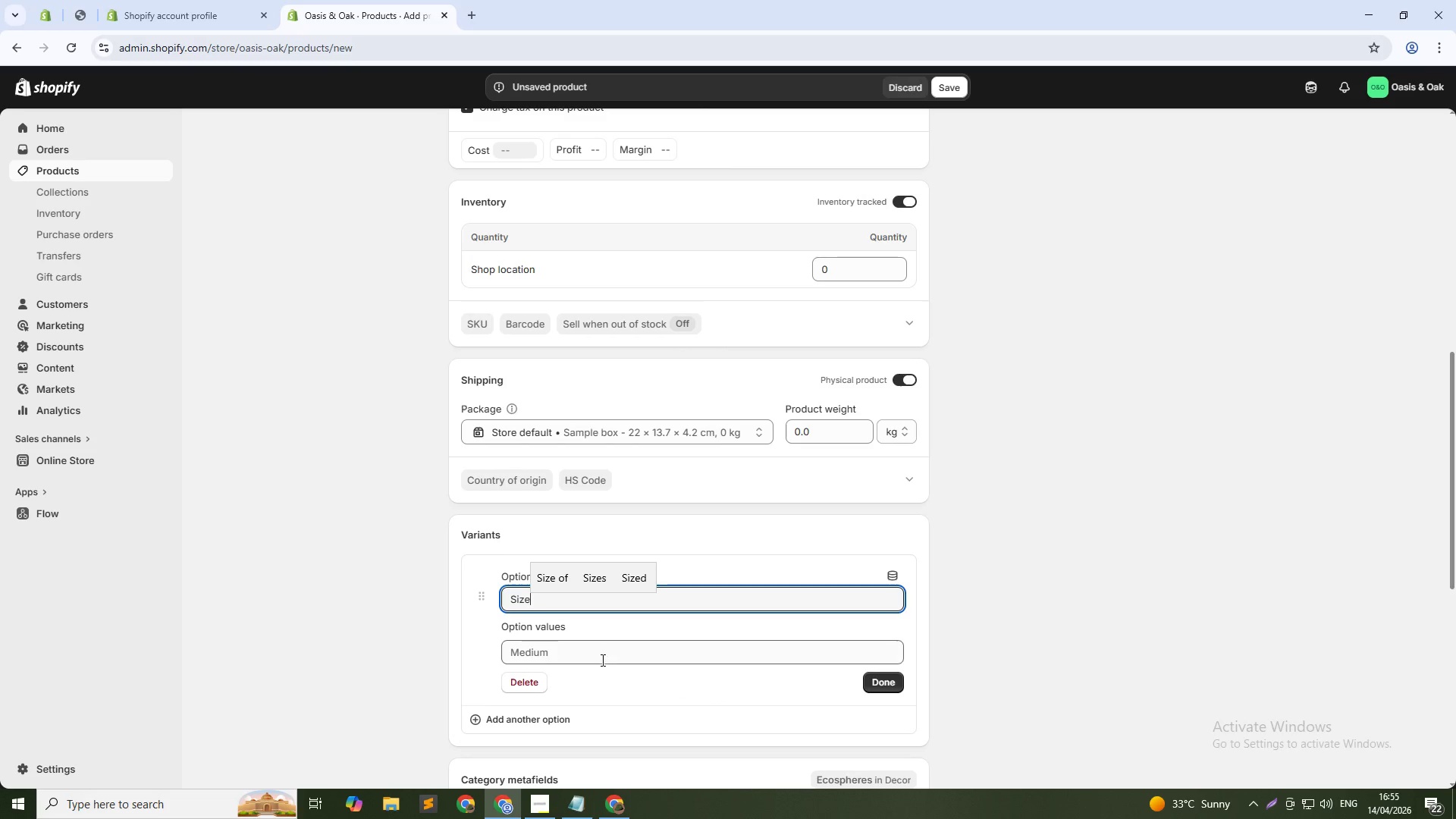 
left_click([602, 654])
 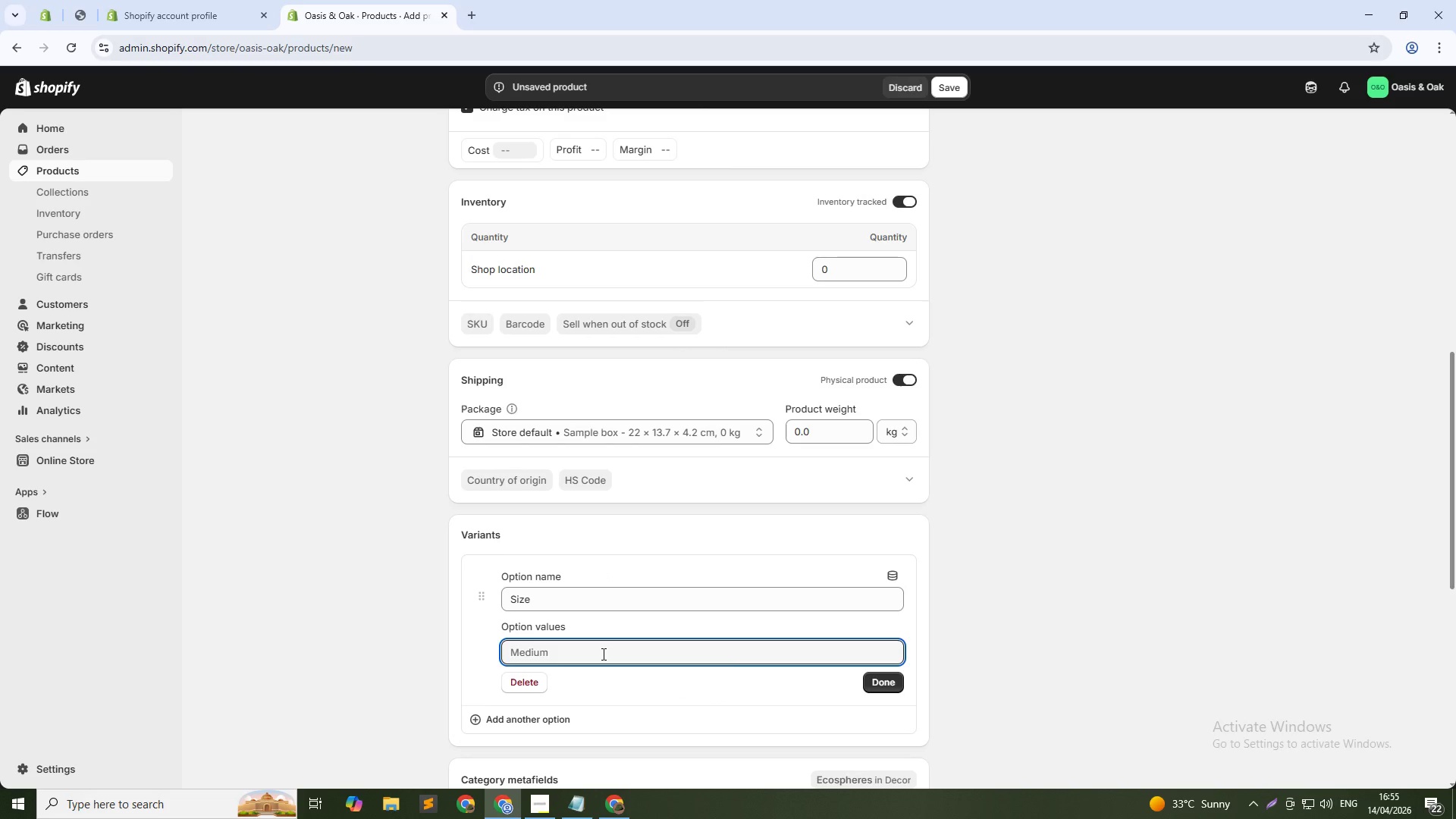 
type(Standard ())
 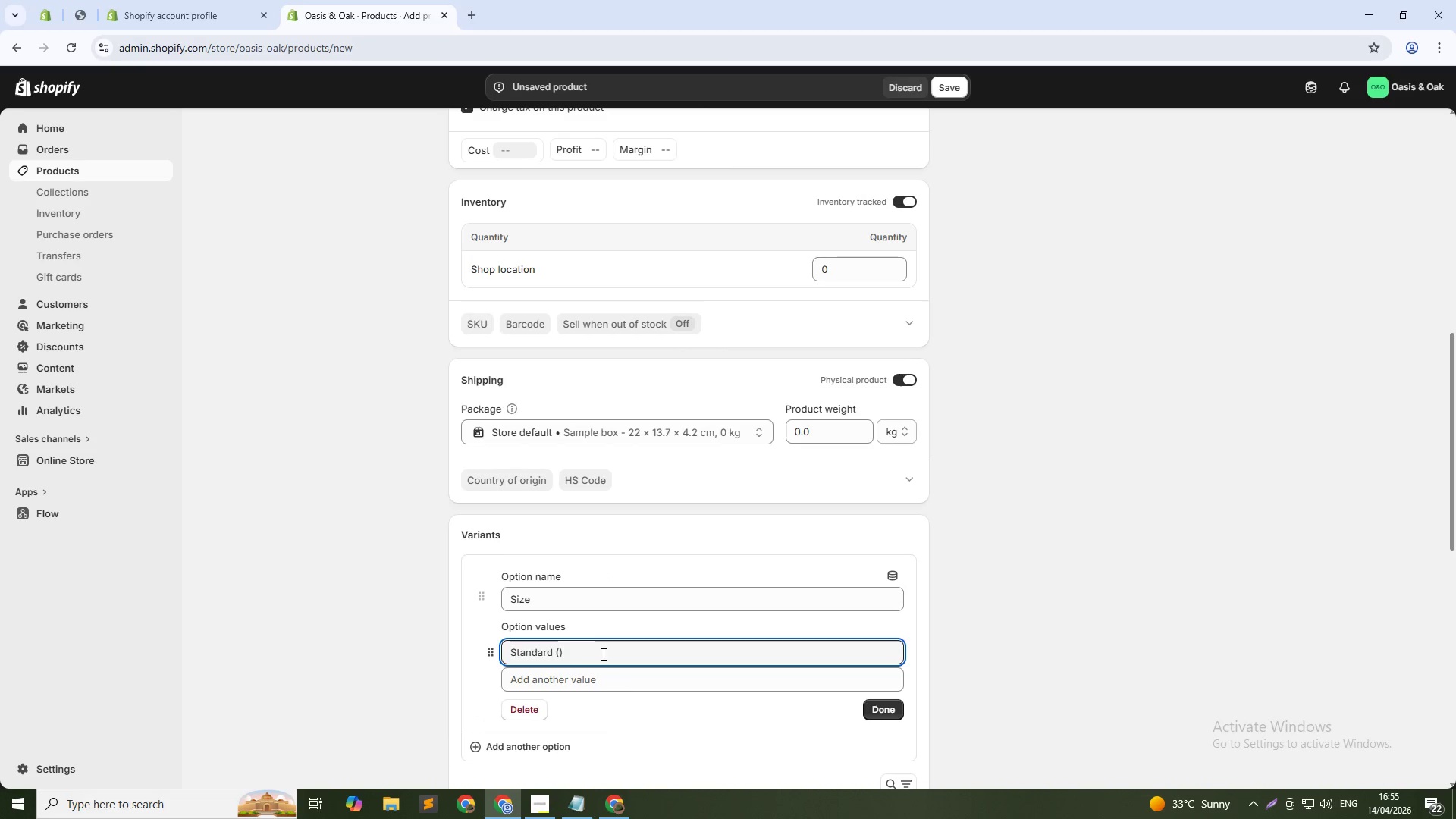 
 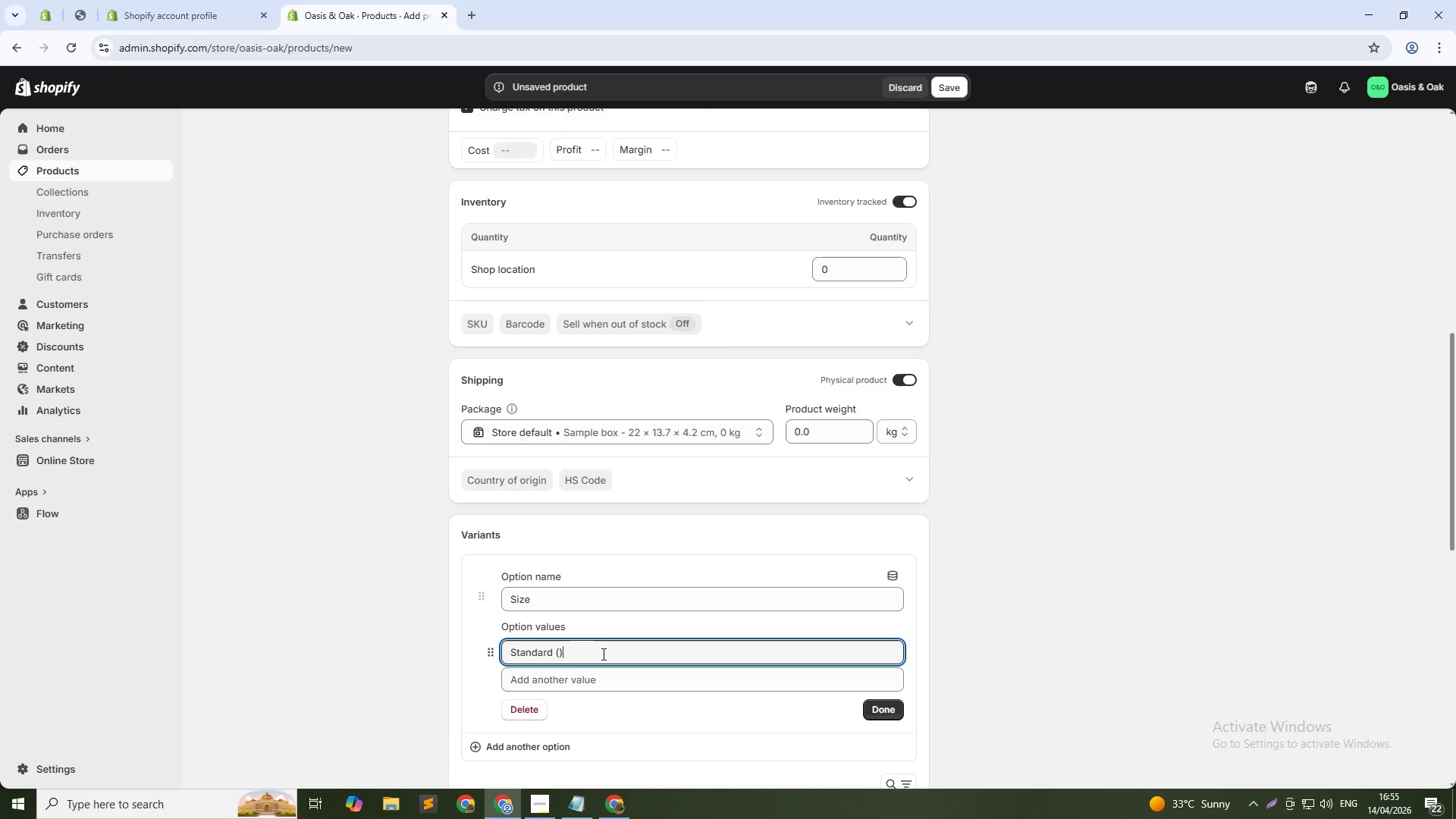 
key(ArrowLeft)
 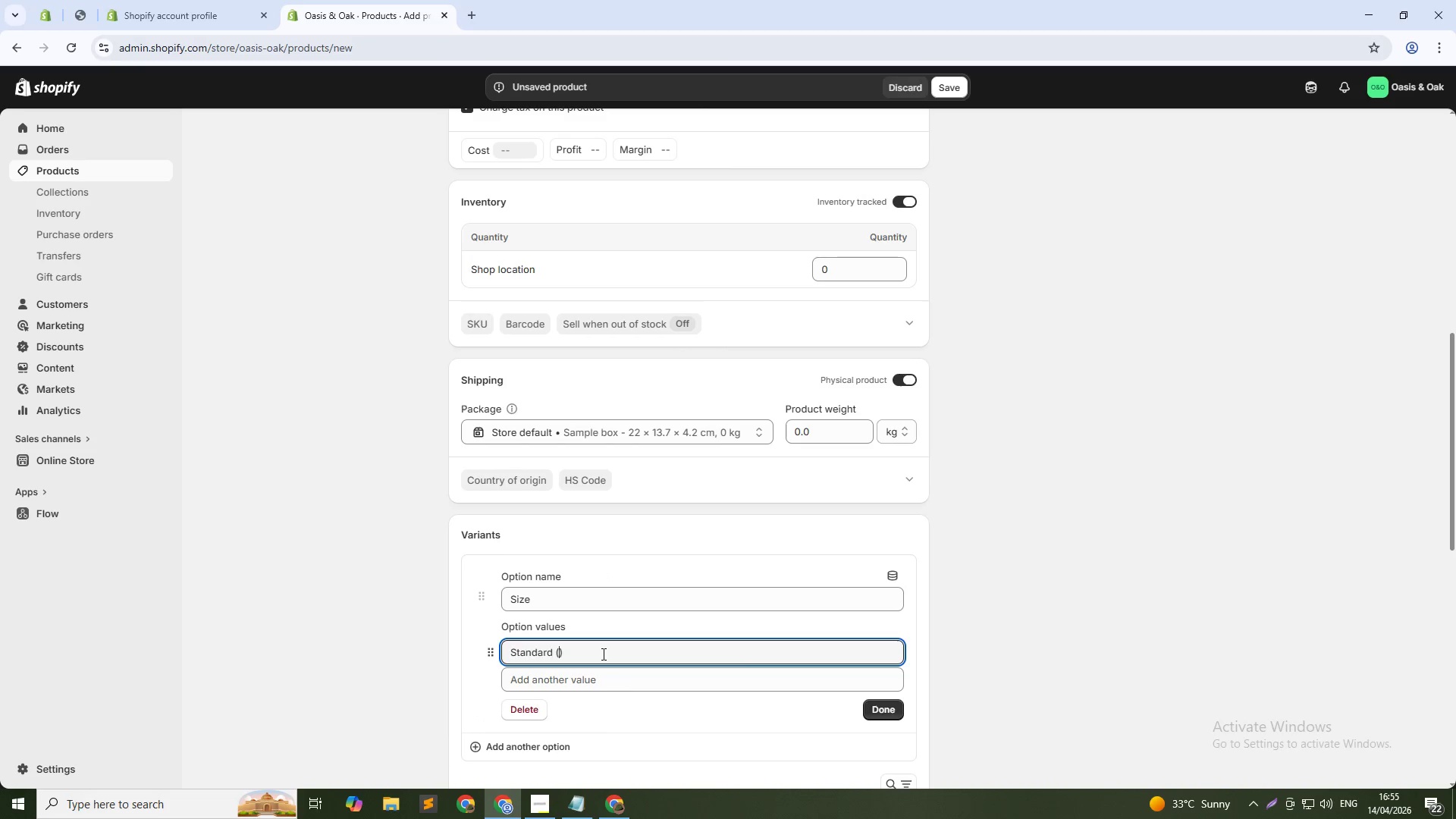 
type(5" teardrop)
 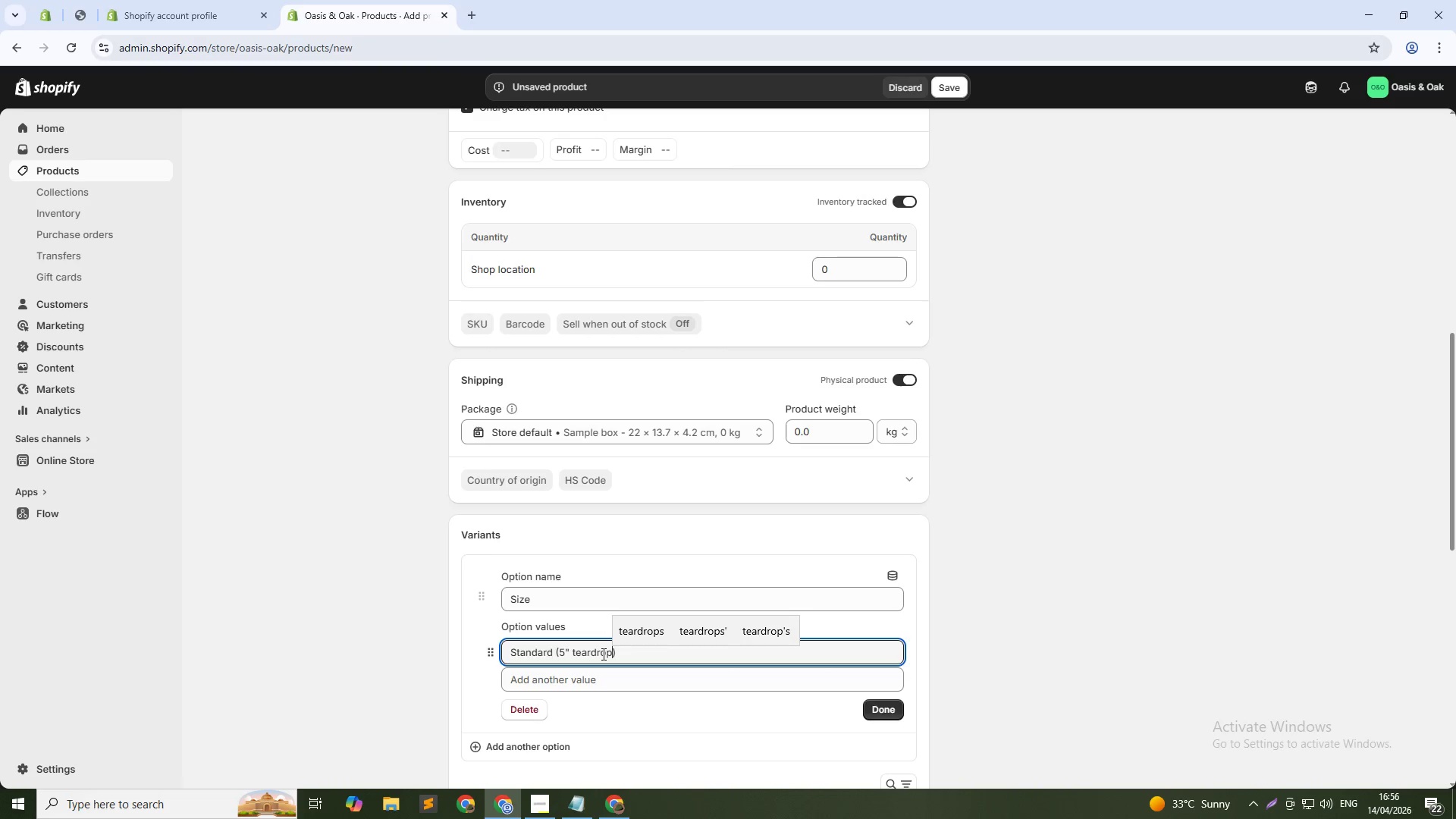 
key(ArrowDown)
 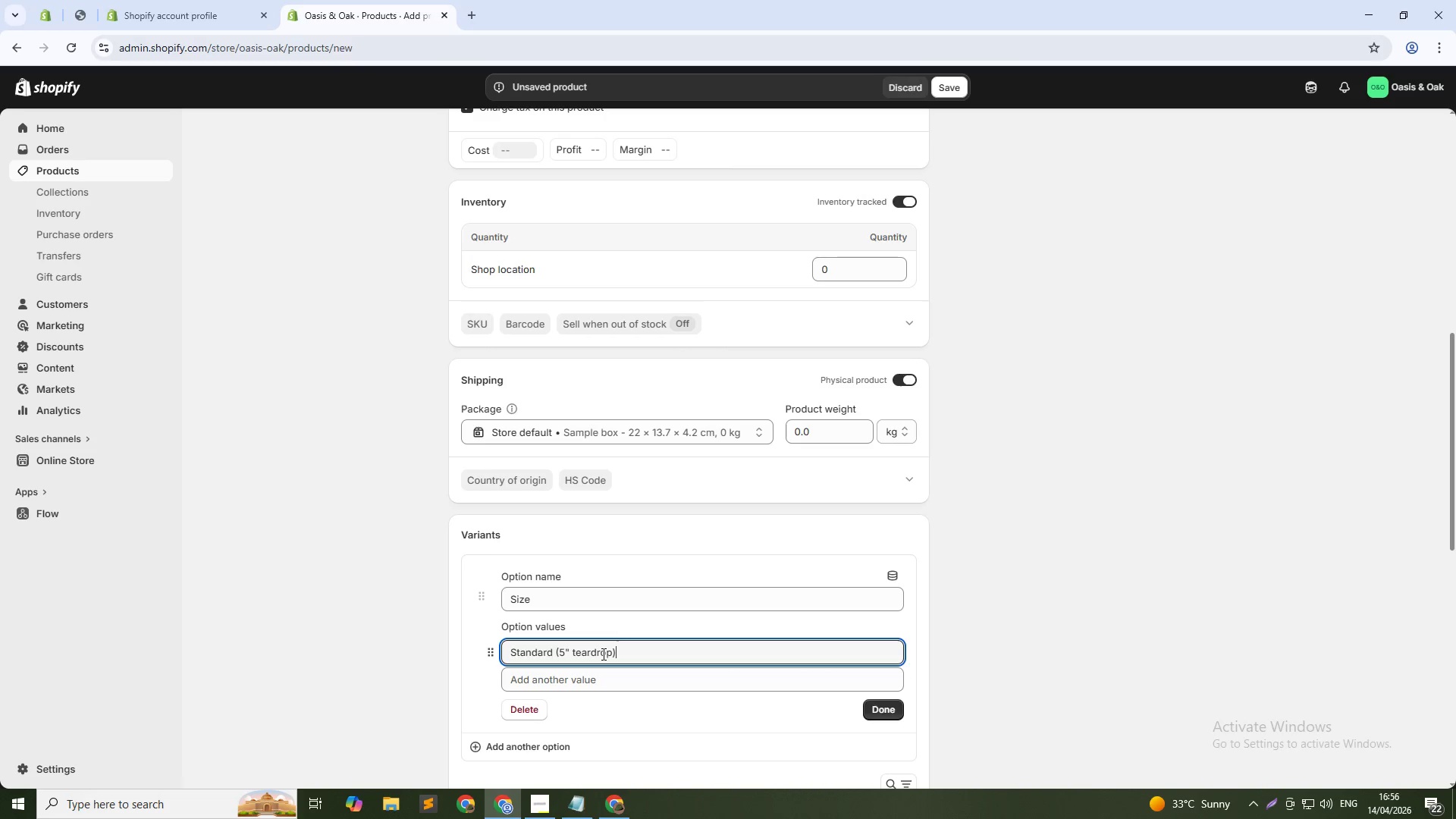 
key(Enter)
 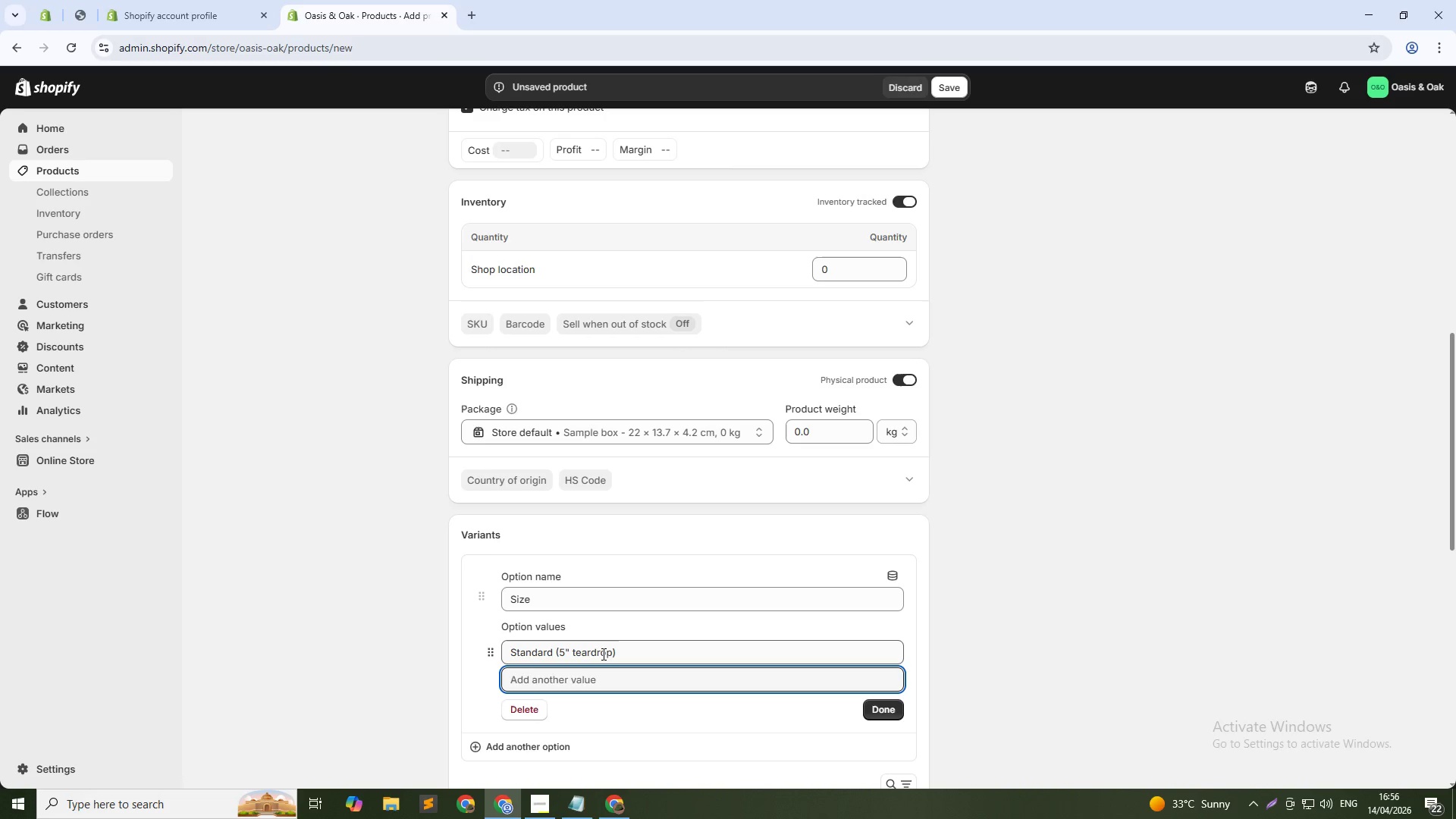 
type(Large ())
 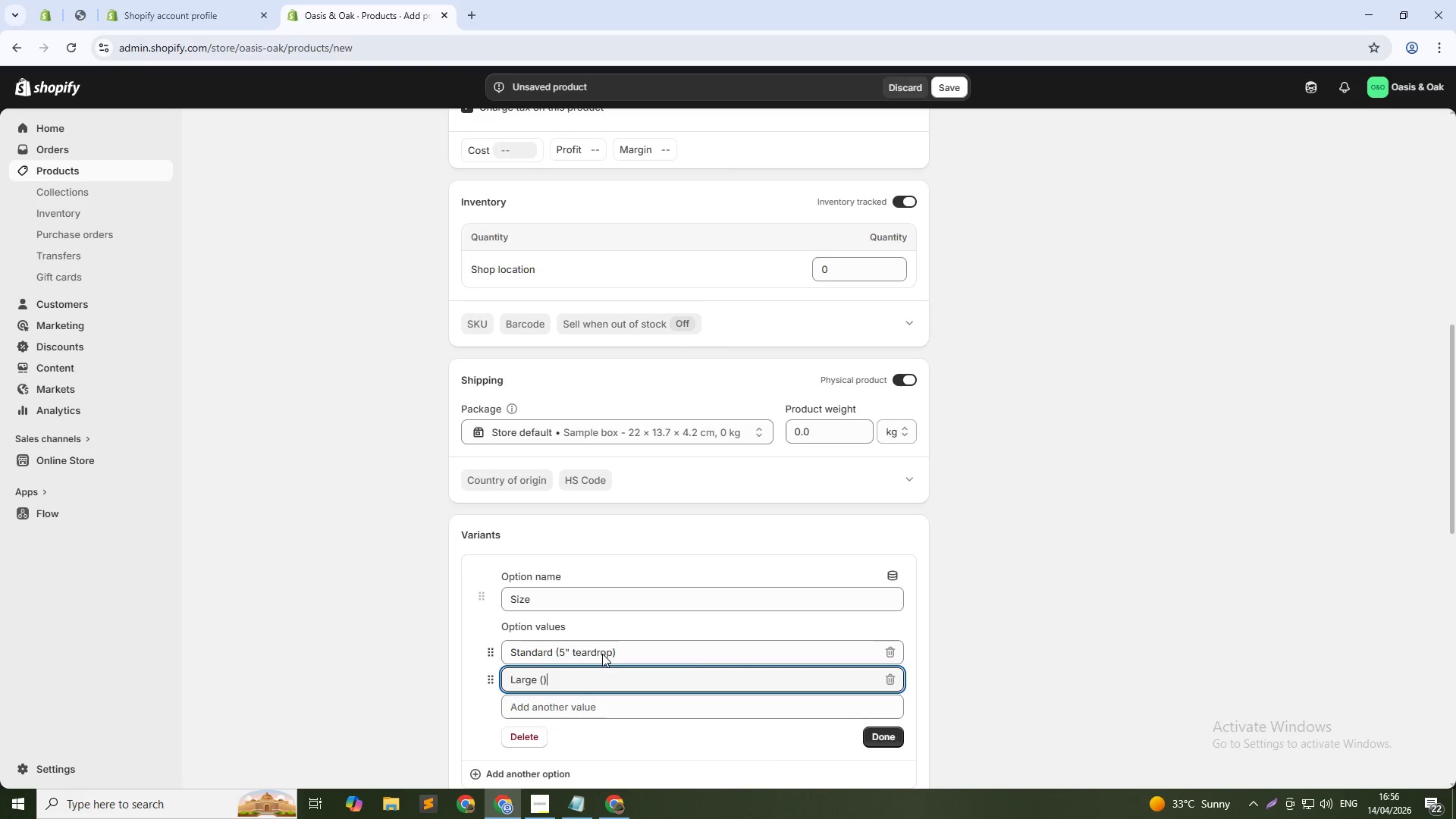 
 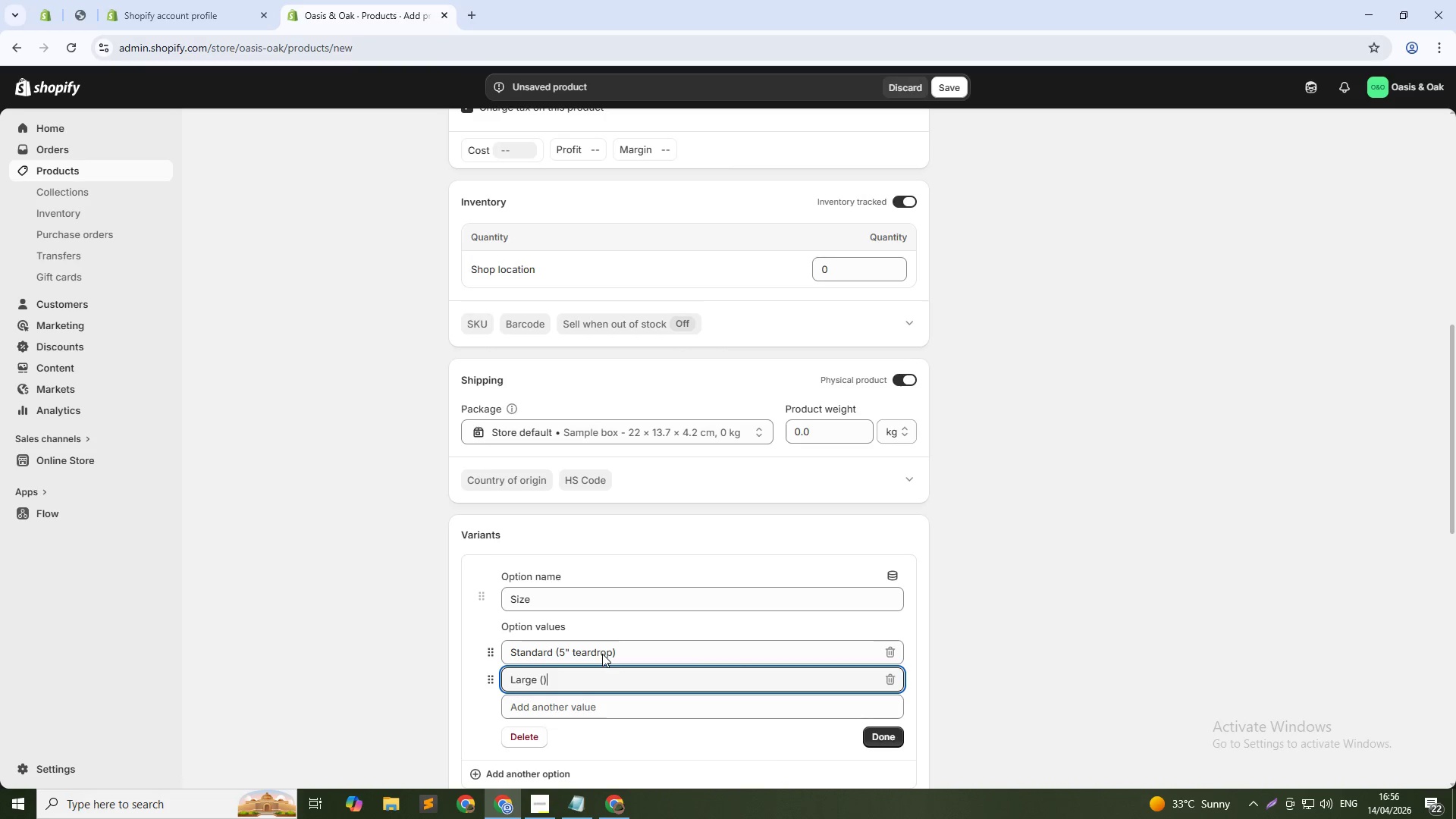 
key(ArrowLeft)
 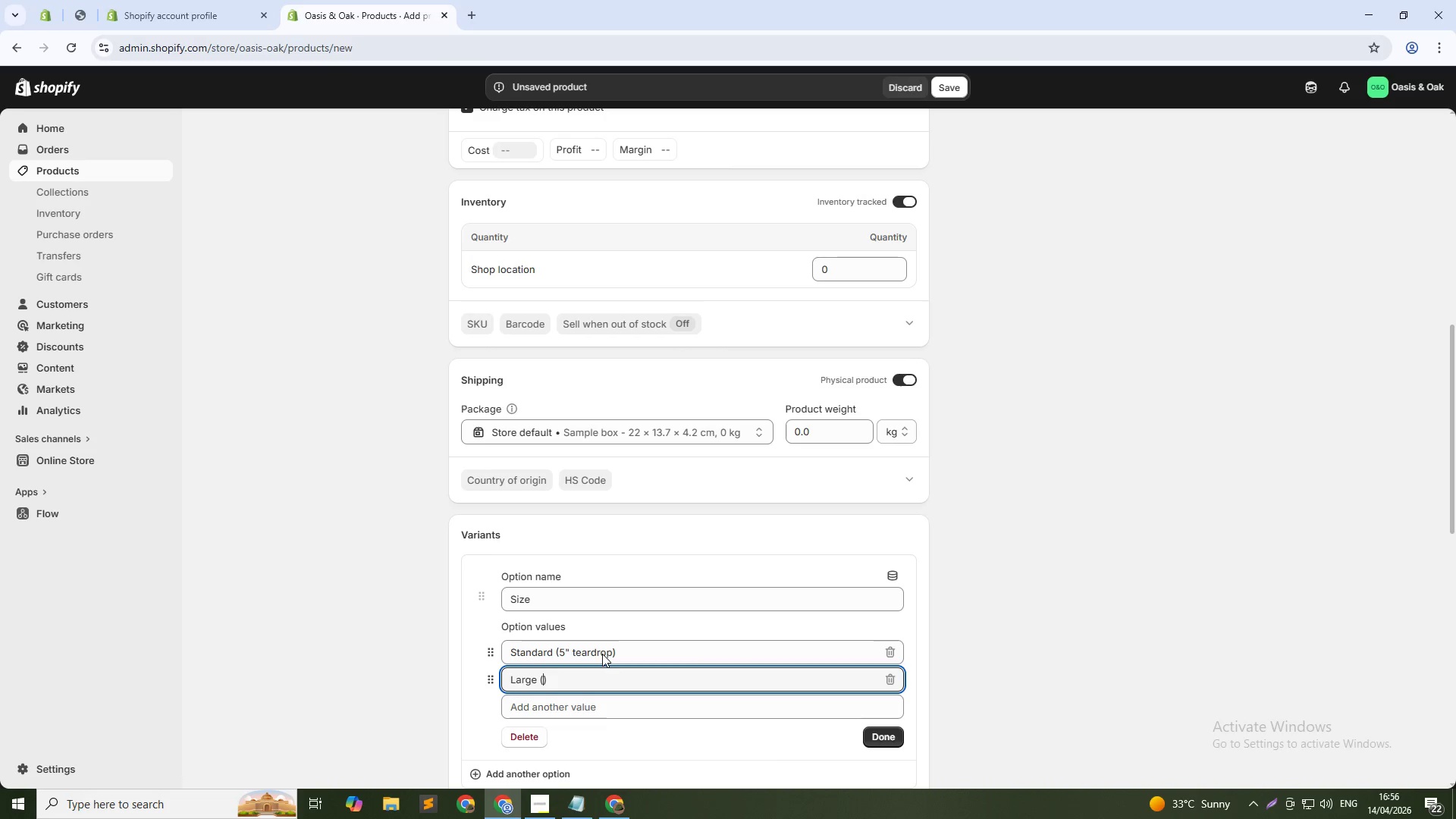 
type(7" teardrop)
 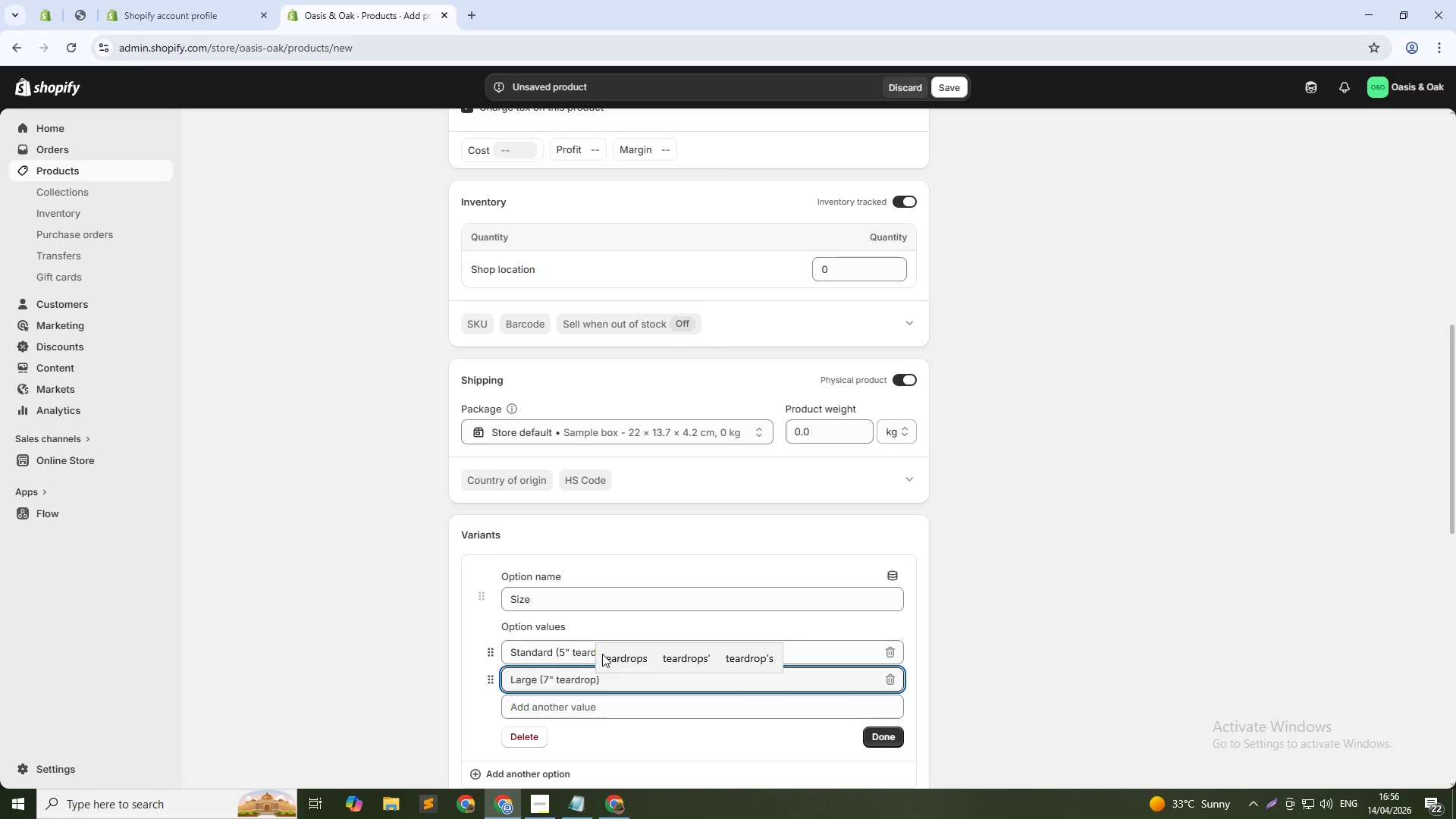 
scroll: coordinate [1043, 668], scroll_direction: down, amount: 3.0
 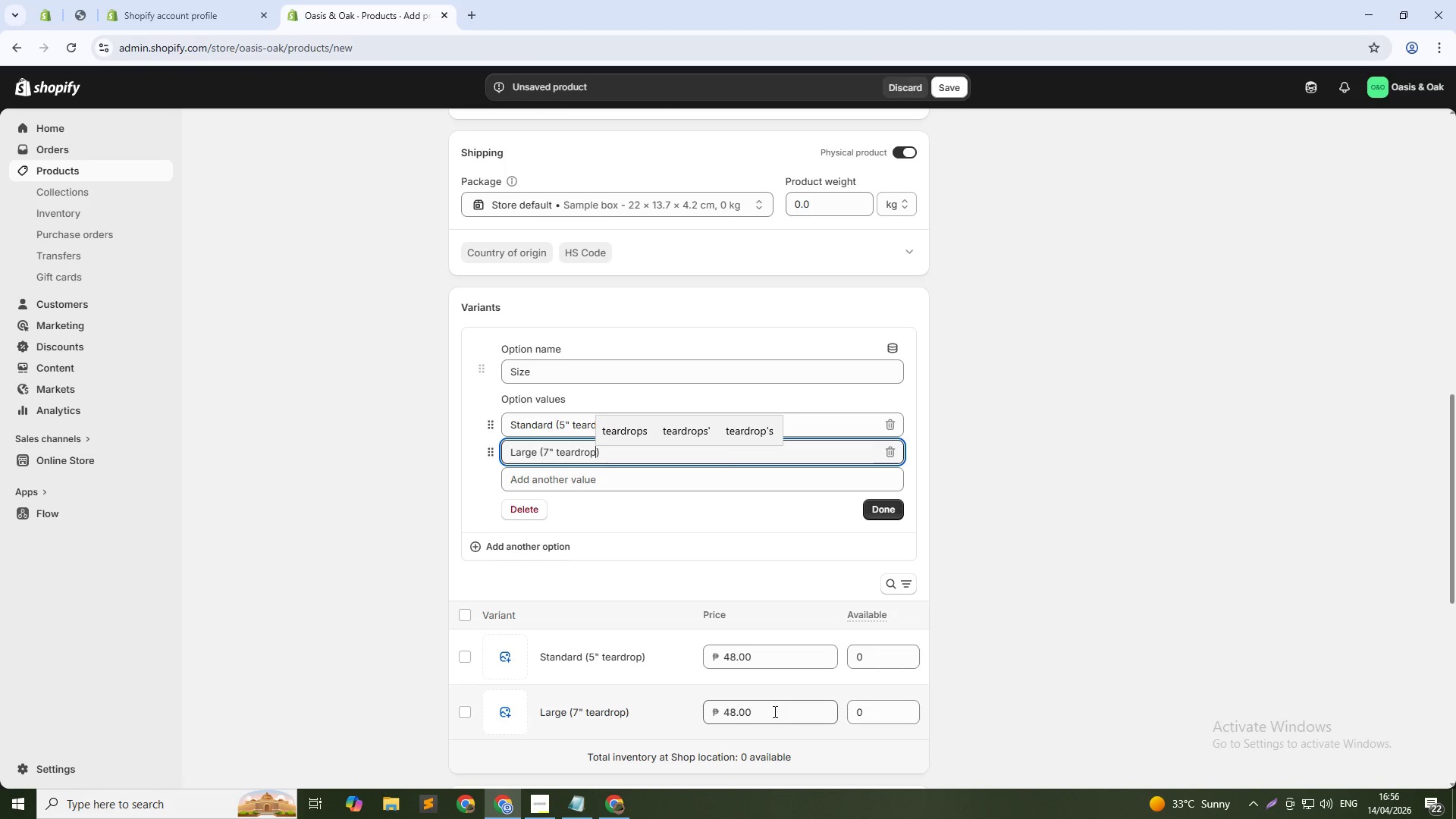 
double_click([774, 711])
 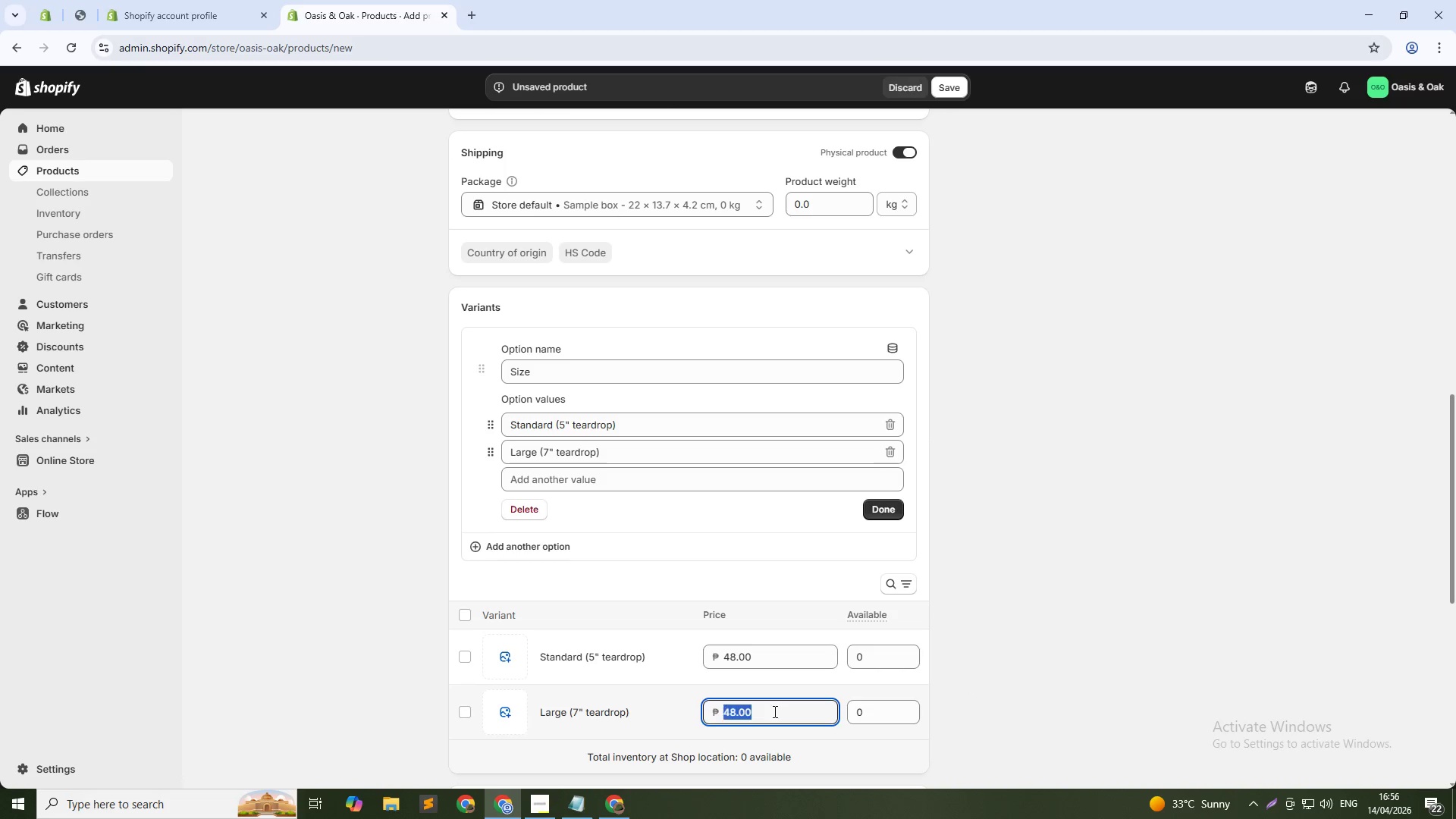 
triple_click([774, 711])
 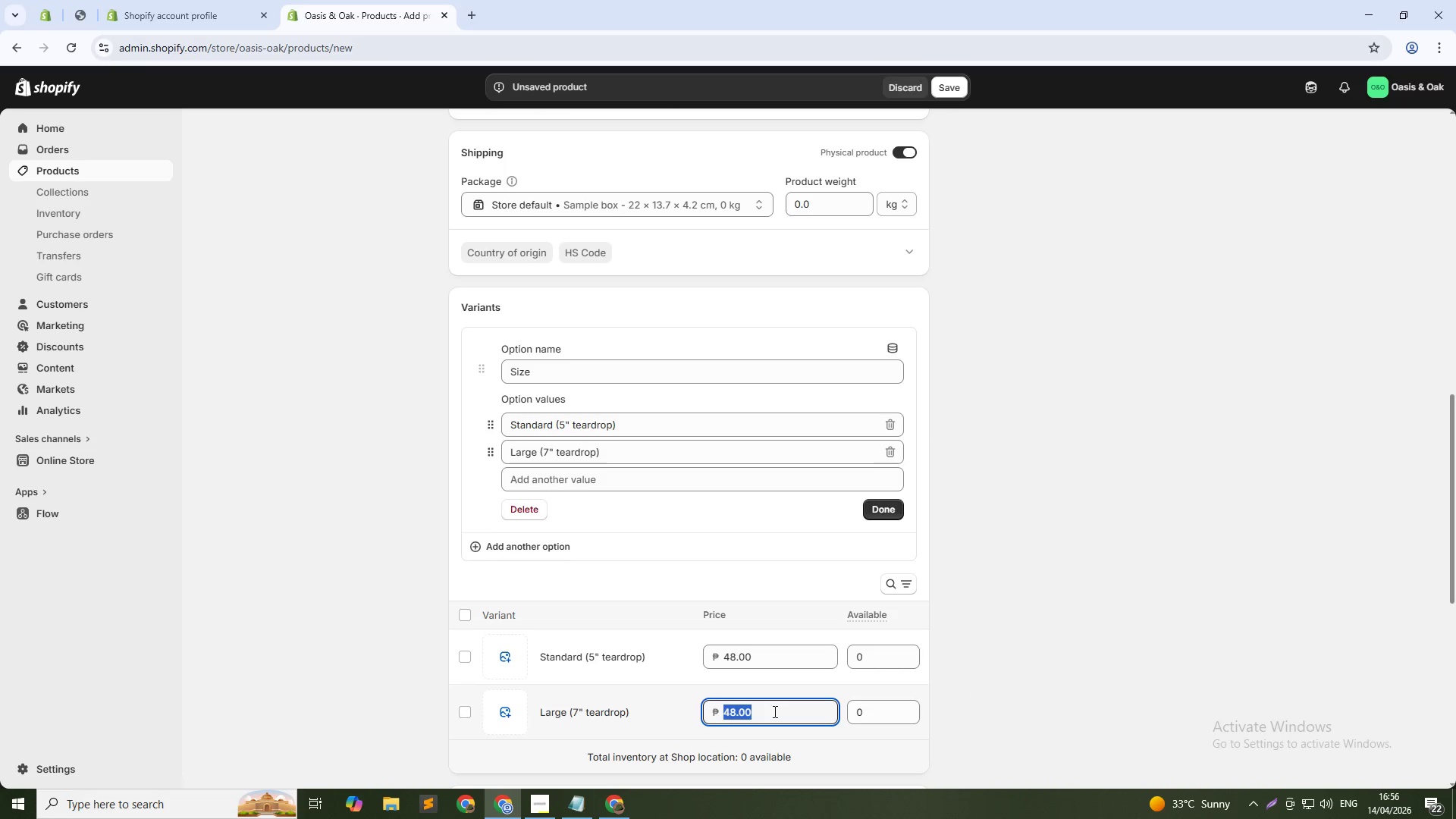 
key(Numpad6)
 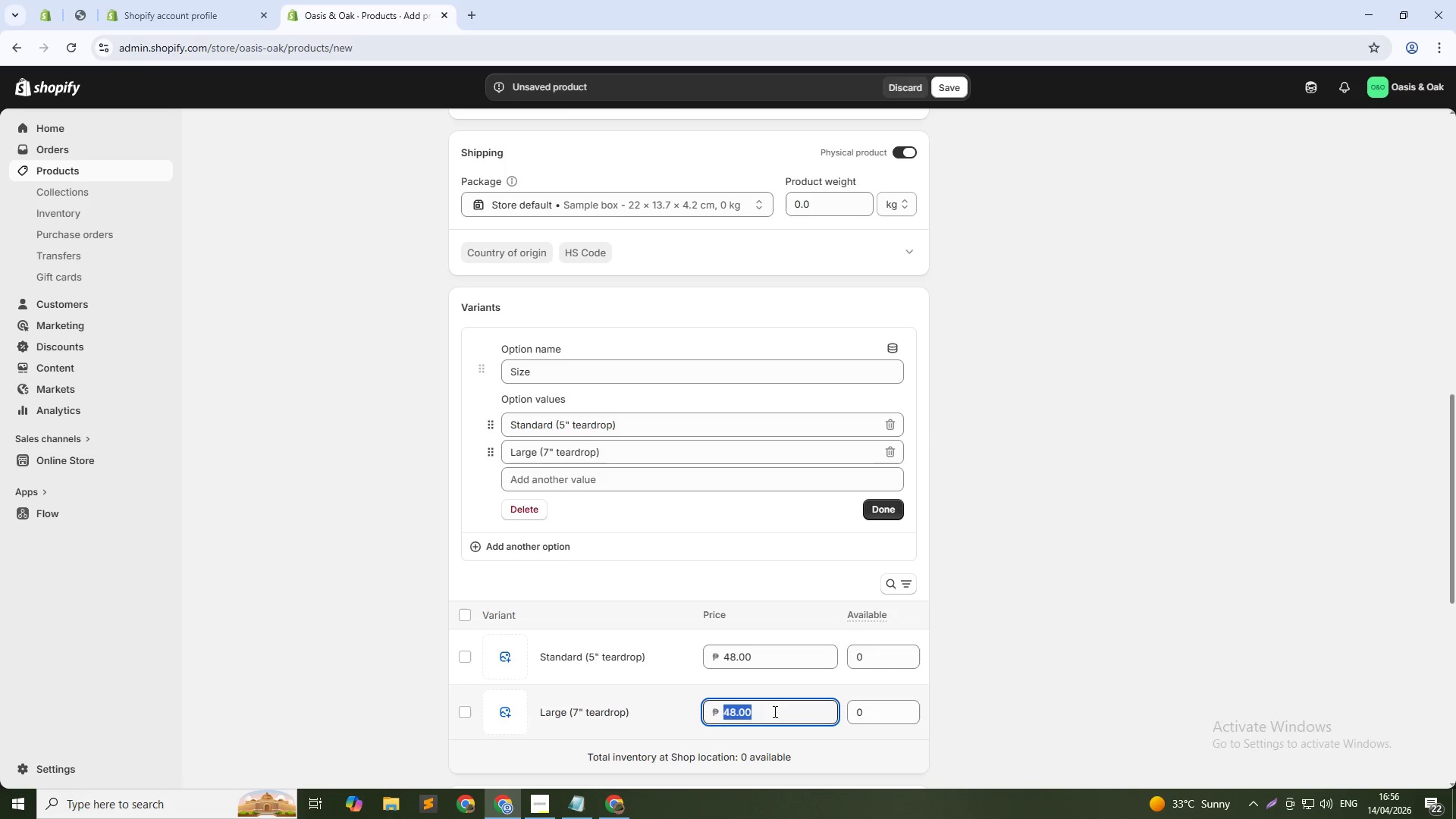 
key(Numpad5)
 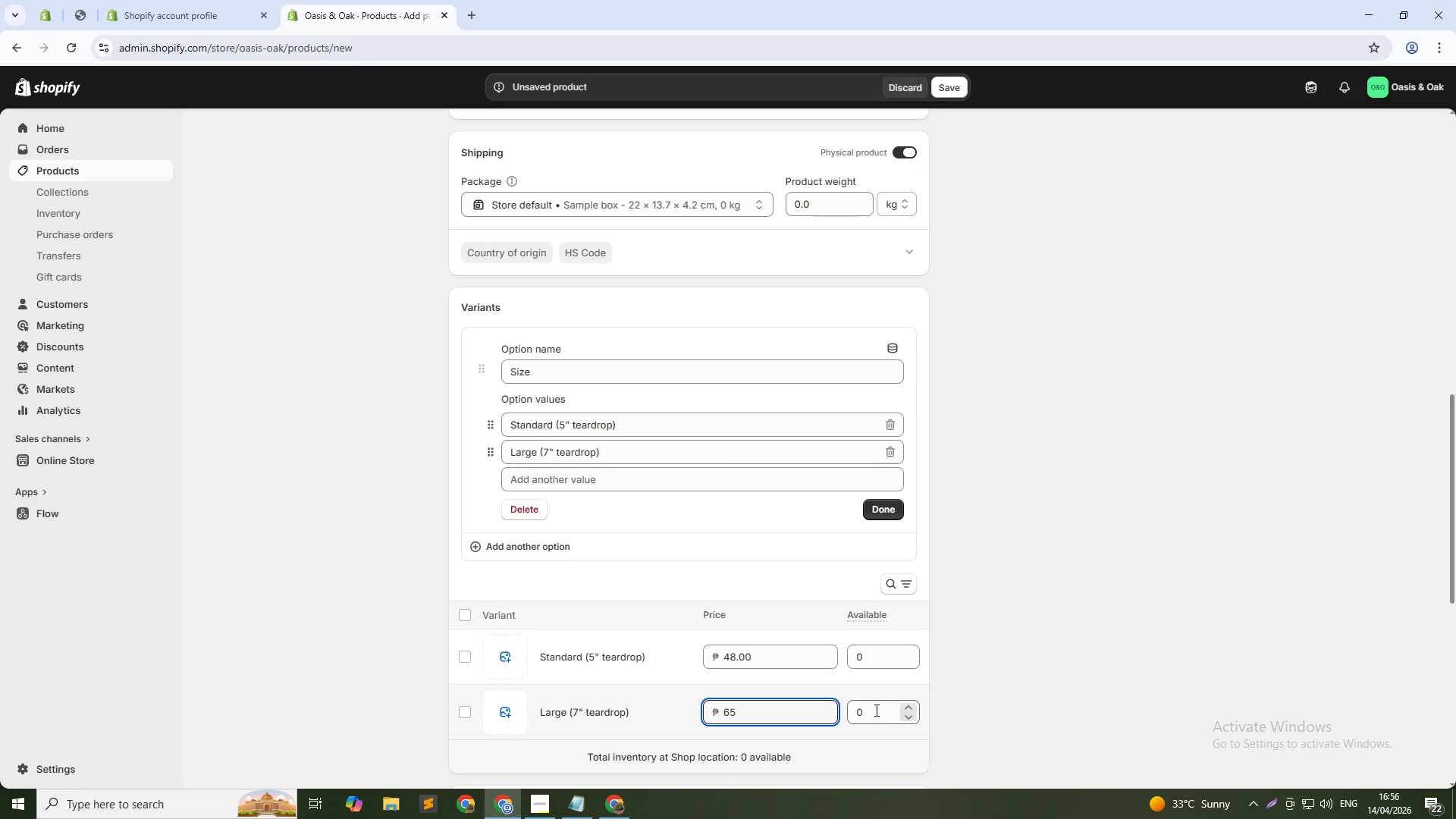 
double_click([877, 713])
 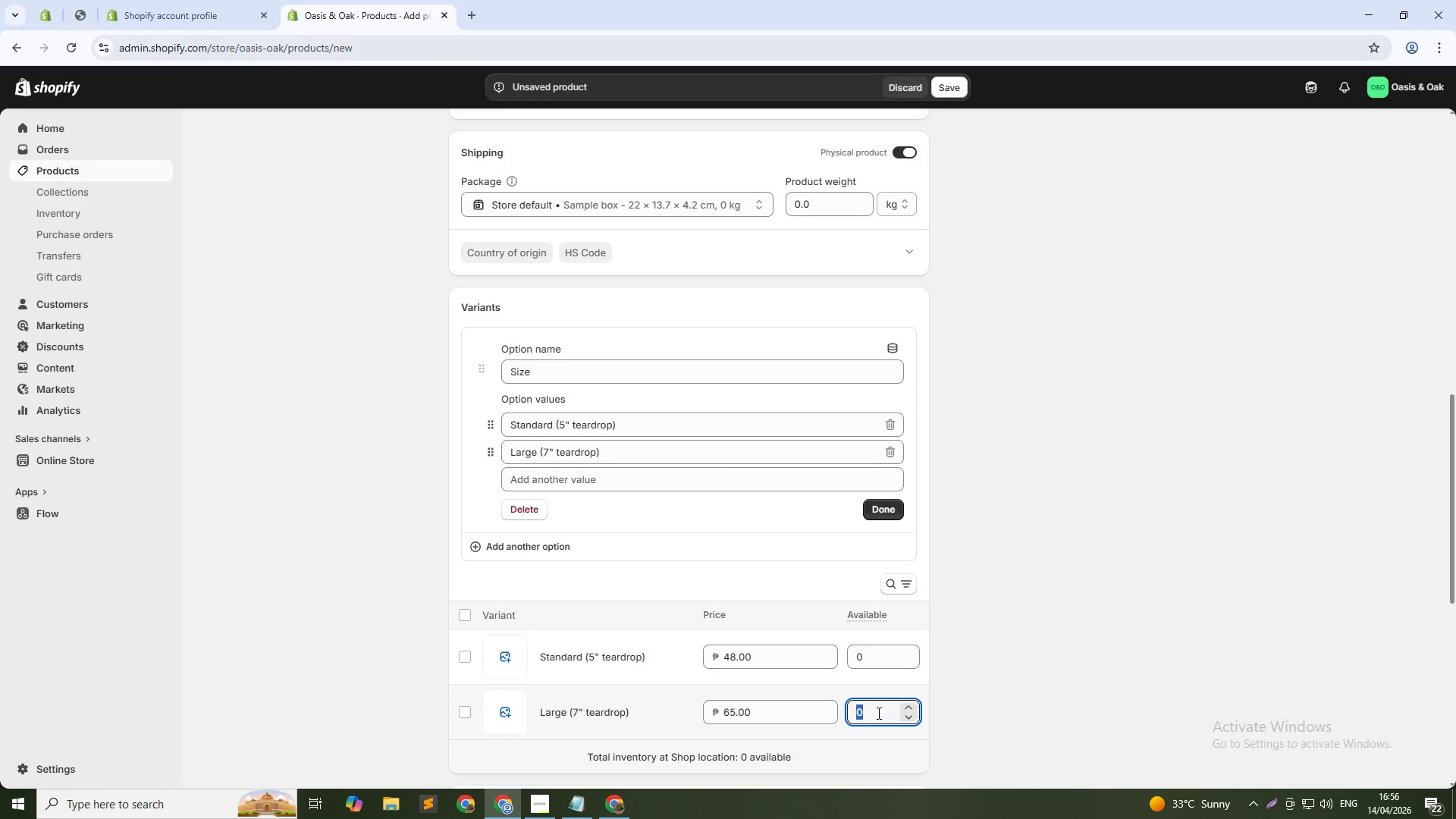 
key(Numpad1)
 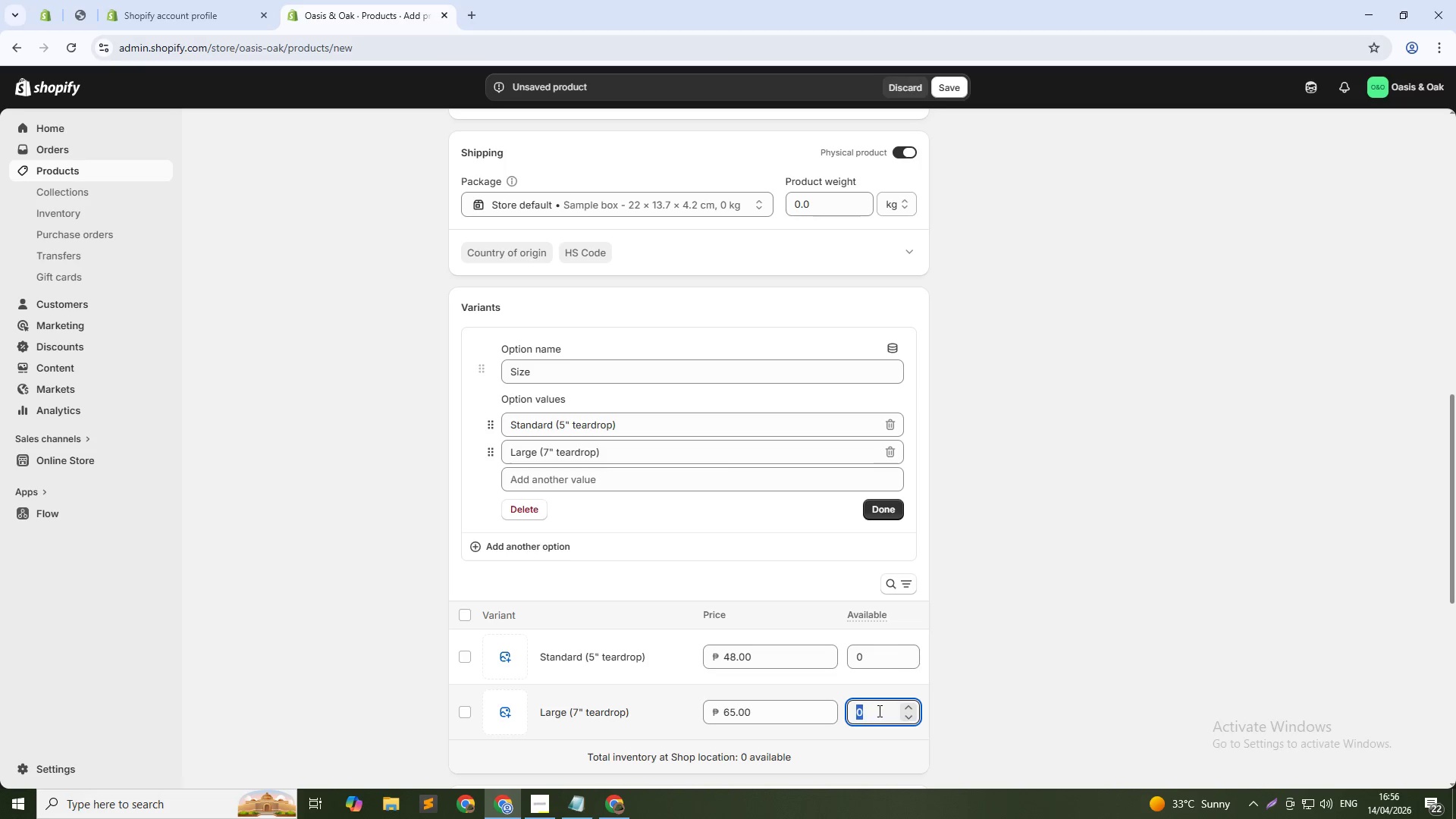 
key(Numpad0)
 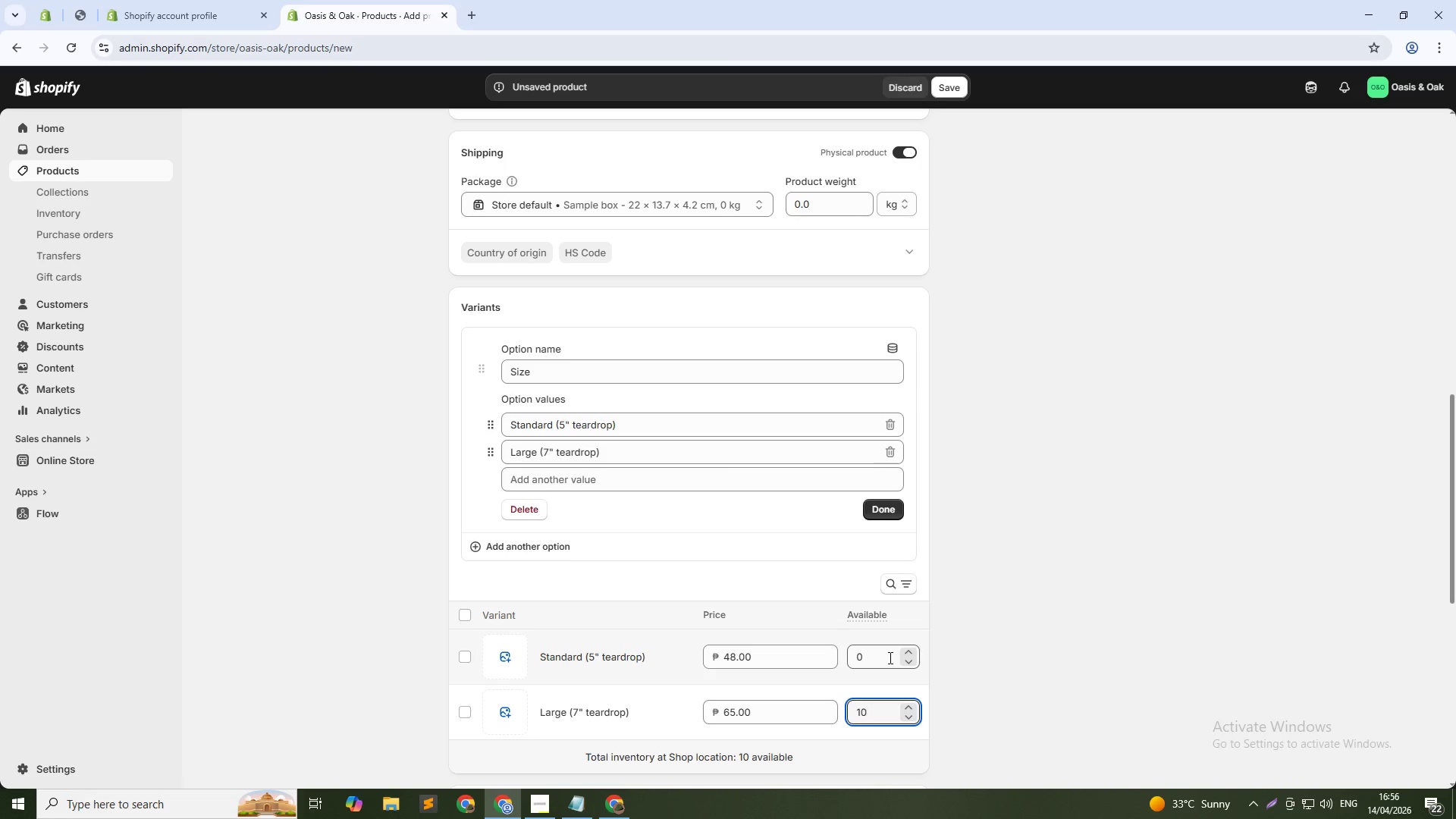 
double_click([887, 656])
 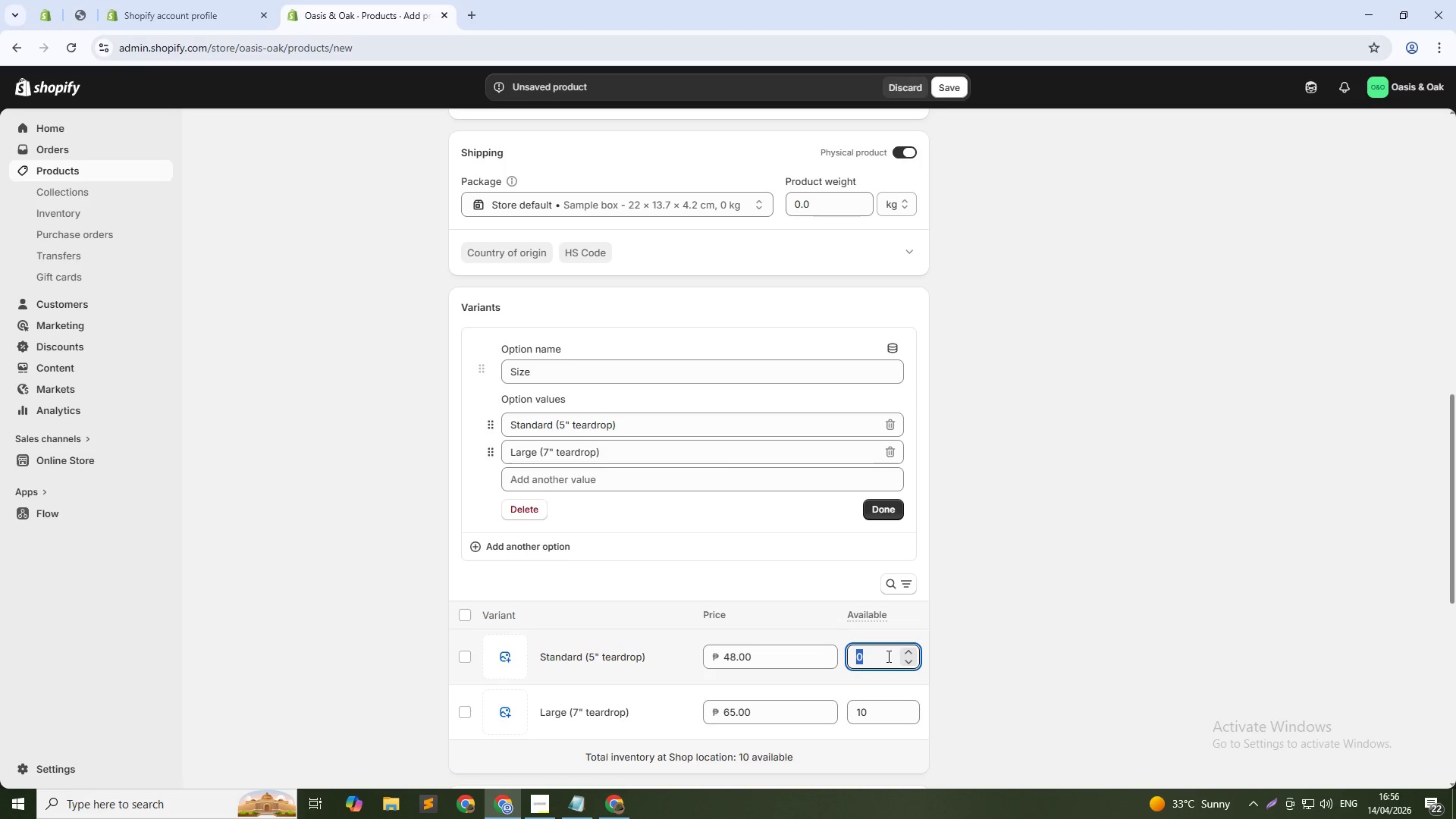 
key(Numpad1)
 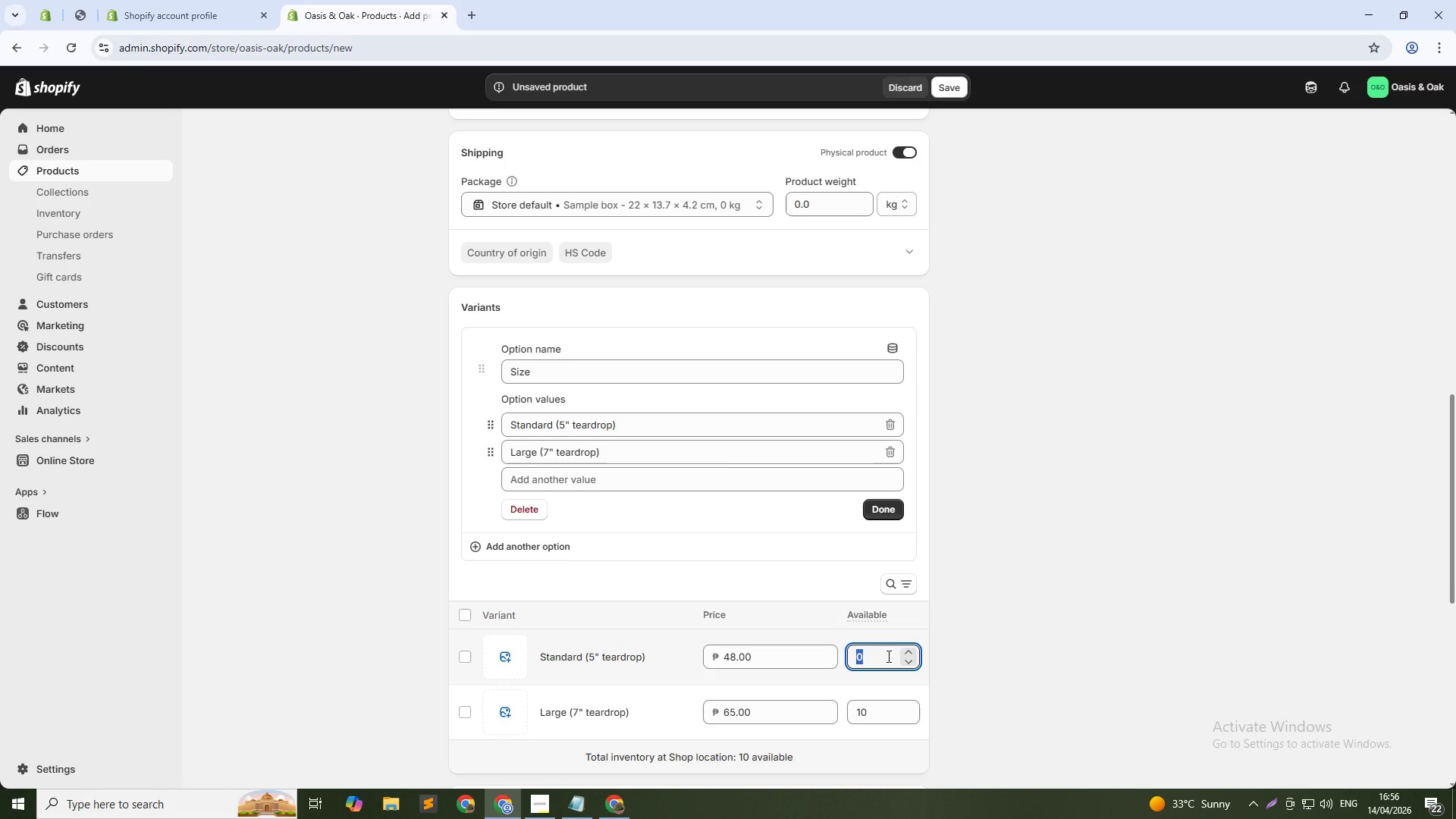 
key(Numpad0)
 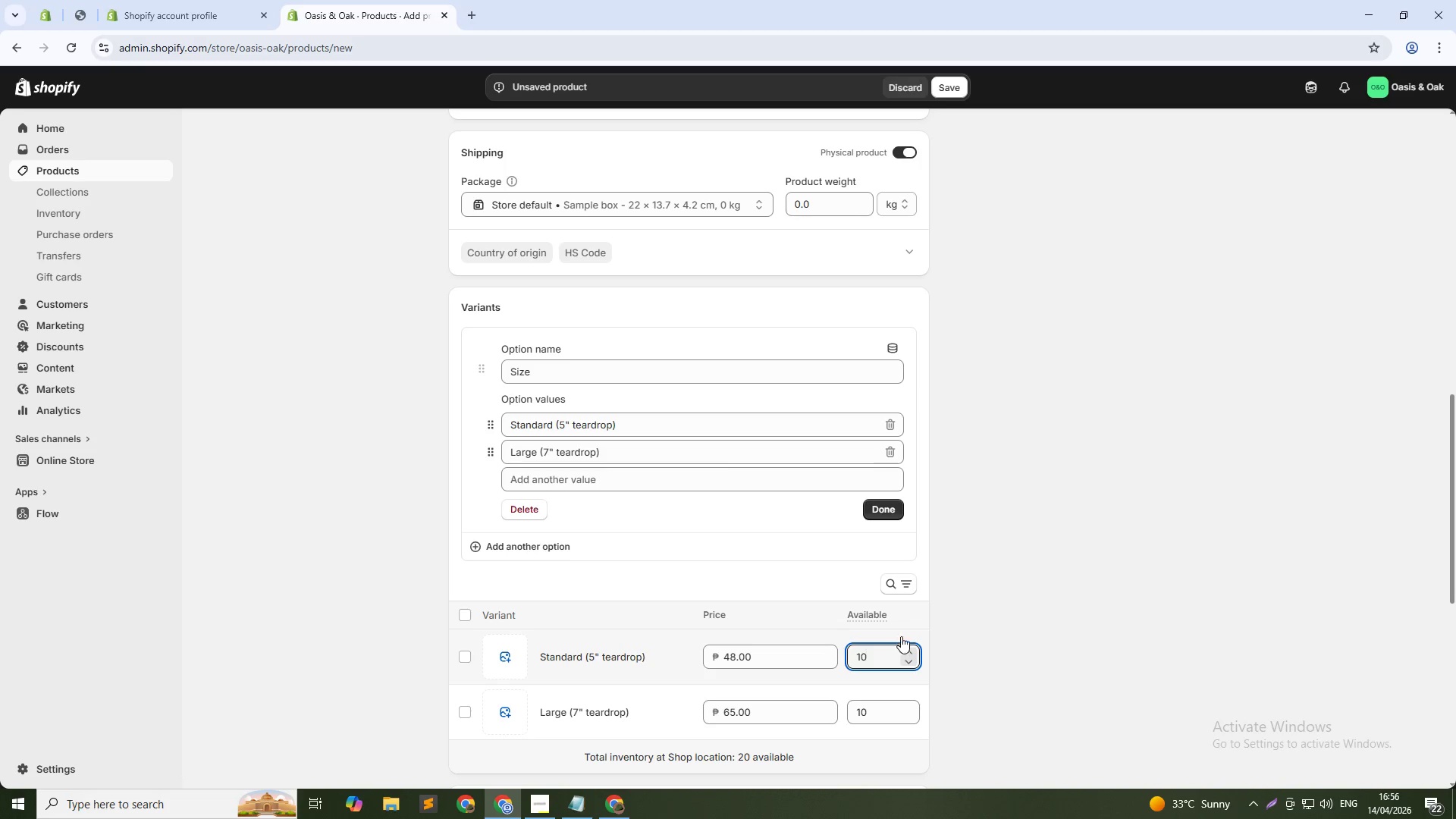 
scroll: coordinate [774, 536], scroll_direction: up, amount: 9.0
 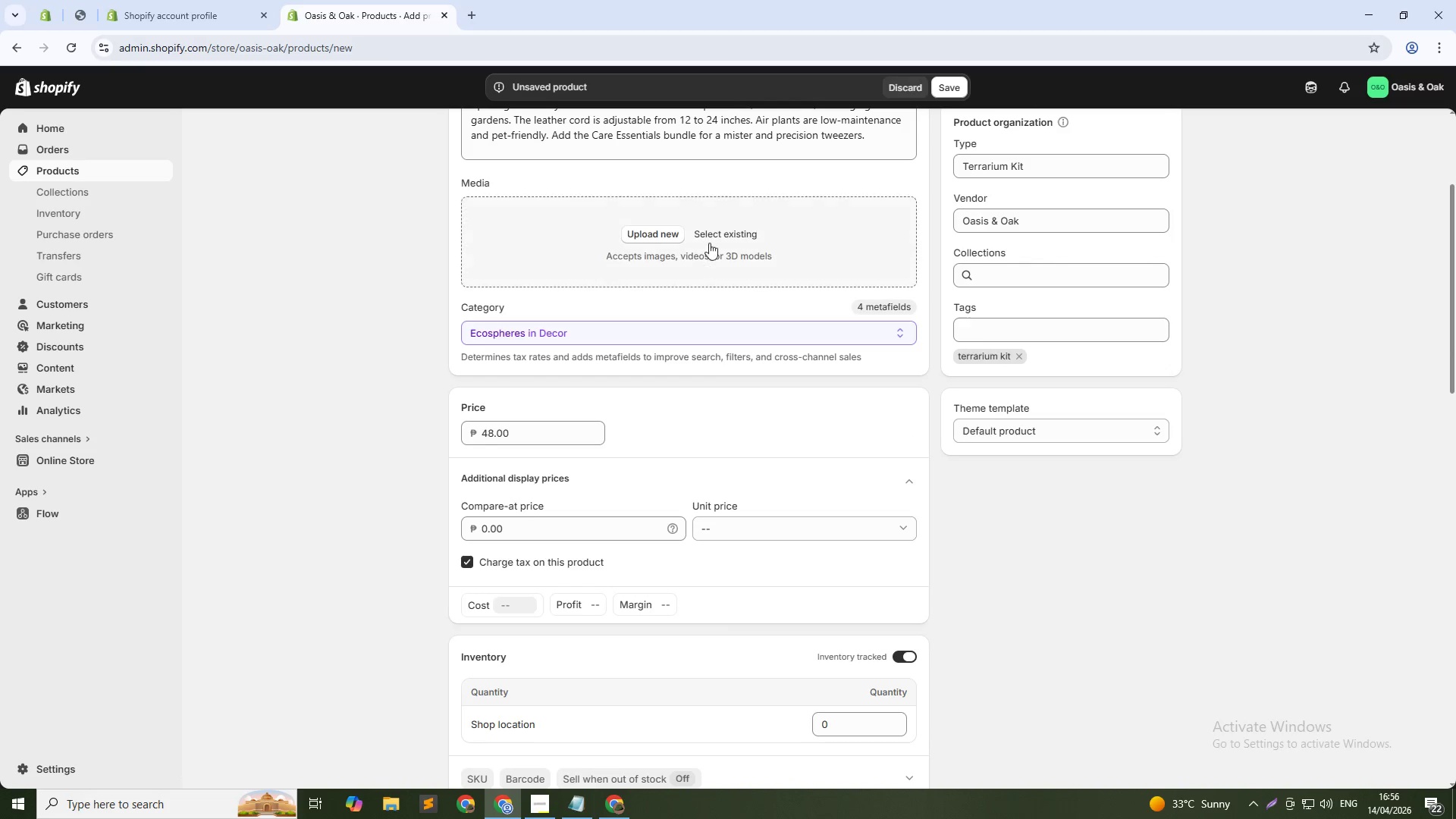 
left_click([714, 232])
 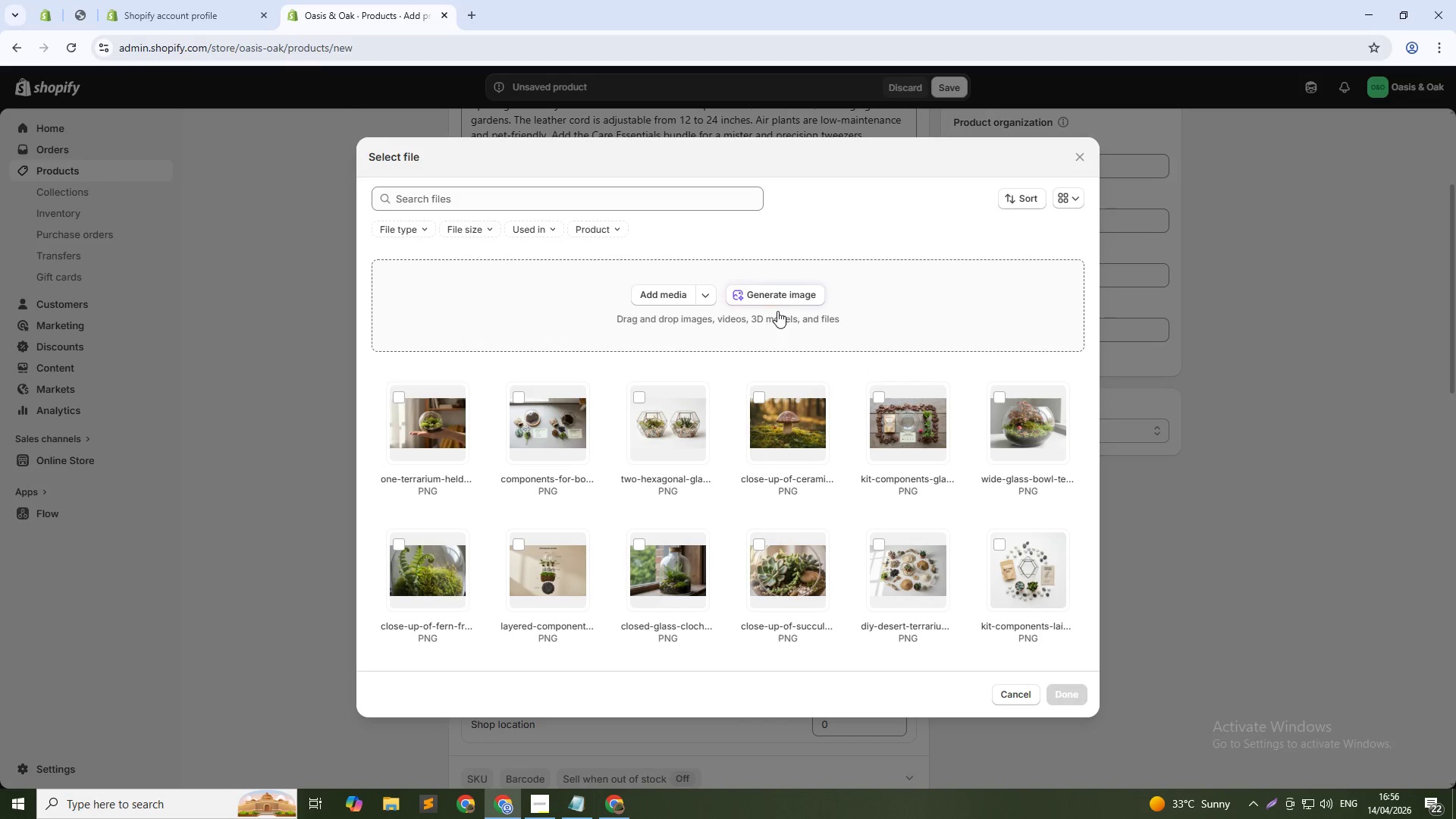 
left_click([783, 293])
 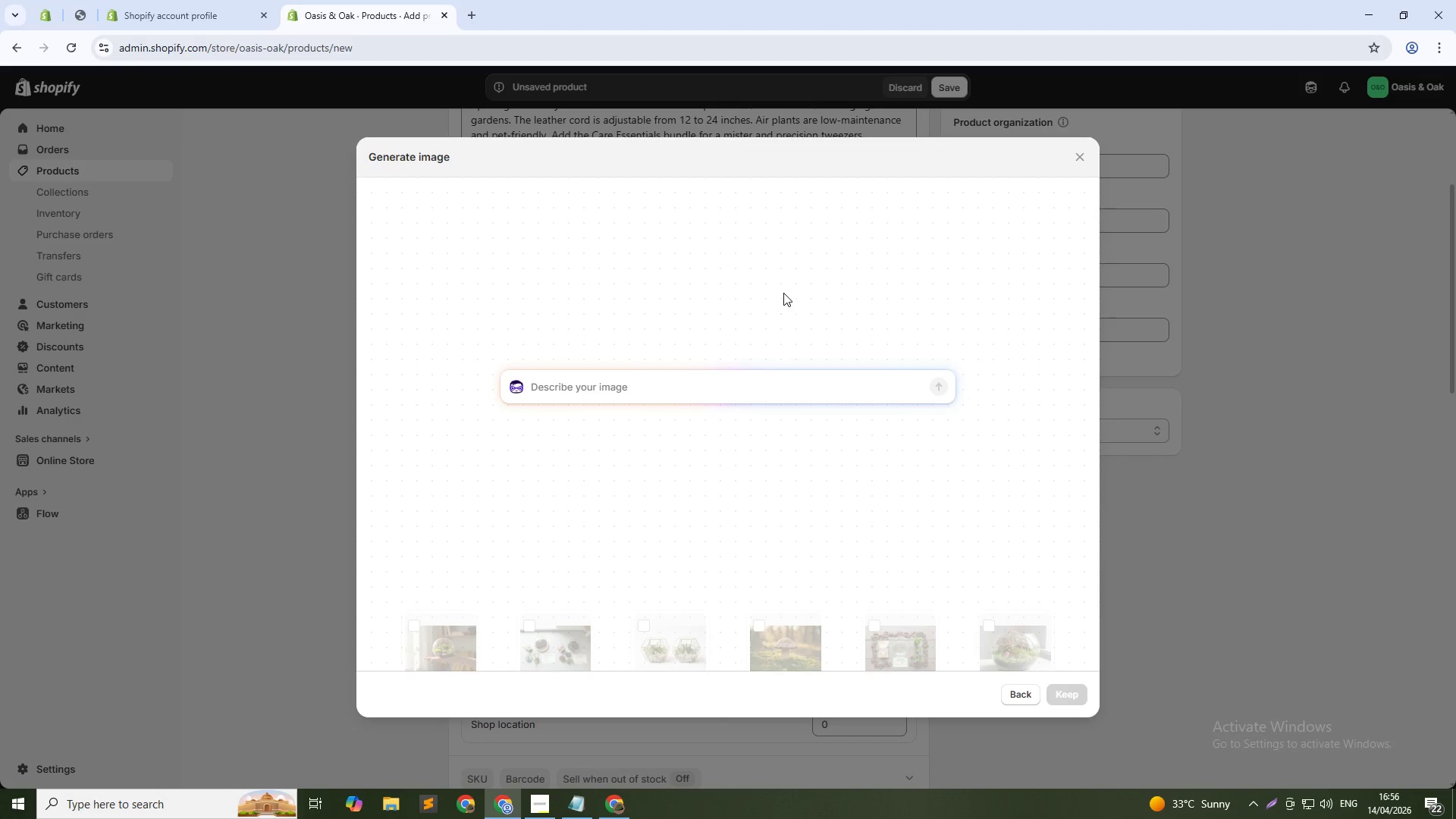 
type(Teardrop glass terrarium hanging from ceiling with air plants inside , natural light, white wall background, lifestyle shot)
 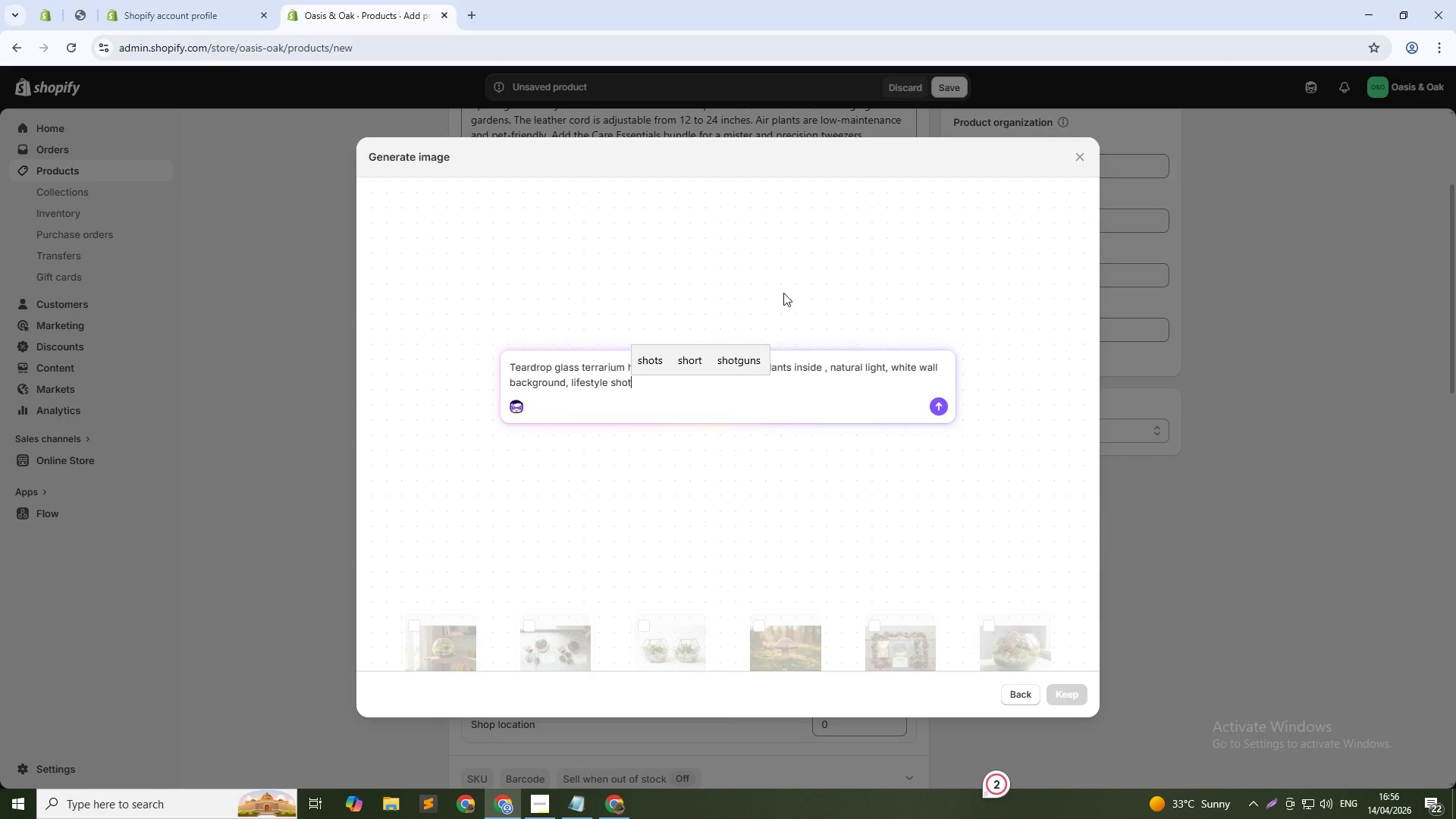 
key(Enter)
 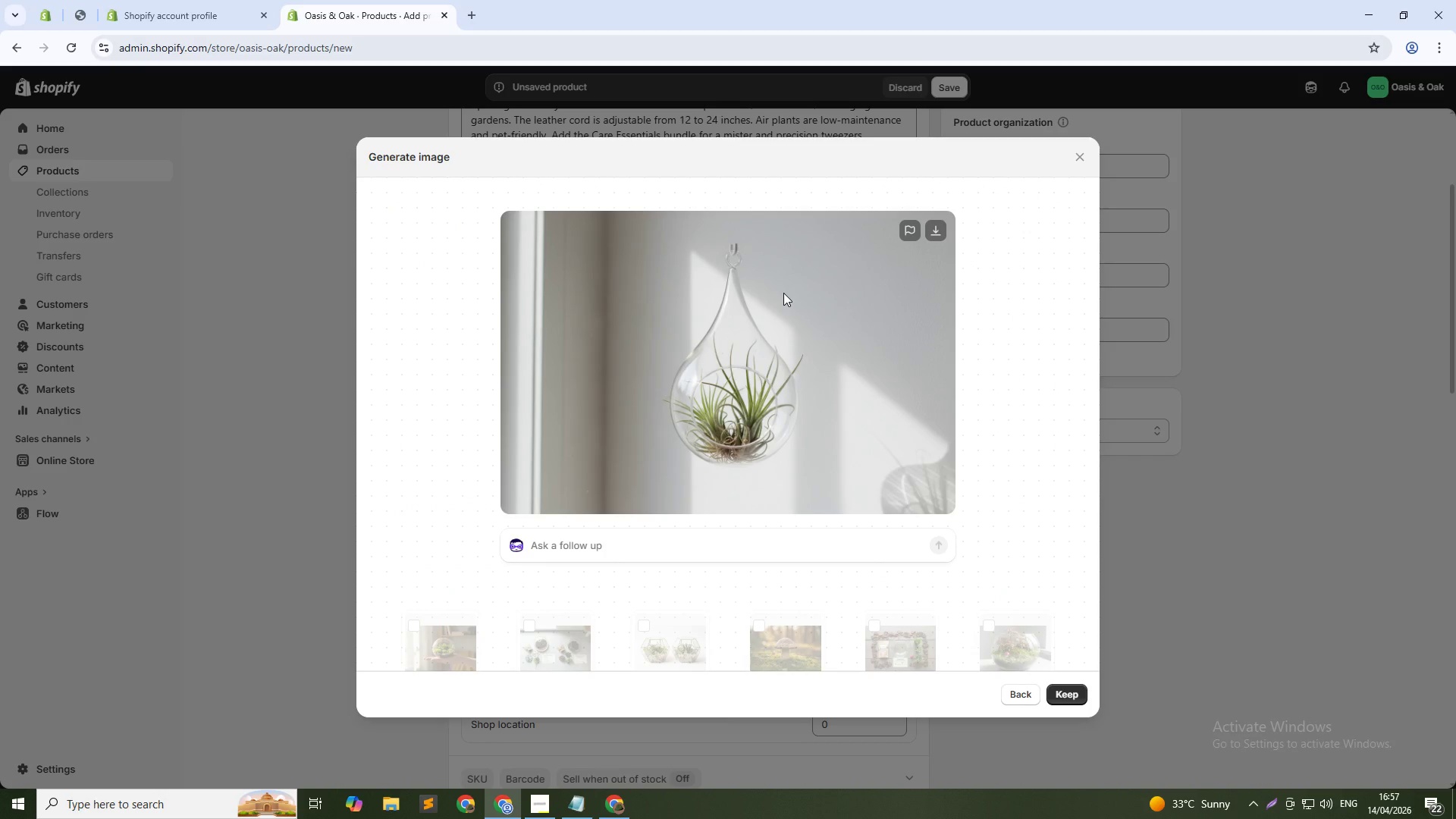 
wait(53.34)
 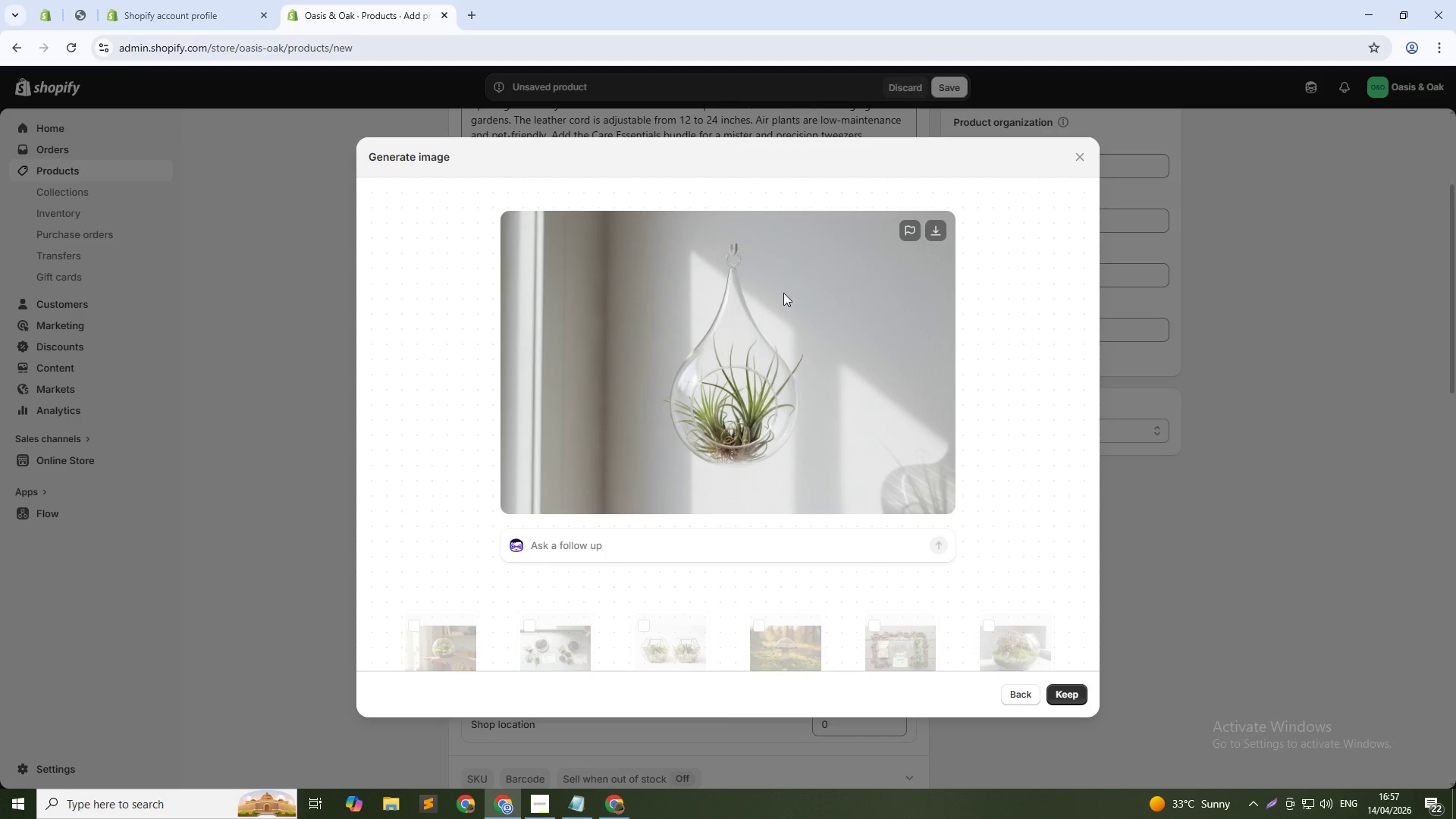 
left_click([1063, 697])
 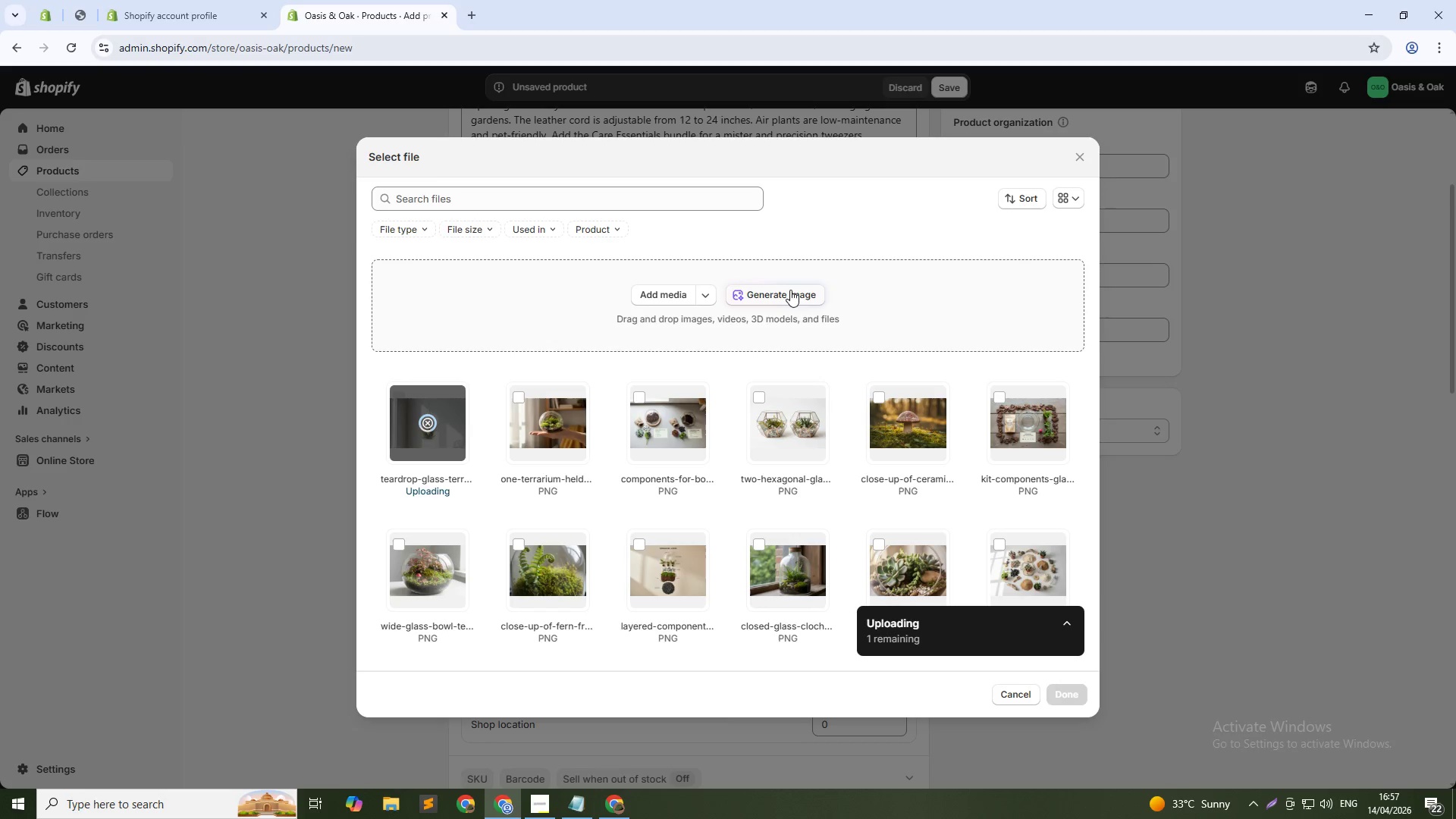 
left_click([790, 290])
 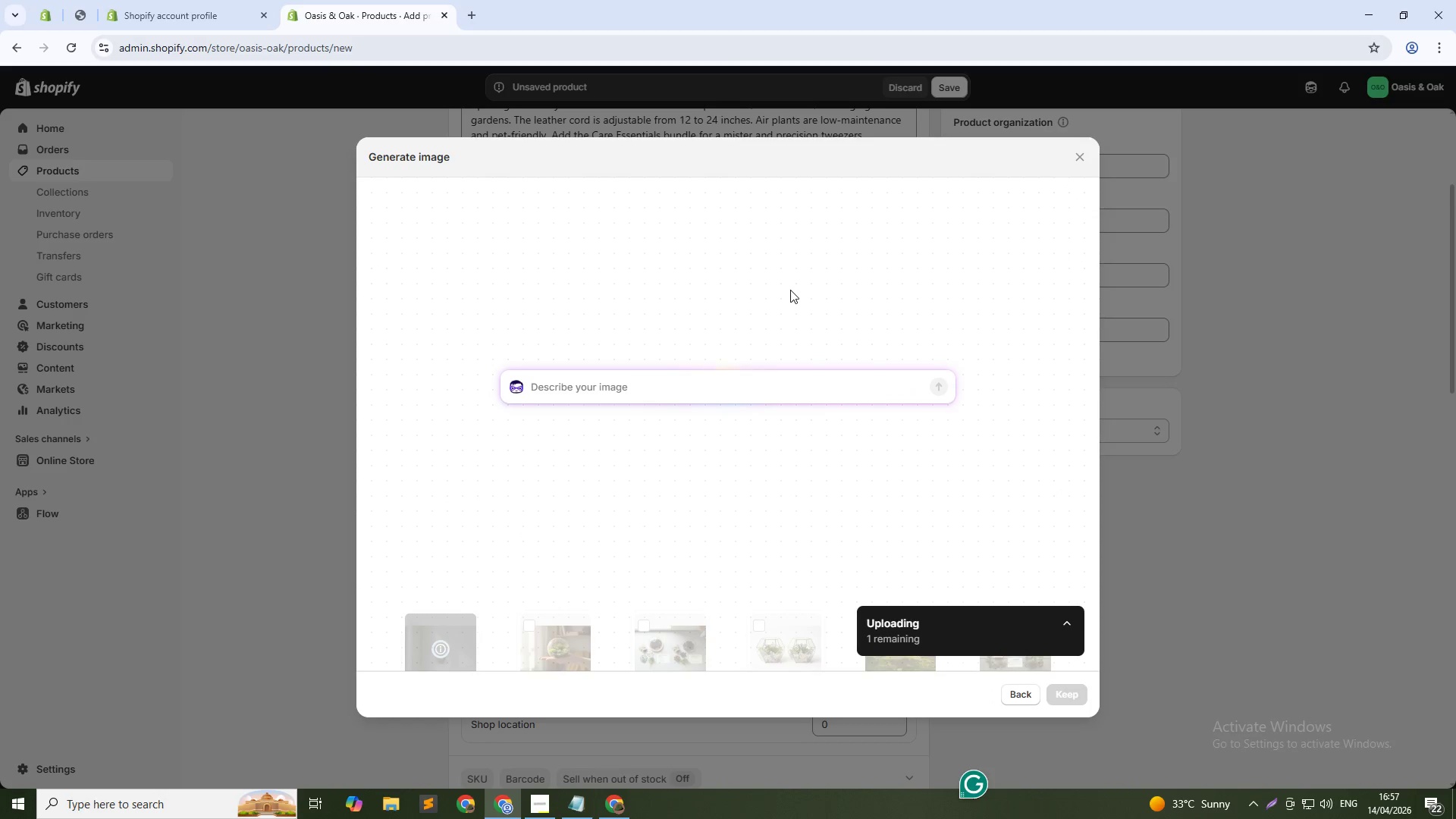 
type(Kit componens)
key(Backspace)
type(ts: glass teardrop vessel, leather crod)
key(Backspace)
key(Backspace)
key(Backspace)
type(ord, three air plants, moss bag, care card, flat lay on wood)
 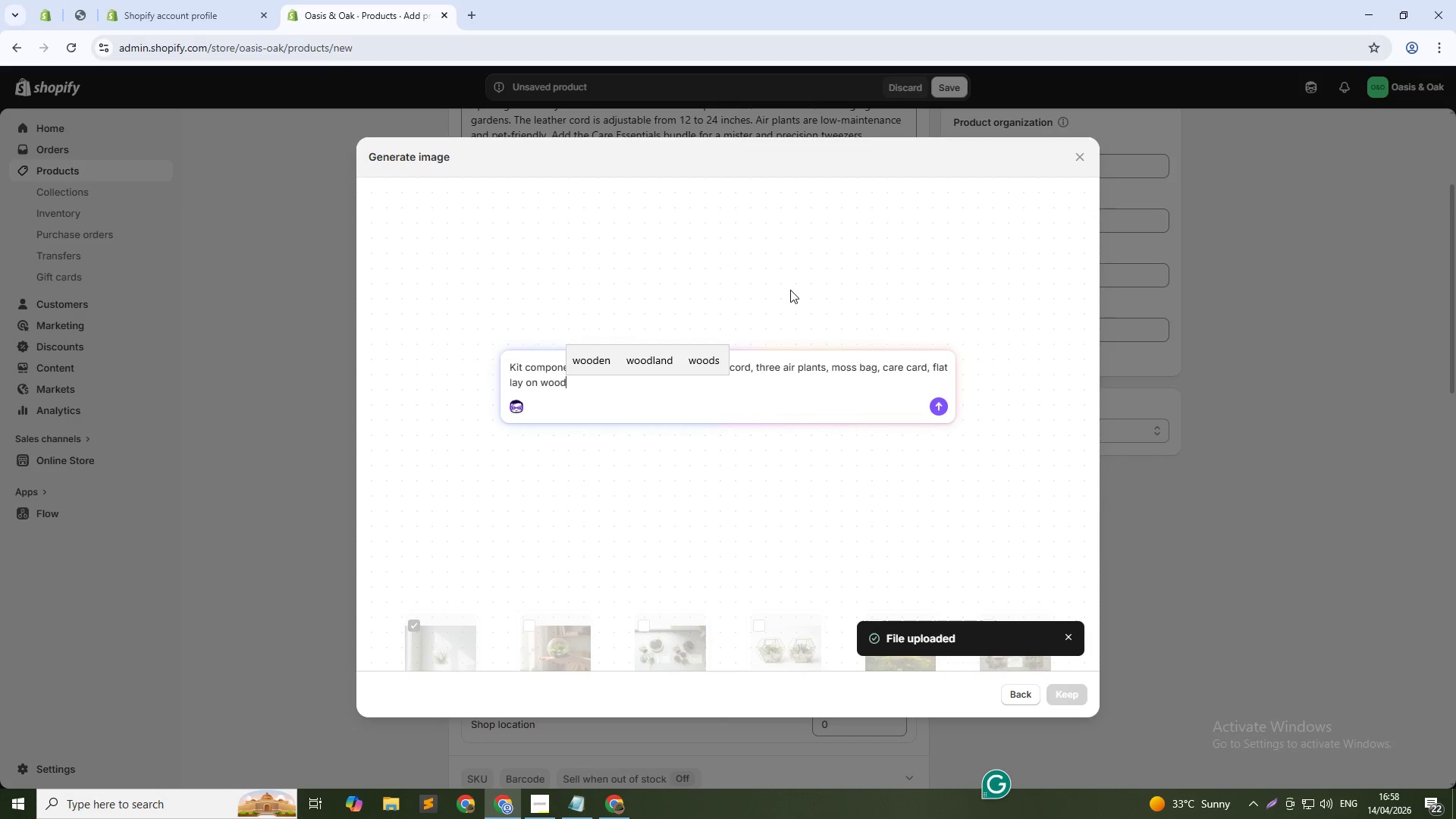 
key(Enter)
 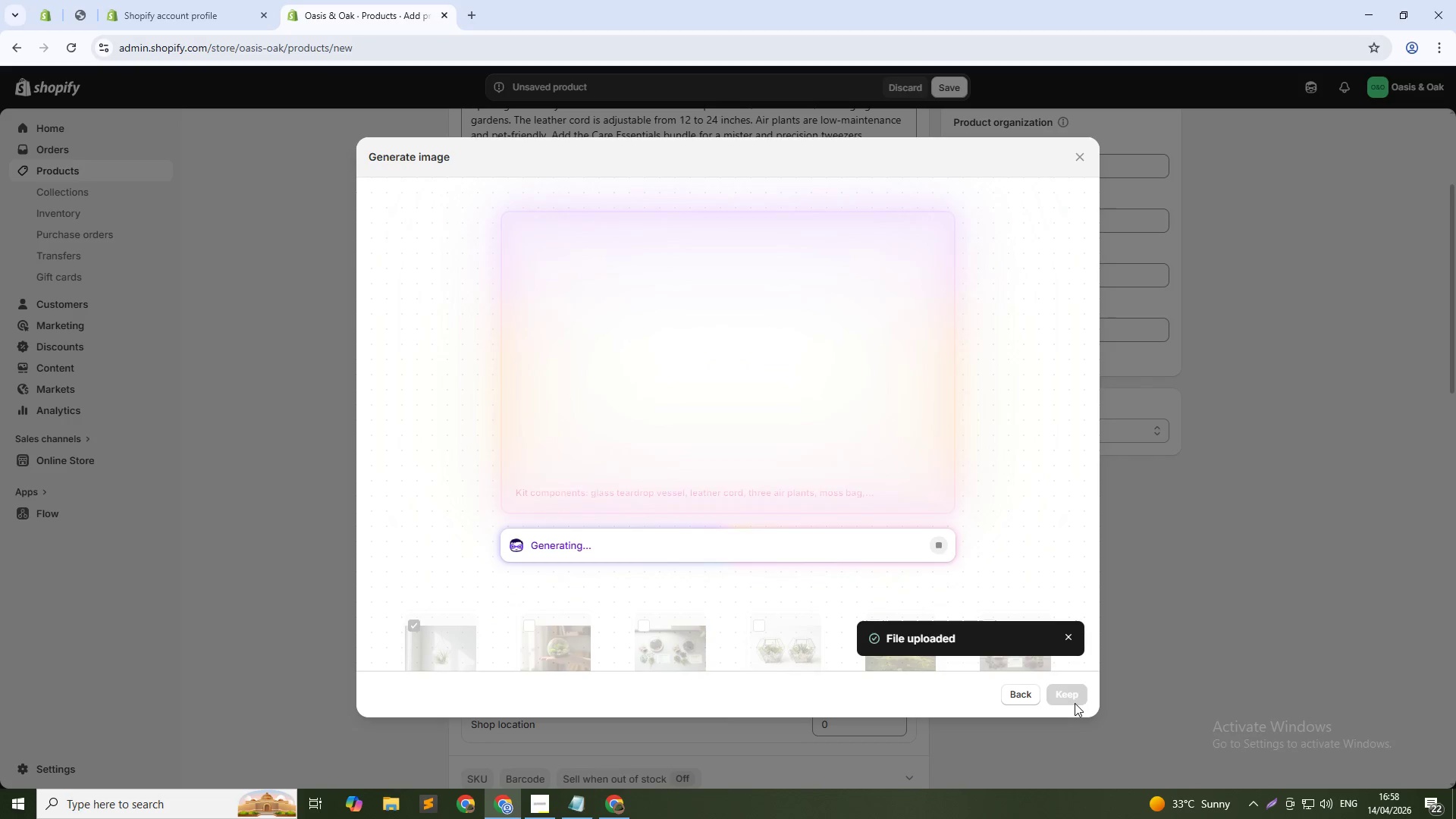 
wait(28.86)
 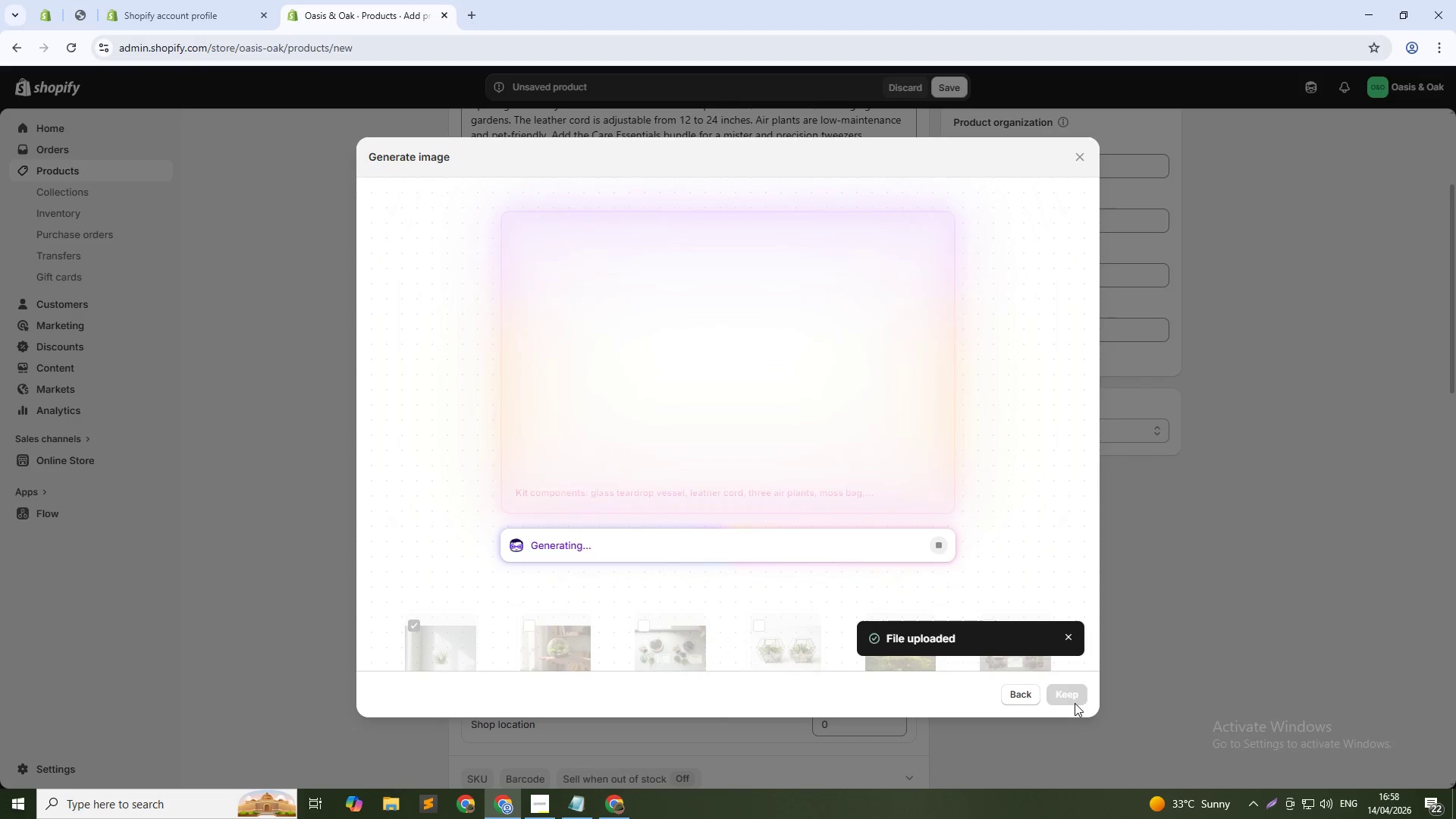 
left_click([1078, 691])
 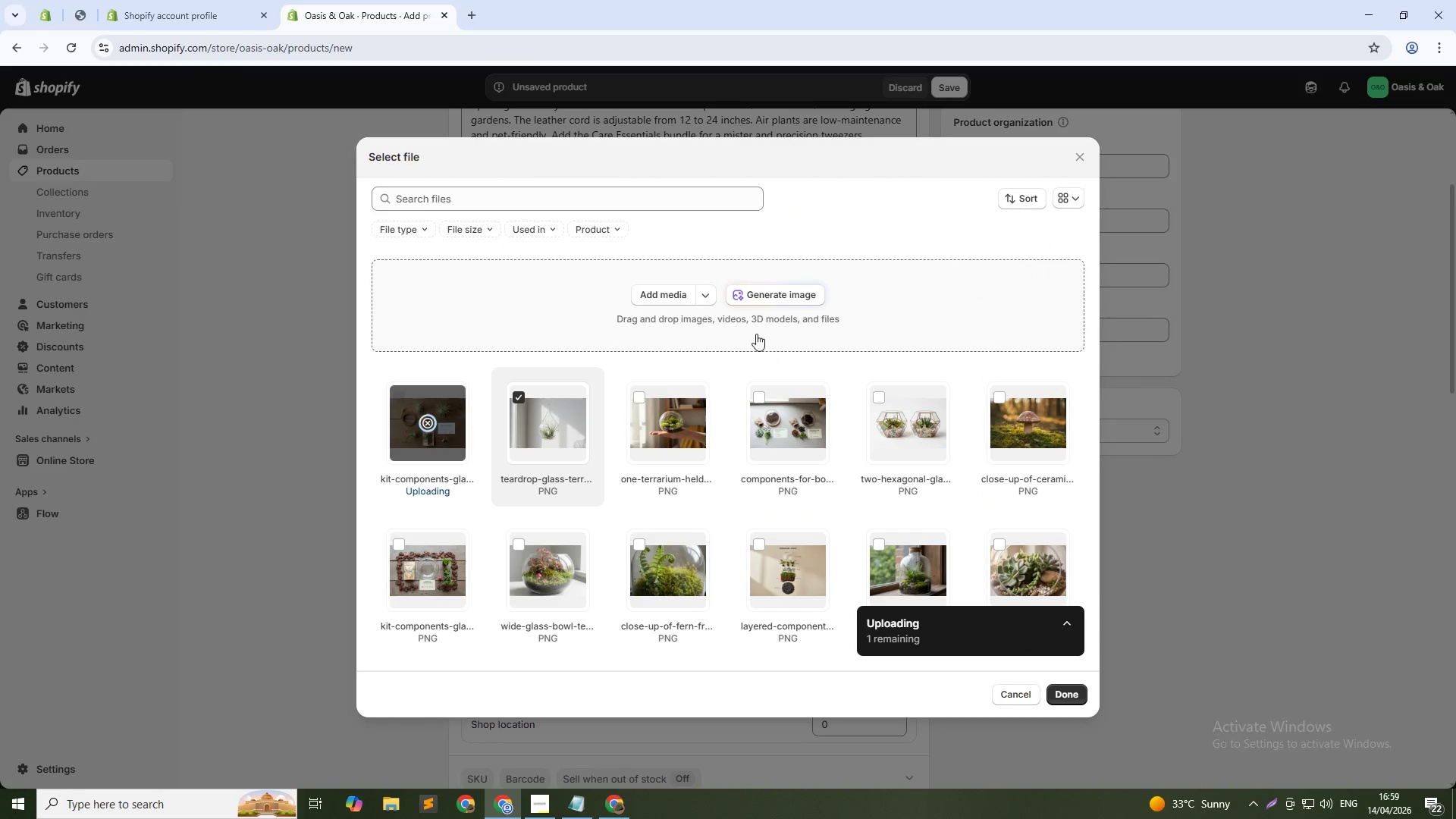 
left_click([770, 291])
 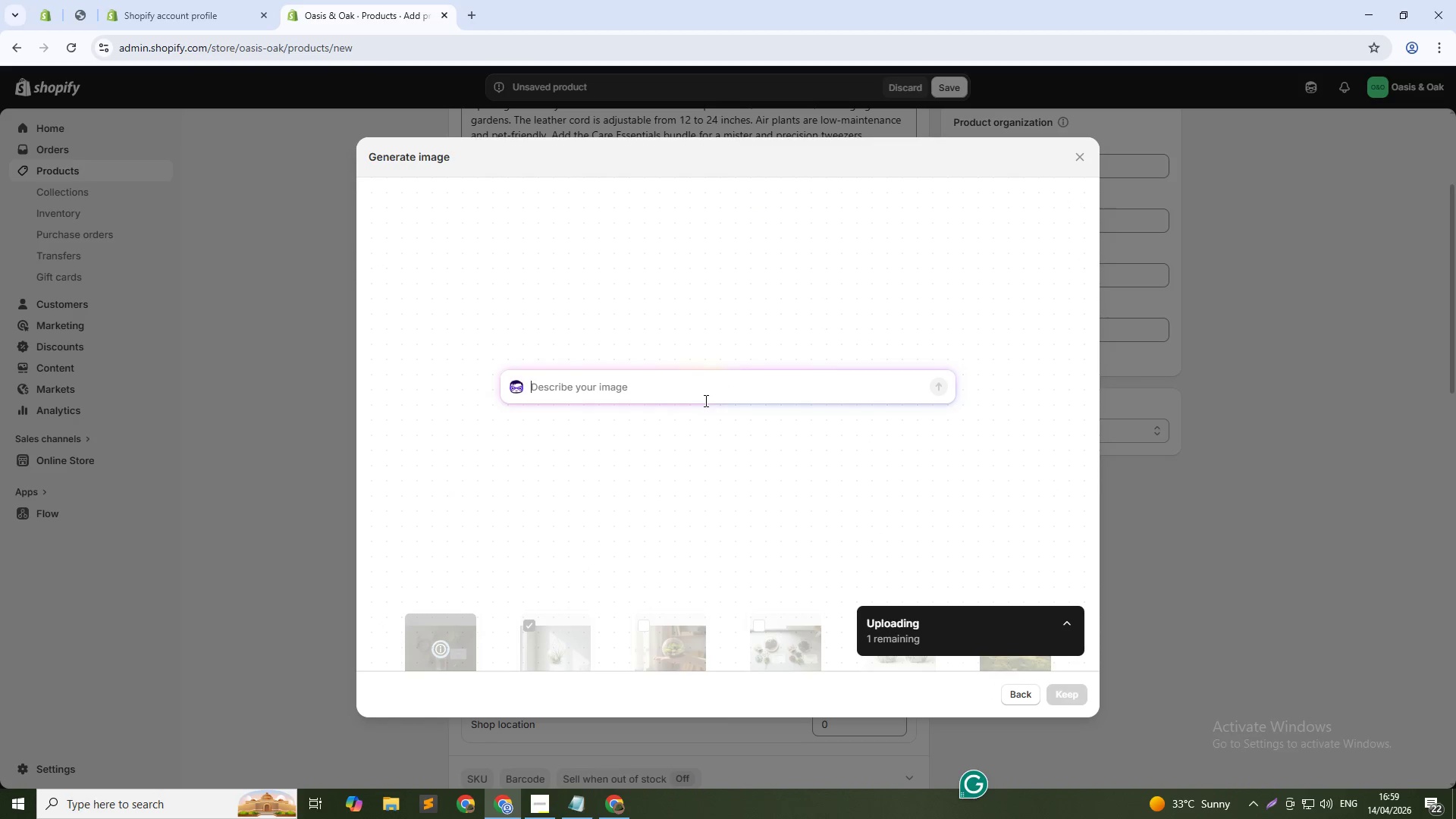 
left_click([702, 400])
 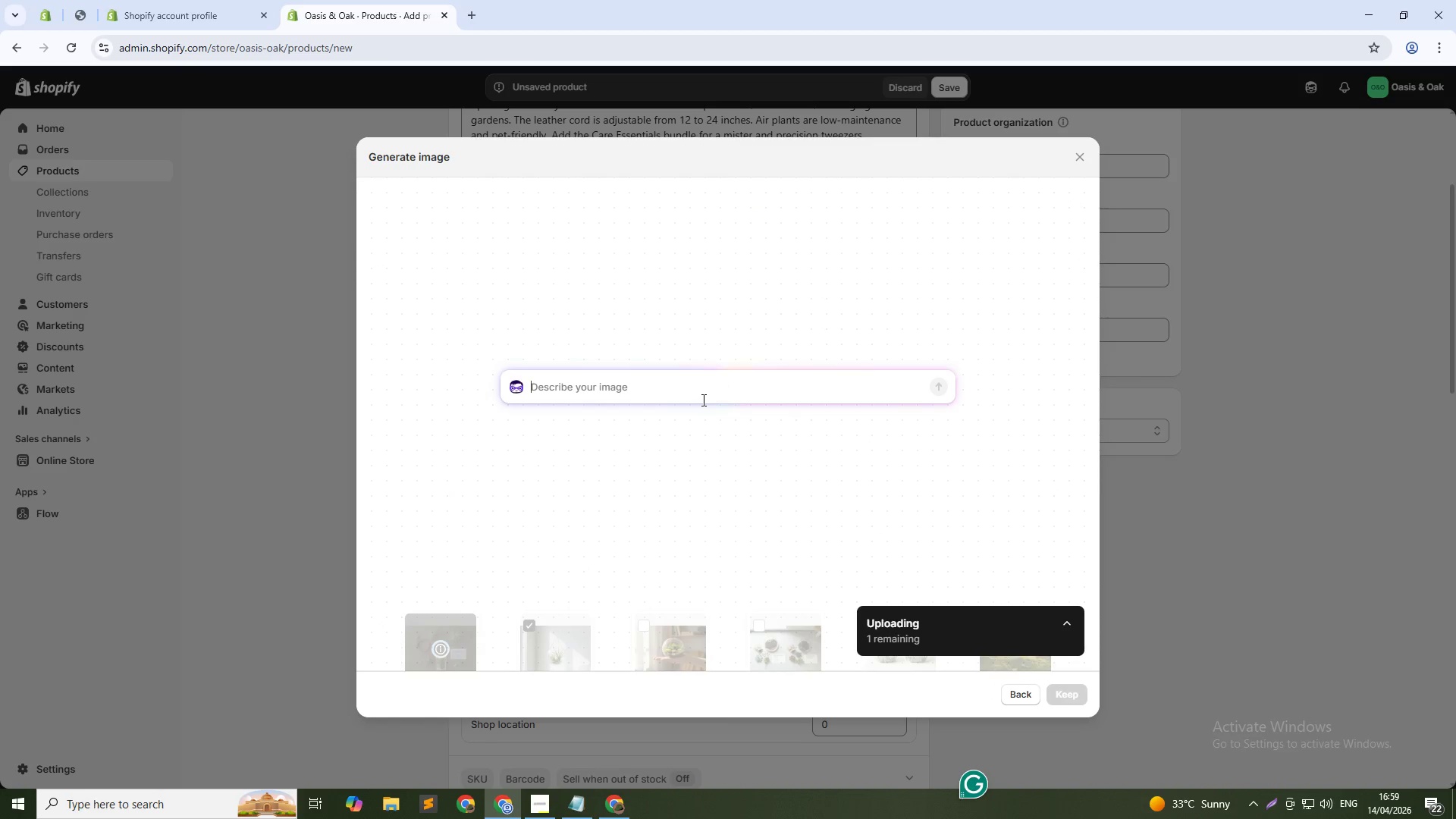 
type(Close-up of ari)
key(Backspace)
key(Backspace)
type(ir plant leaves and preserved moss inside teardrop vessel, mar)
key(Backspace)
type(cro shot, soft green tones)
 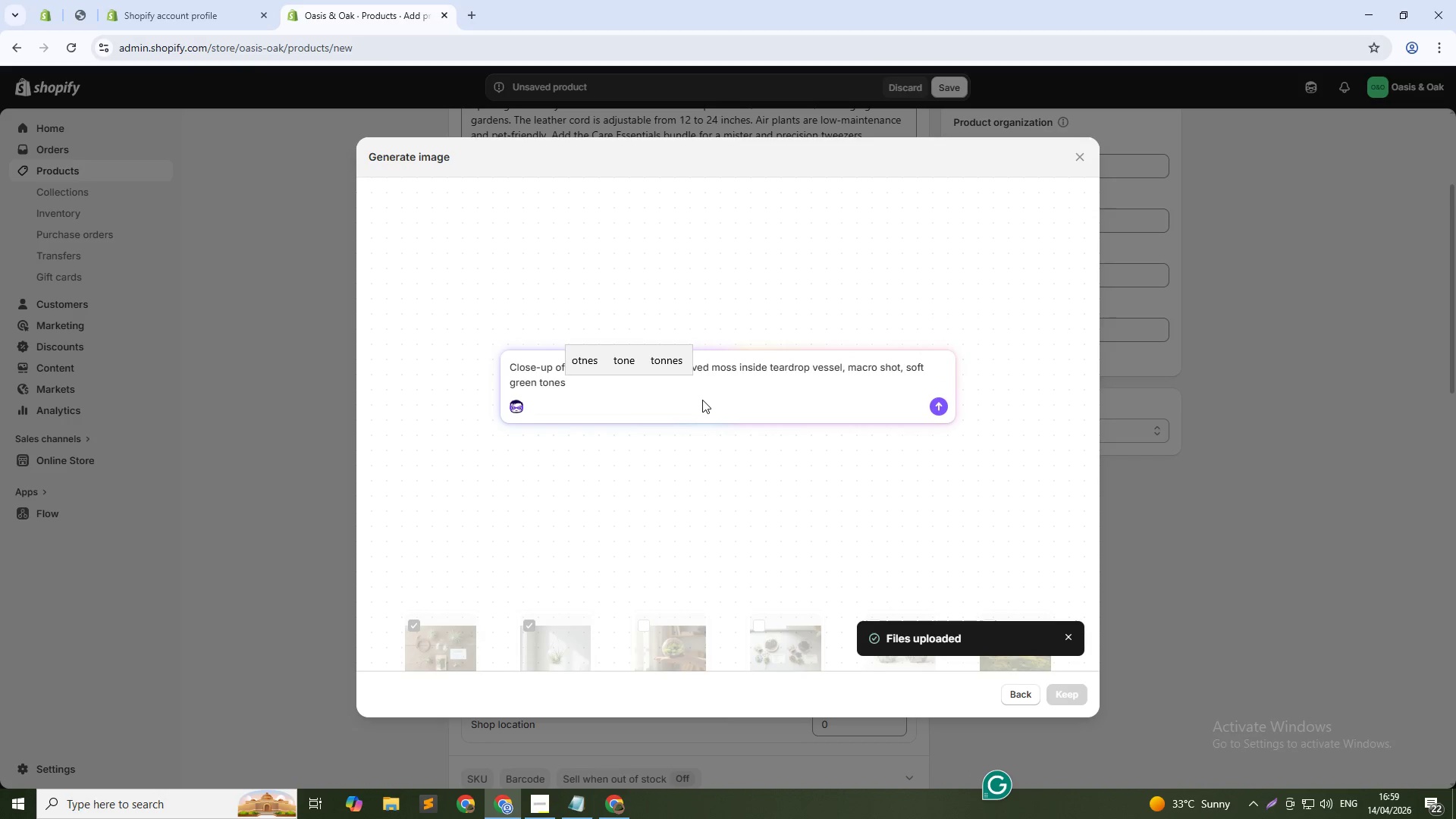 
key(Enter)
 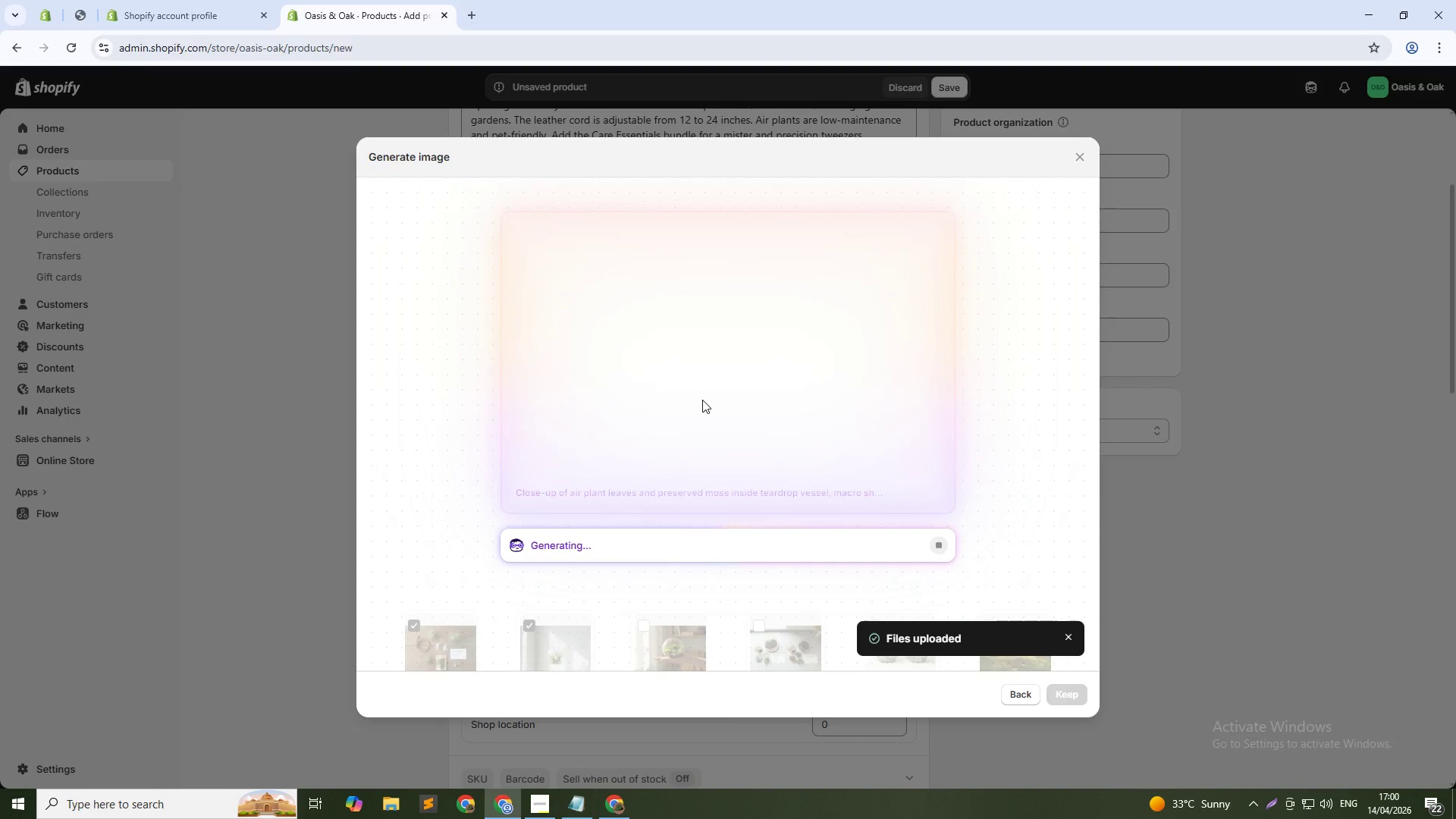 
wait(34.52)
 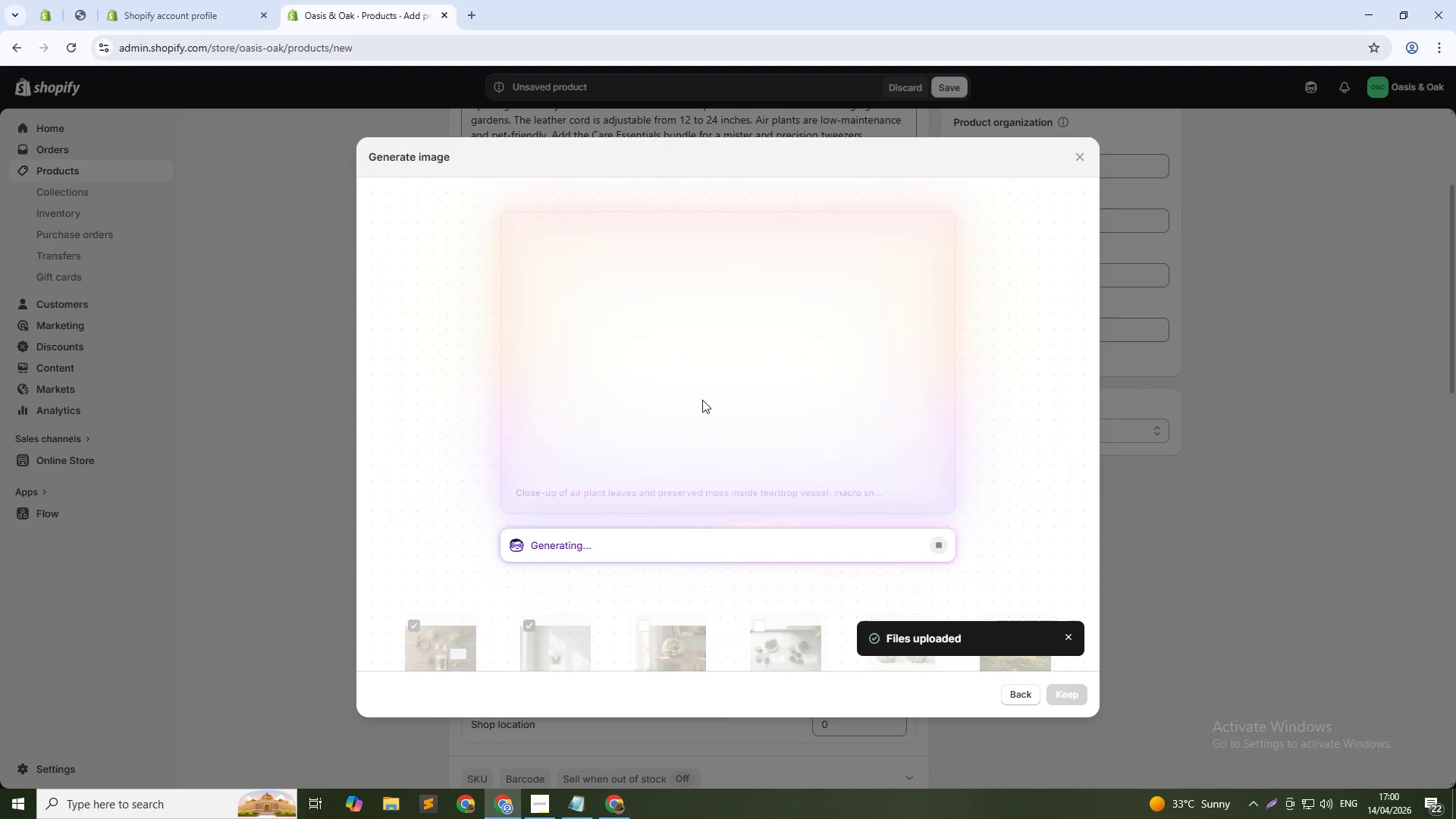 
left_click([1061, 690])
 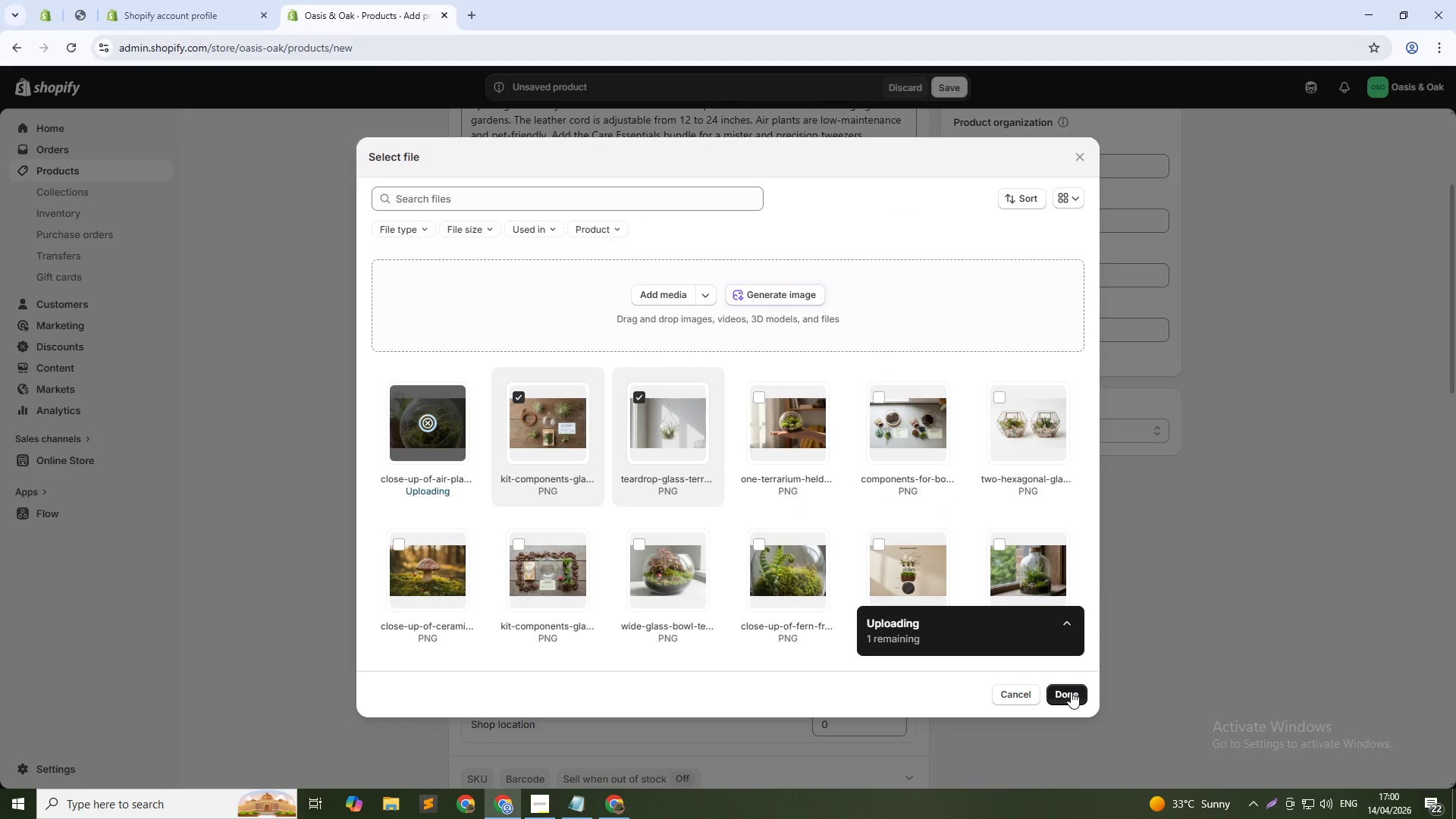 
wait(8.09)
 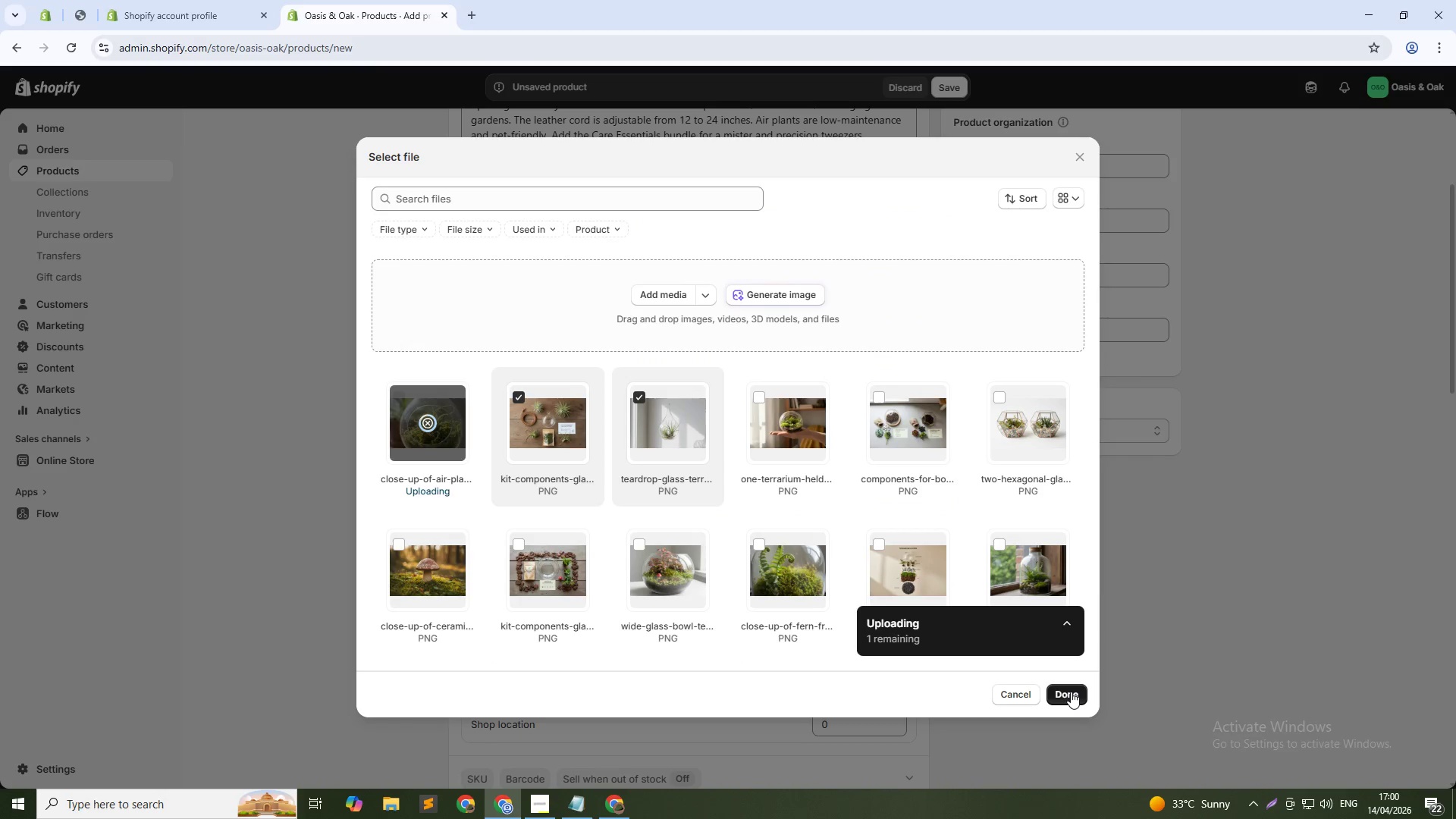 
left_click([1070, 696])
 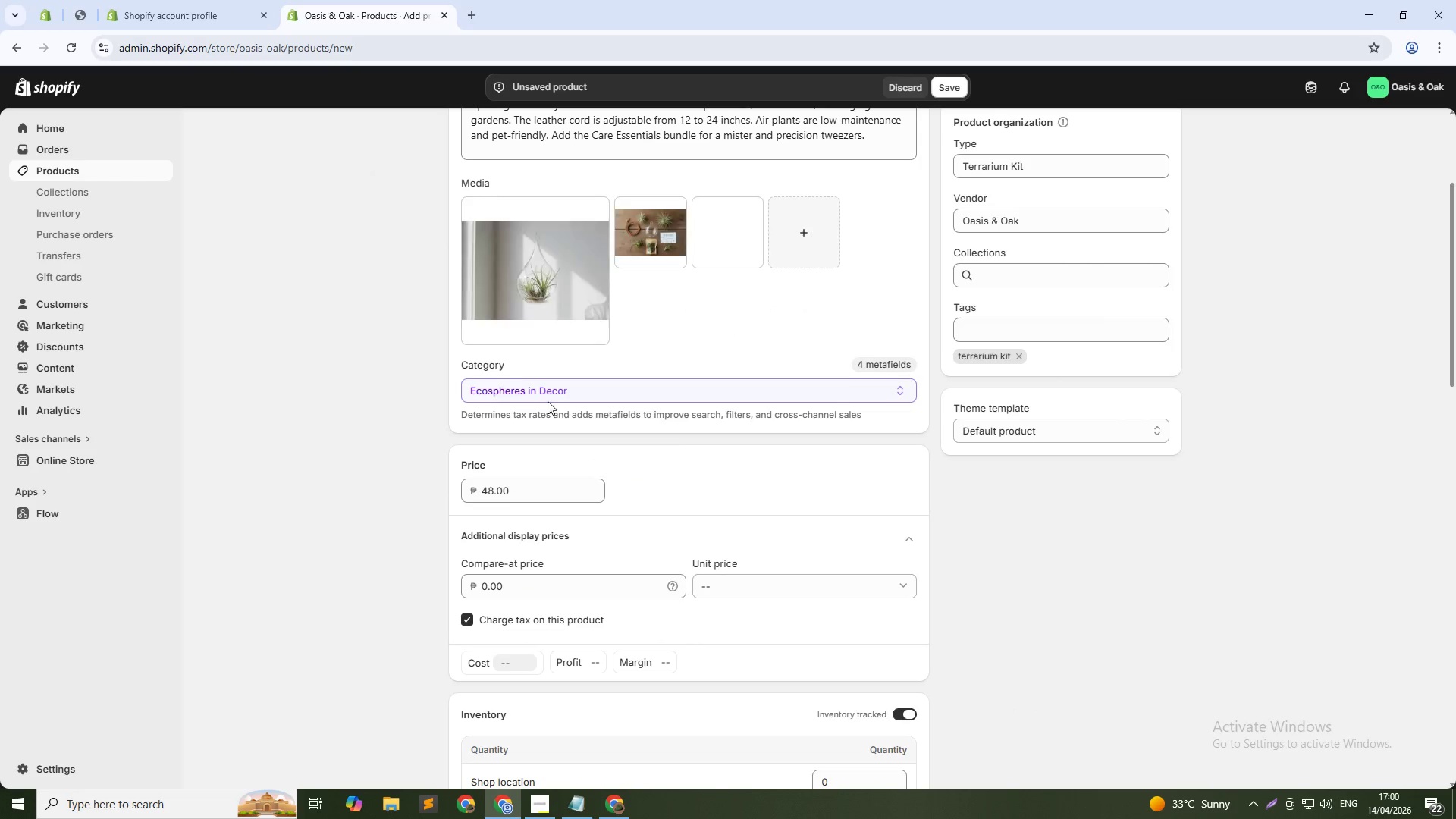 
left_click([532, 287])
 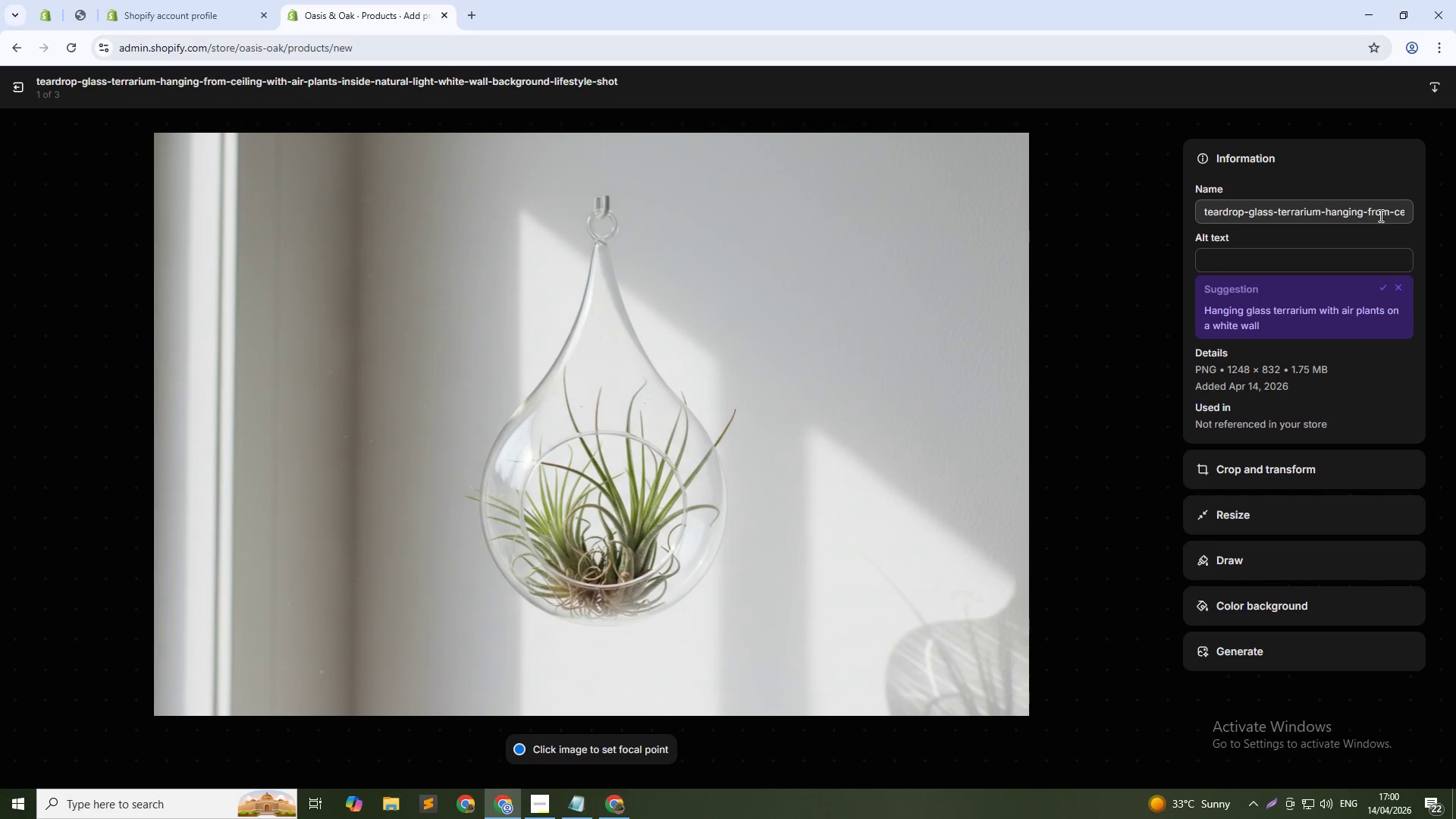 
left_click([1326, 269])
 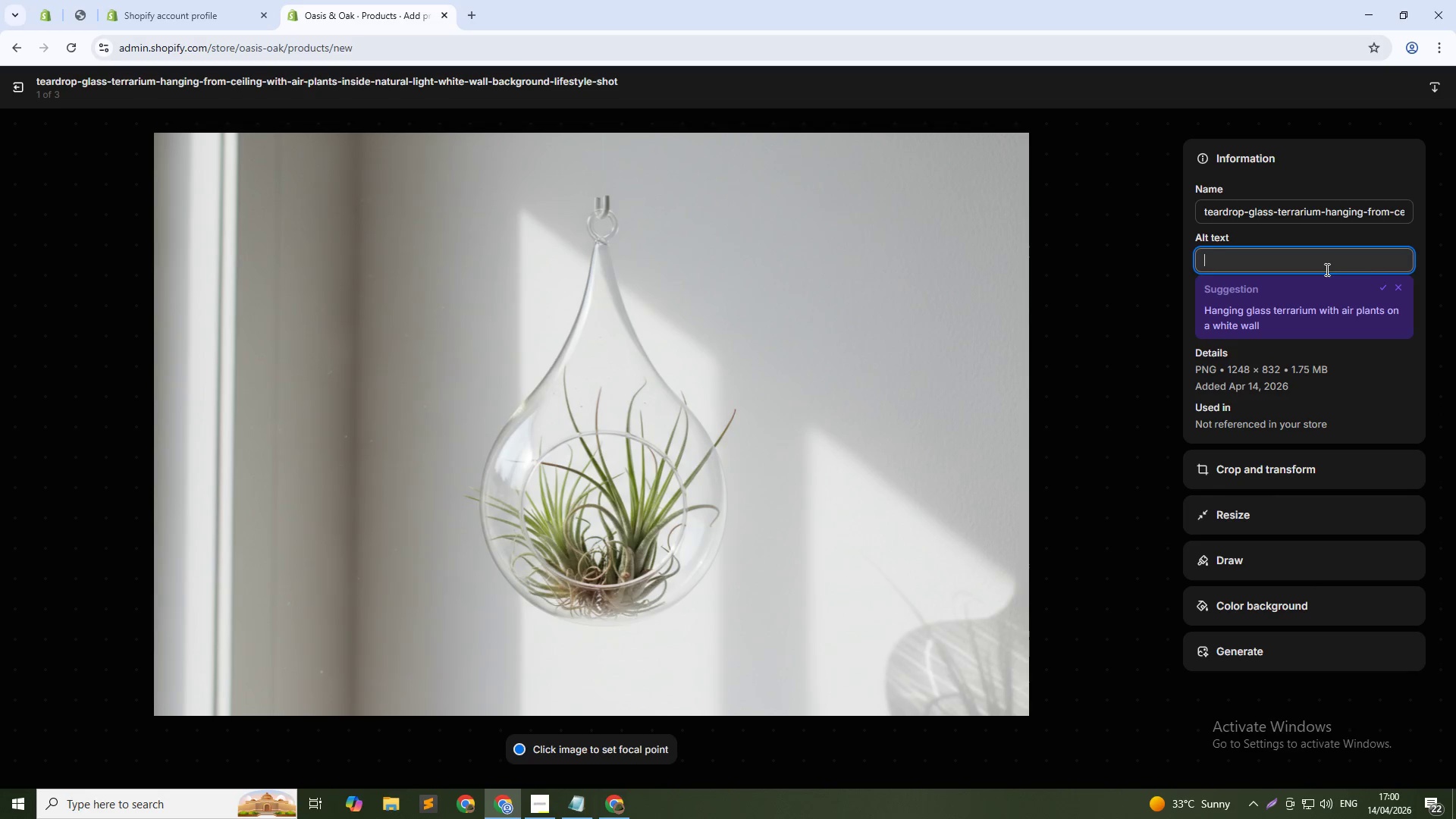 
type(Oasis & Oak hanging air plant terrarium with preserved moss and Tillandsia - modular ecosystem)
 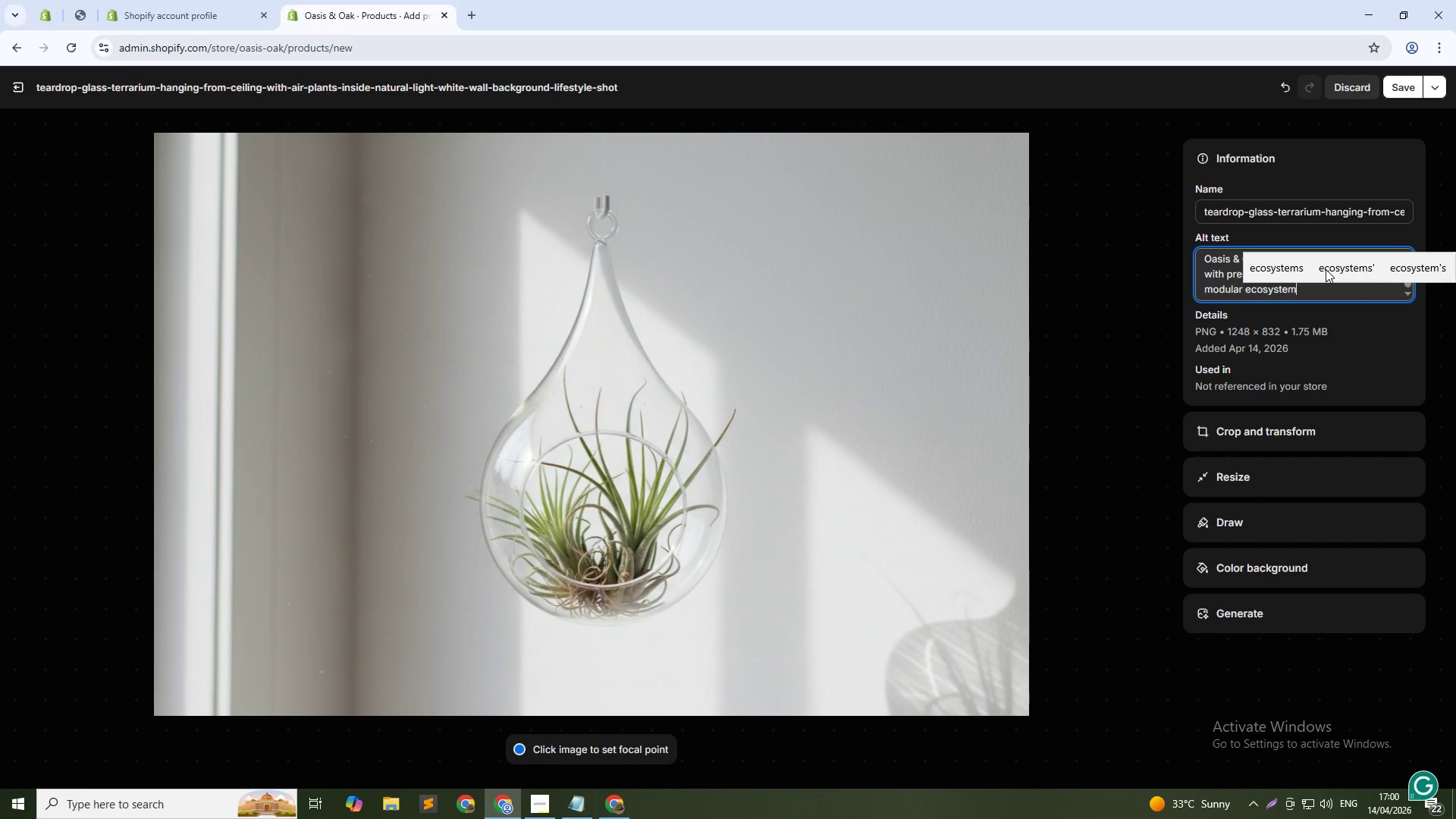 
left_click([1397, 91])
 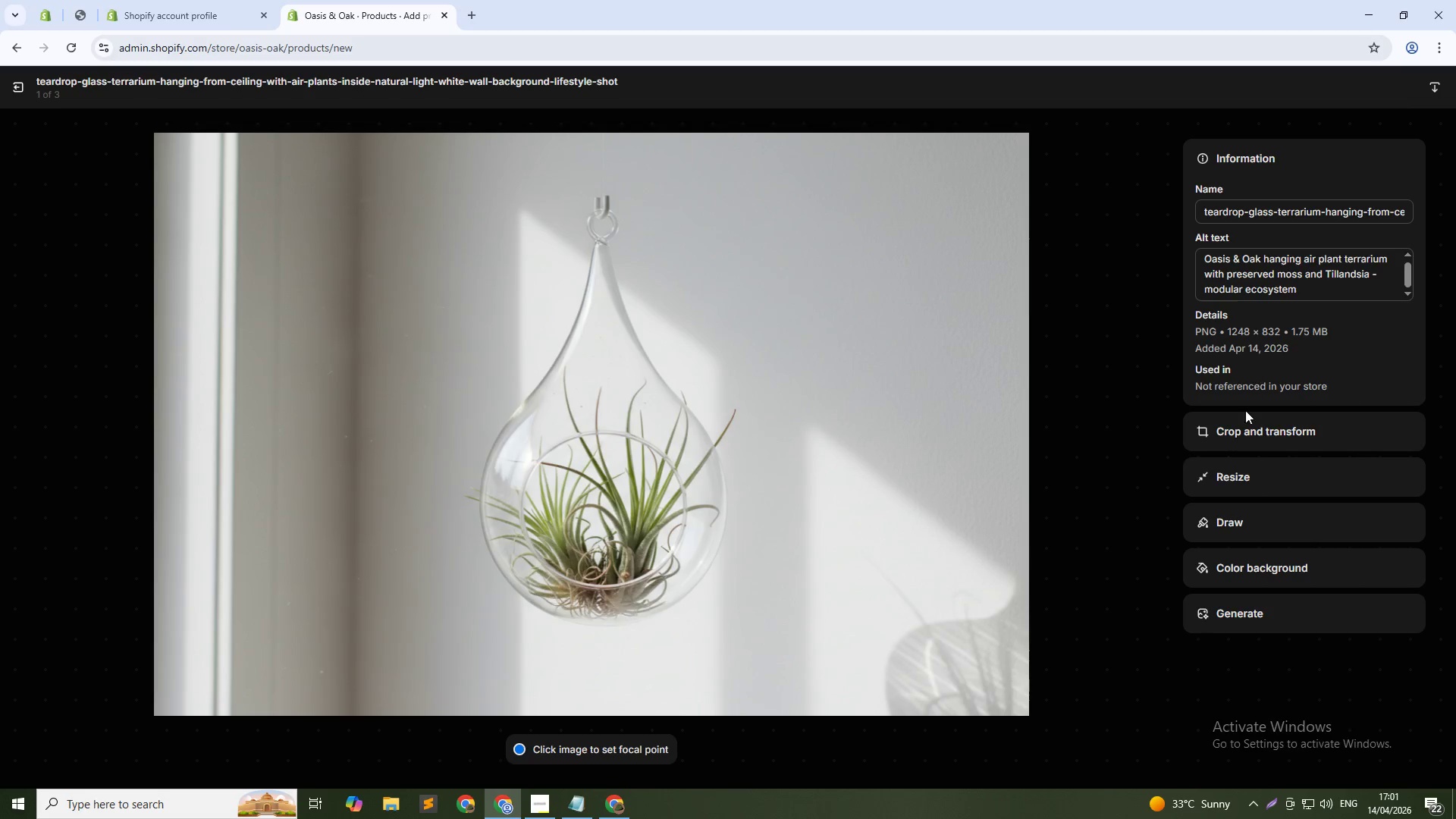 
left_click([1156, 453])
 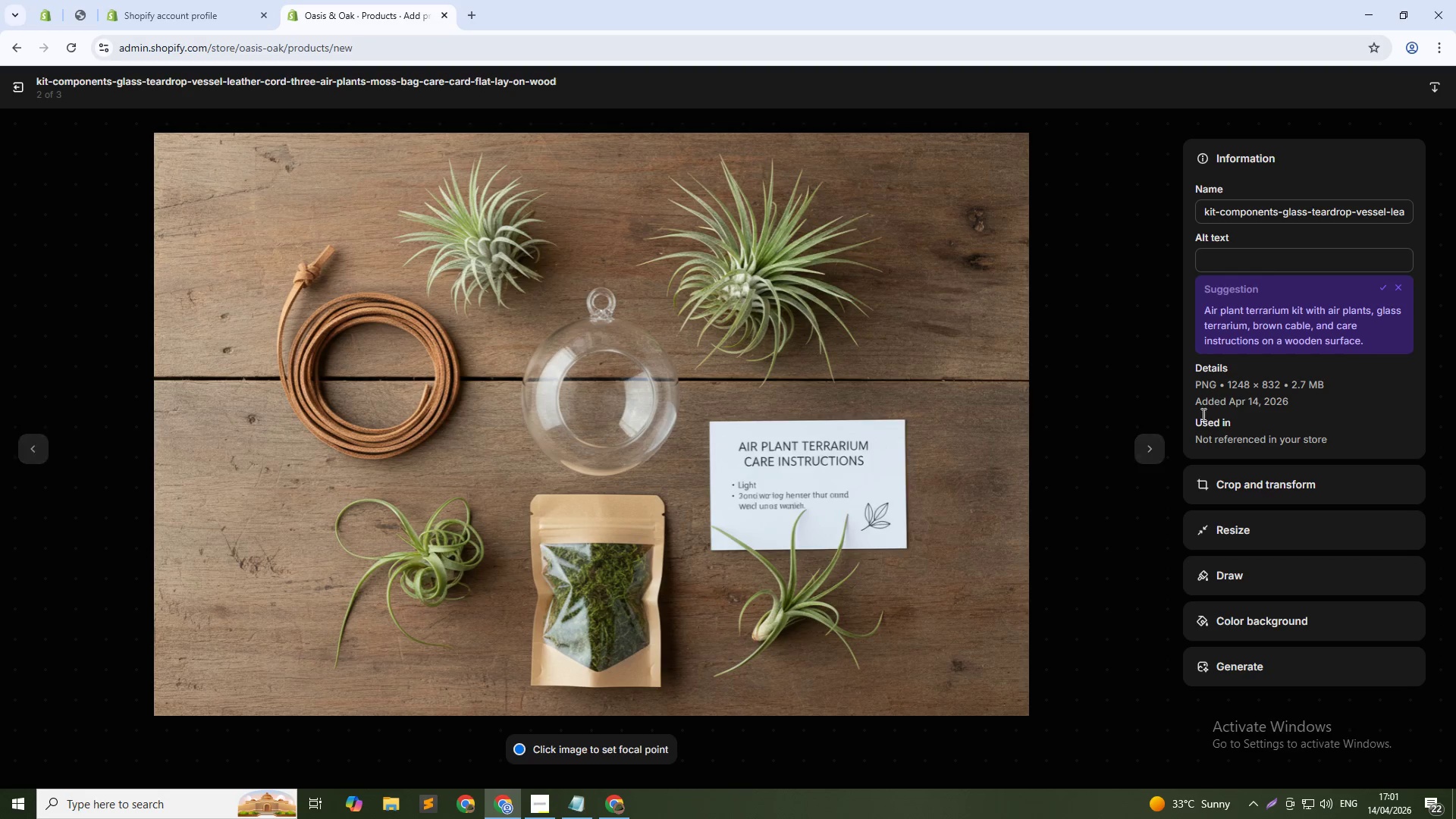 
left_click([1261, 264])
 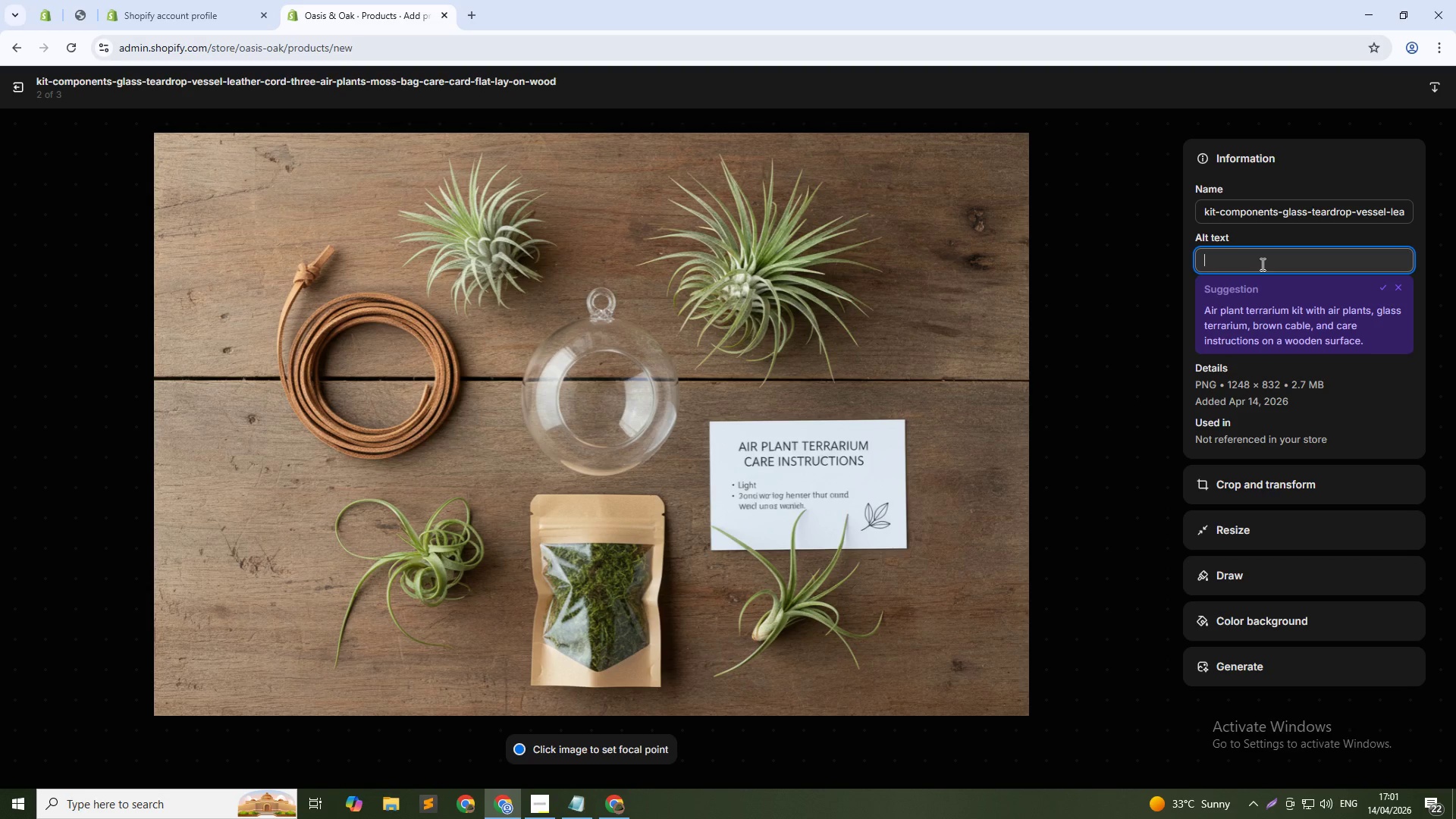 
type(DIY hanging air plant terrarium kit components - handcrafted terrarium supplies by Oasis & Oak)
 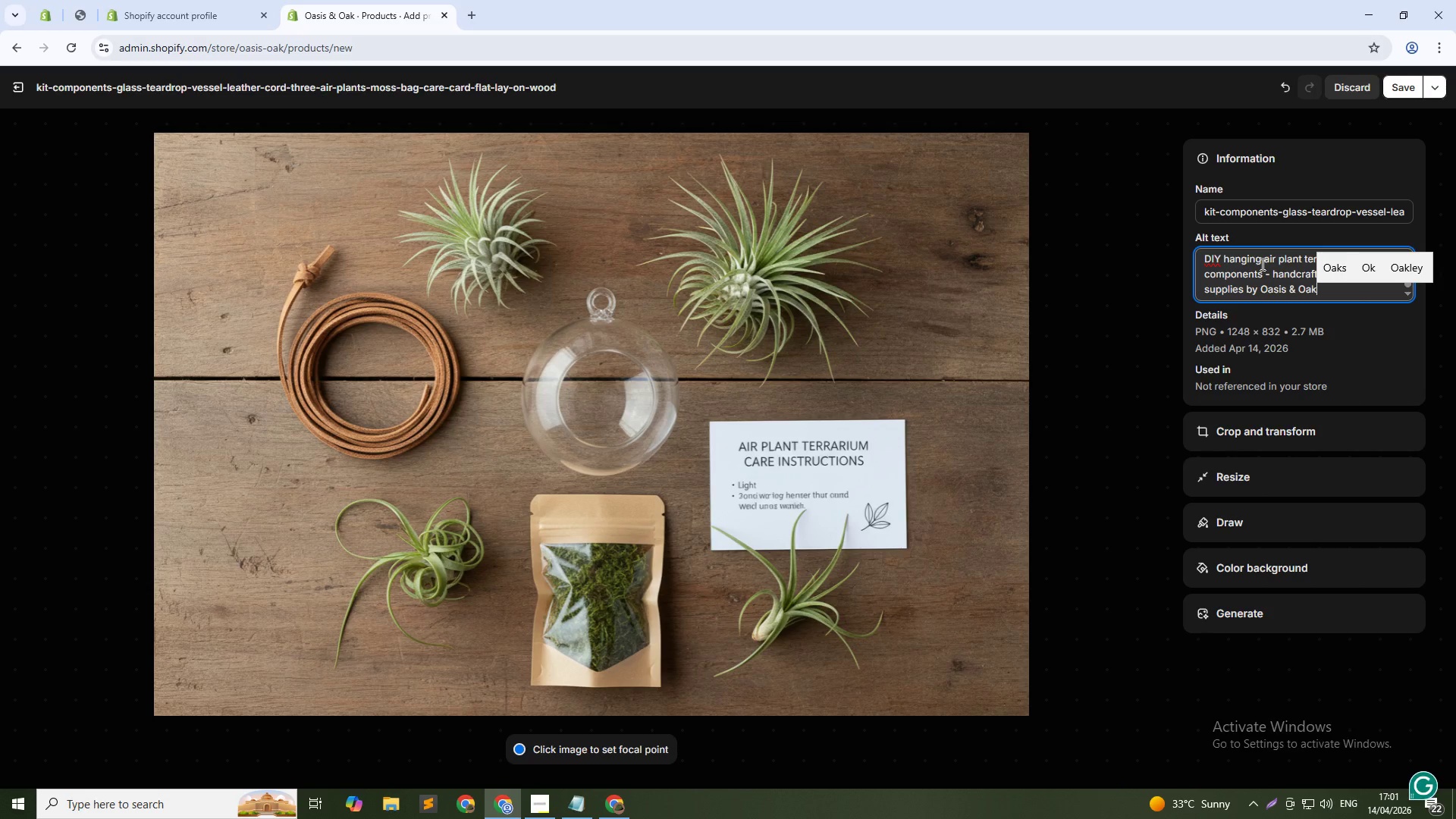 
left_click([1403, 95])
 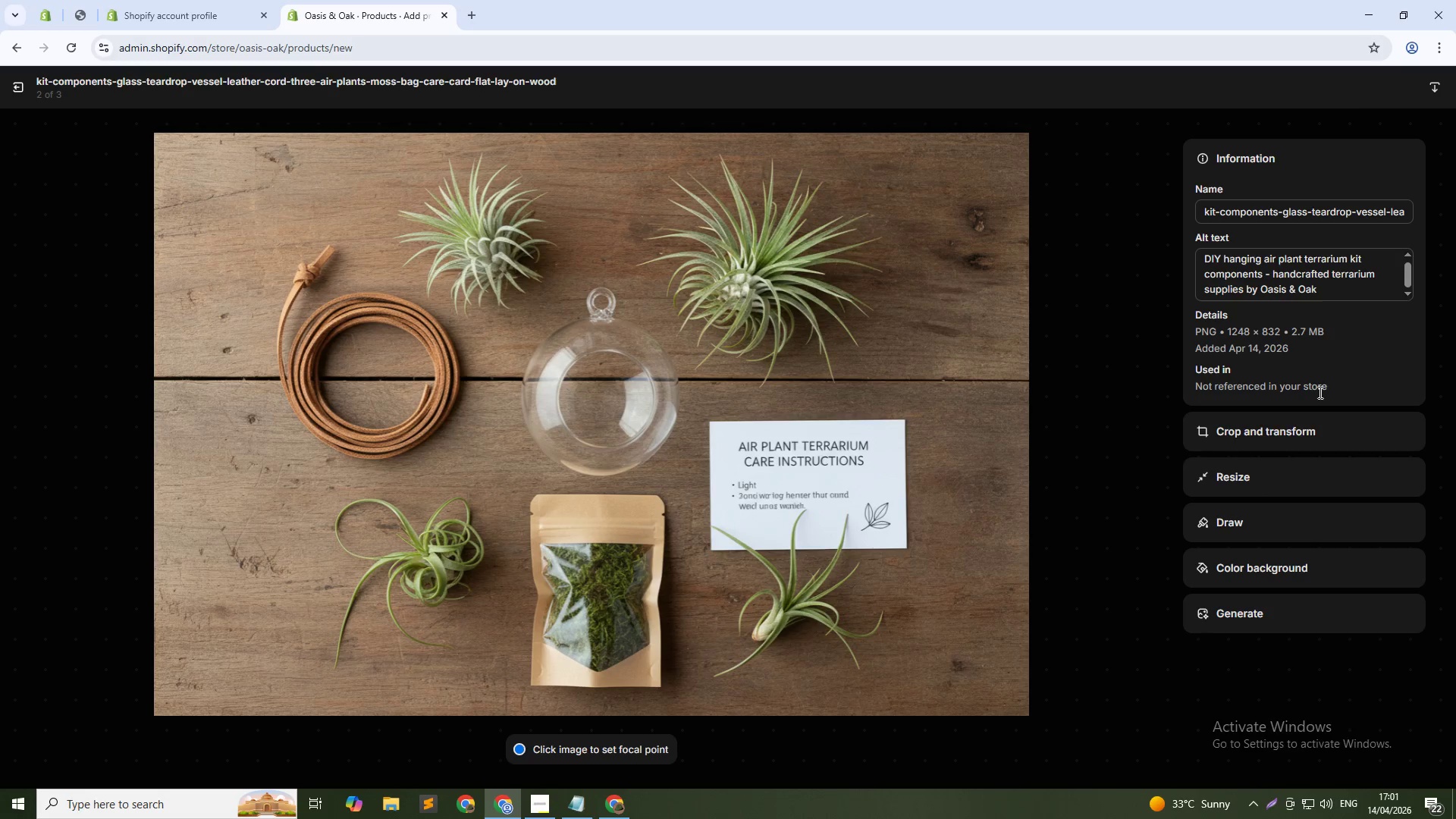 
wait(5.16)
 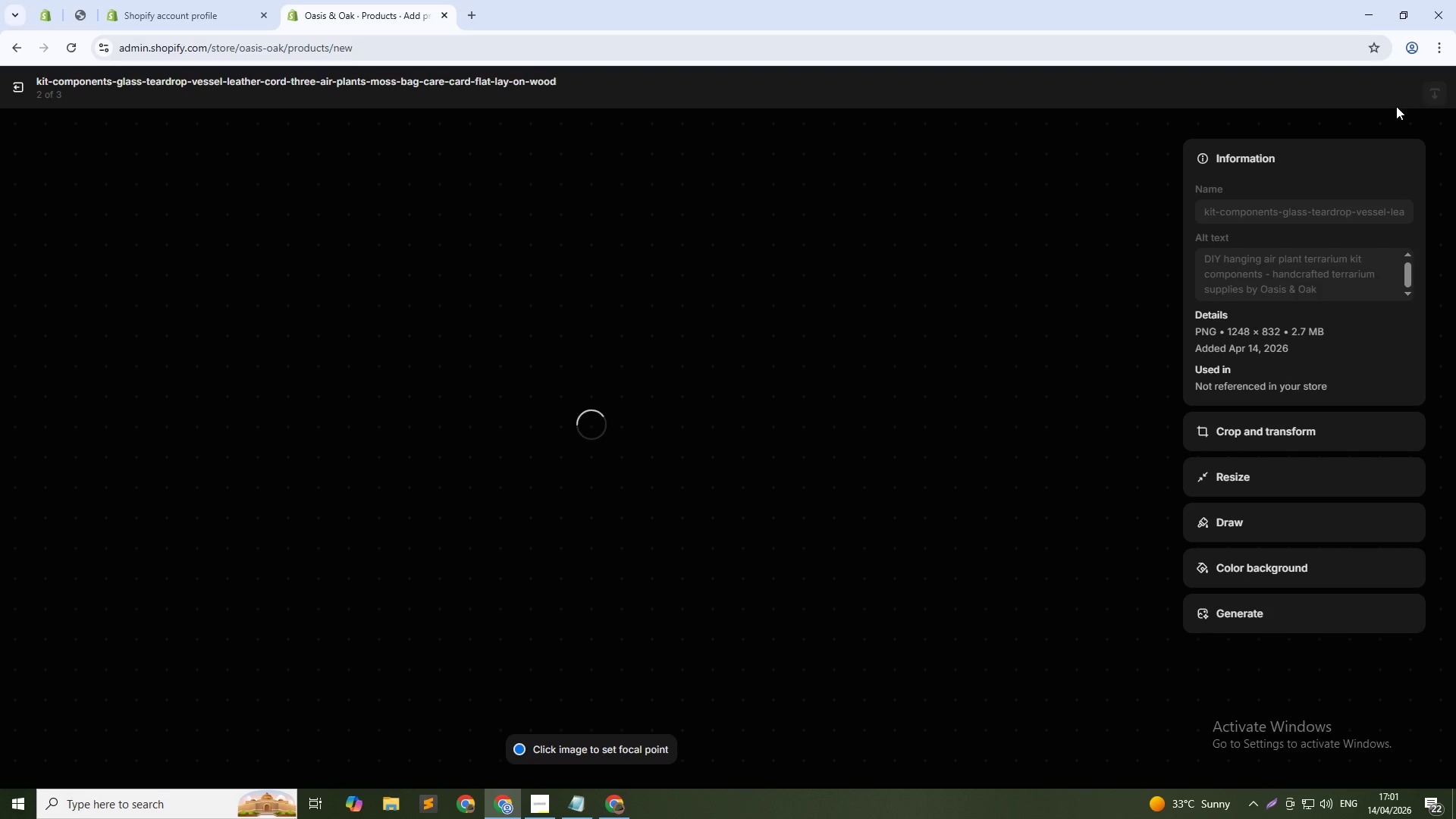 
left_click([1146, 452])
 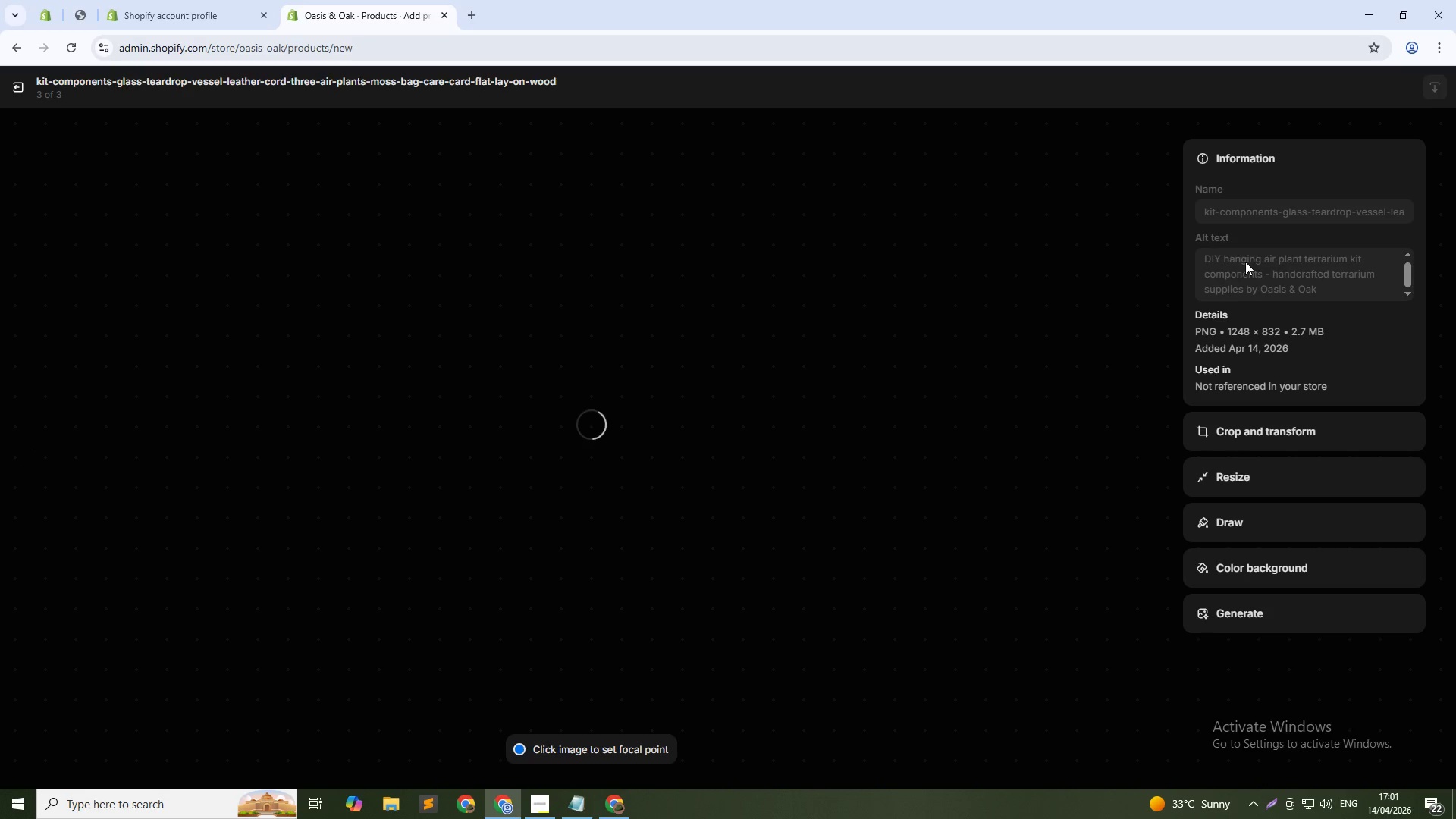 
left_click([1269, 262])
 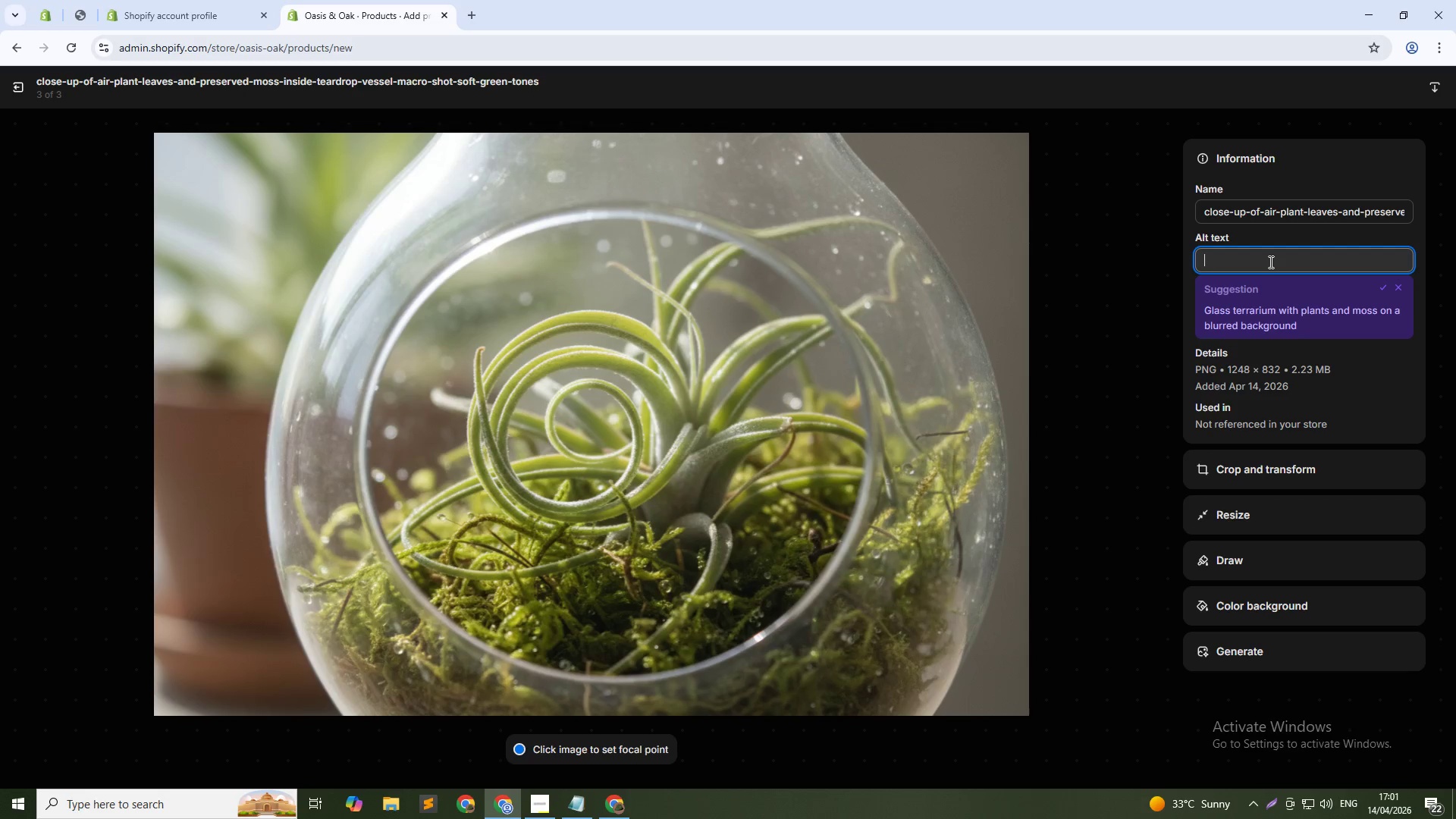 
type(Close-up of air plant and r)
key(Backspace)
type(preserved moss in hanging terrarium - Oasis & Oak modular kit)
 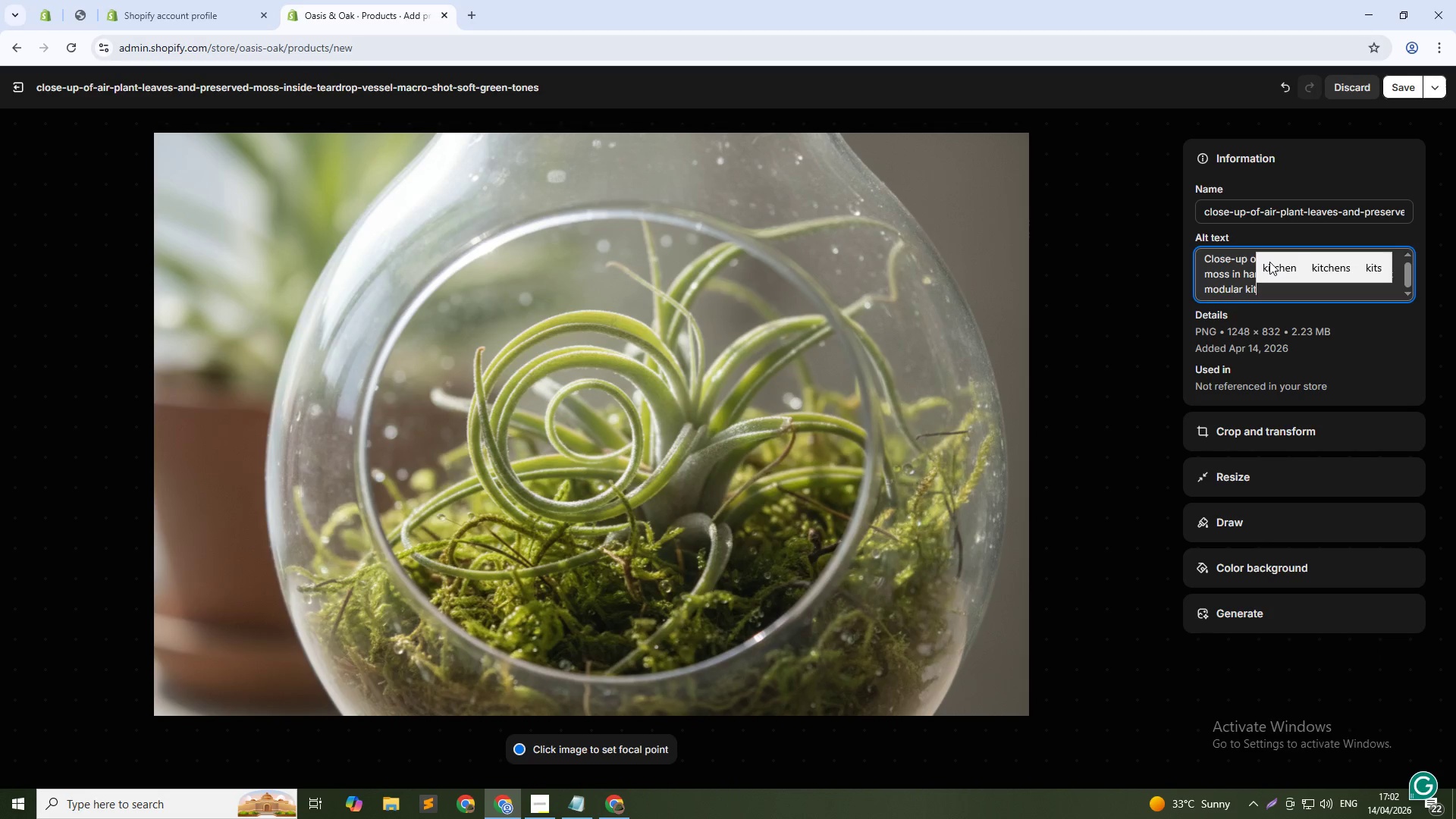 
left_click([1401, 91])
 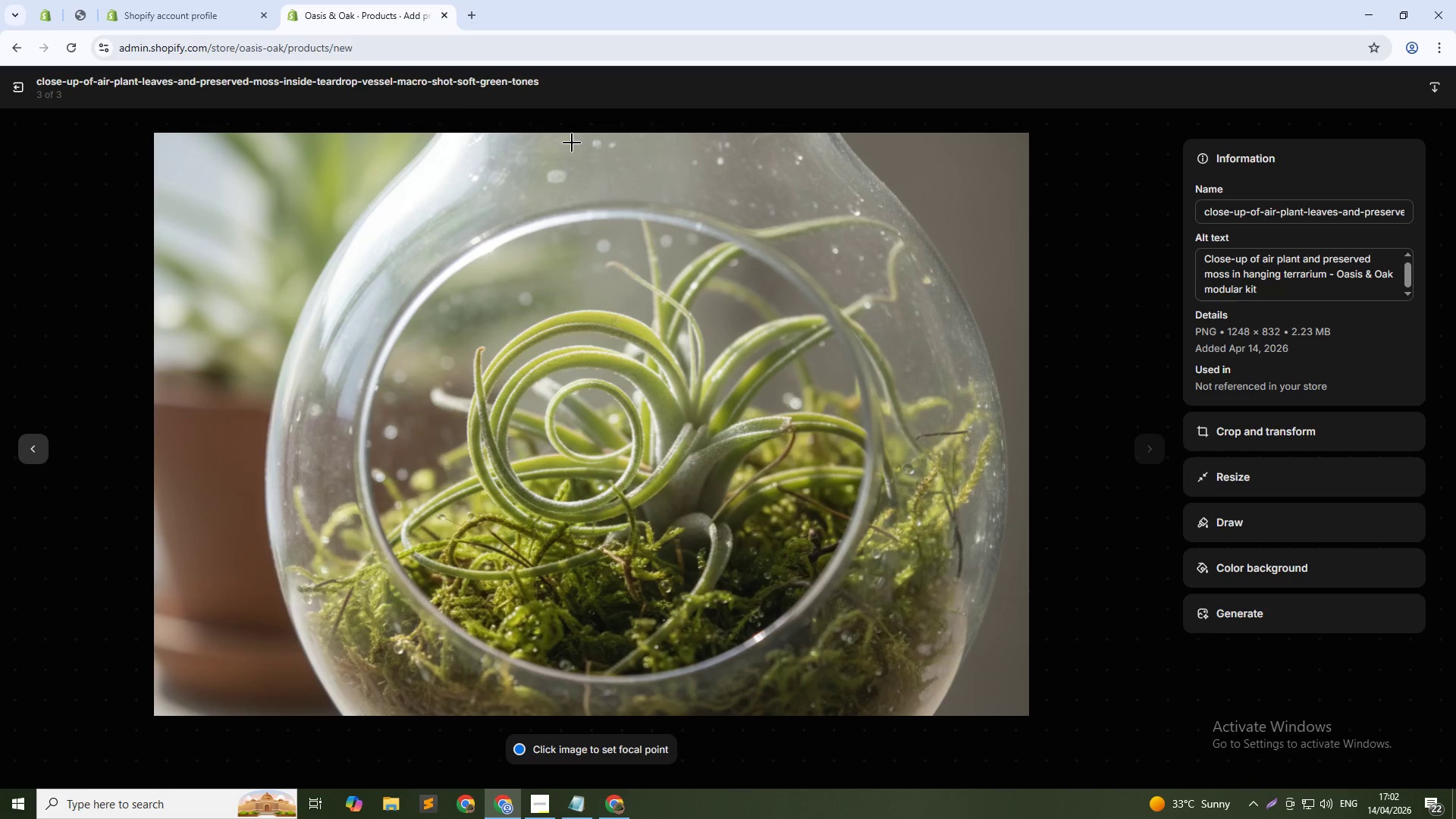 
left_click([16, 81])
 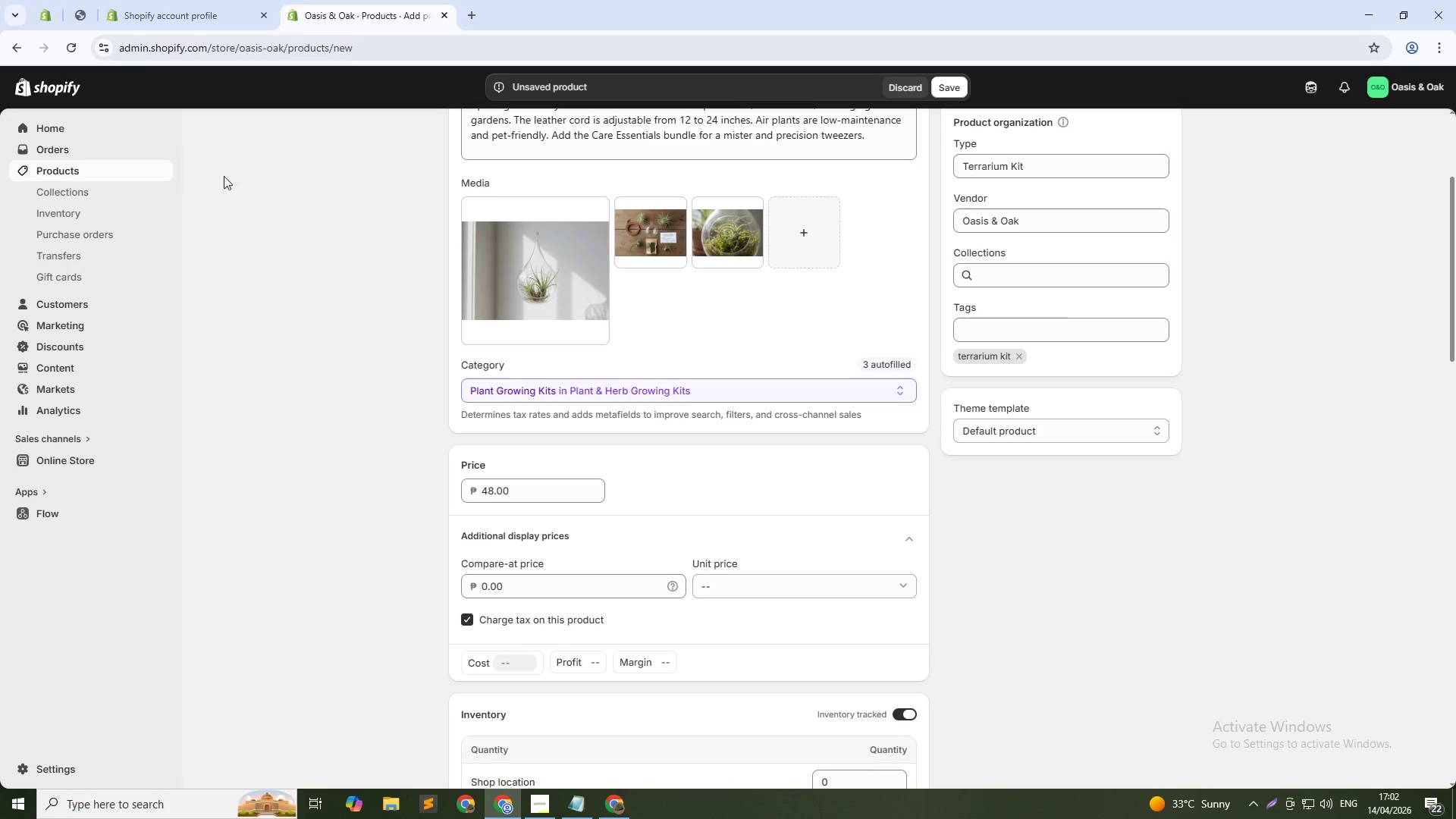 
scroll: coordinate [648, 572], scroll_direction: down, amount: 22.0
 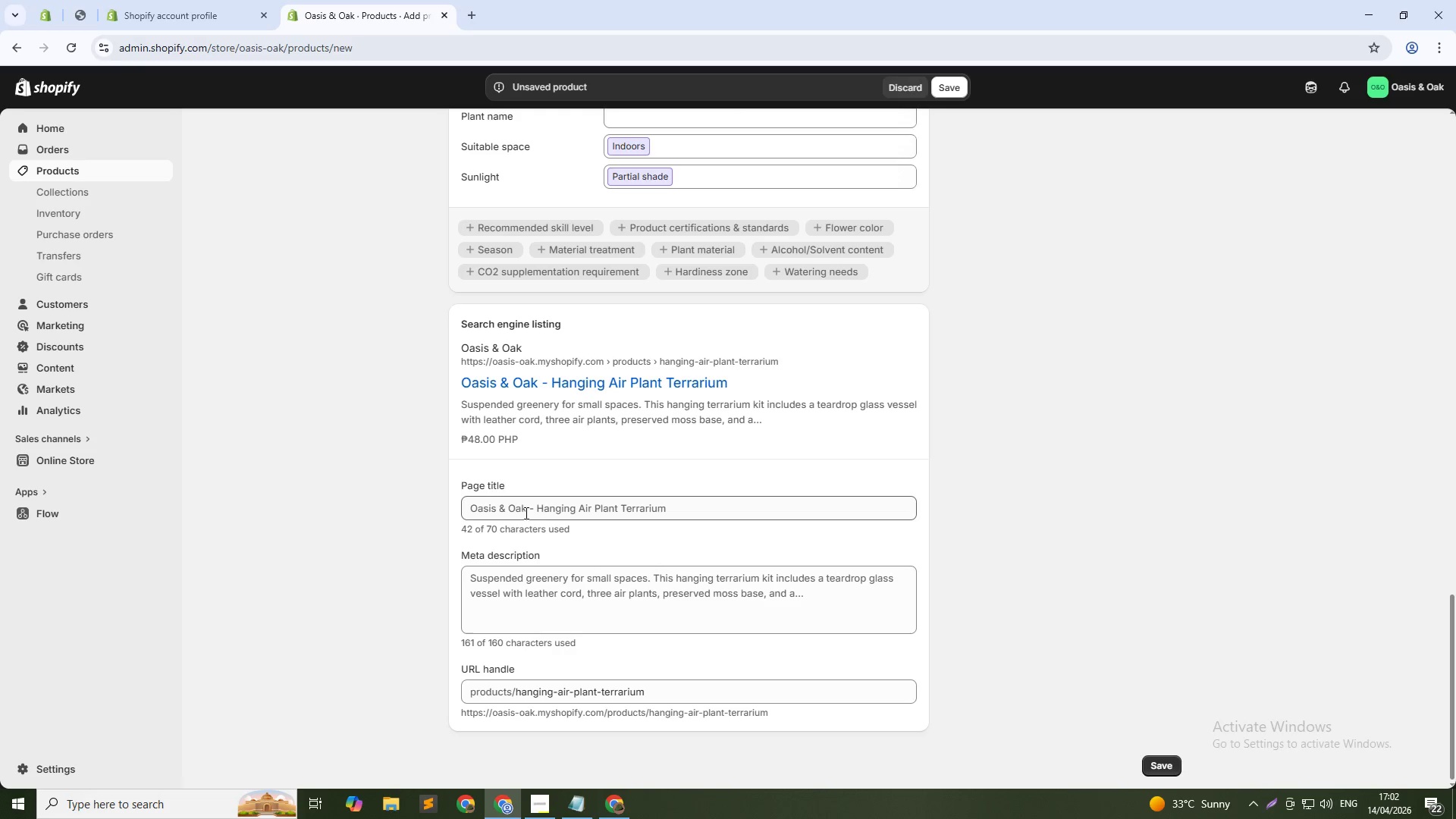 
left_click([536, 513])
 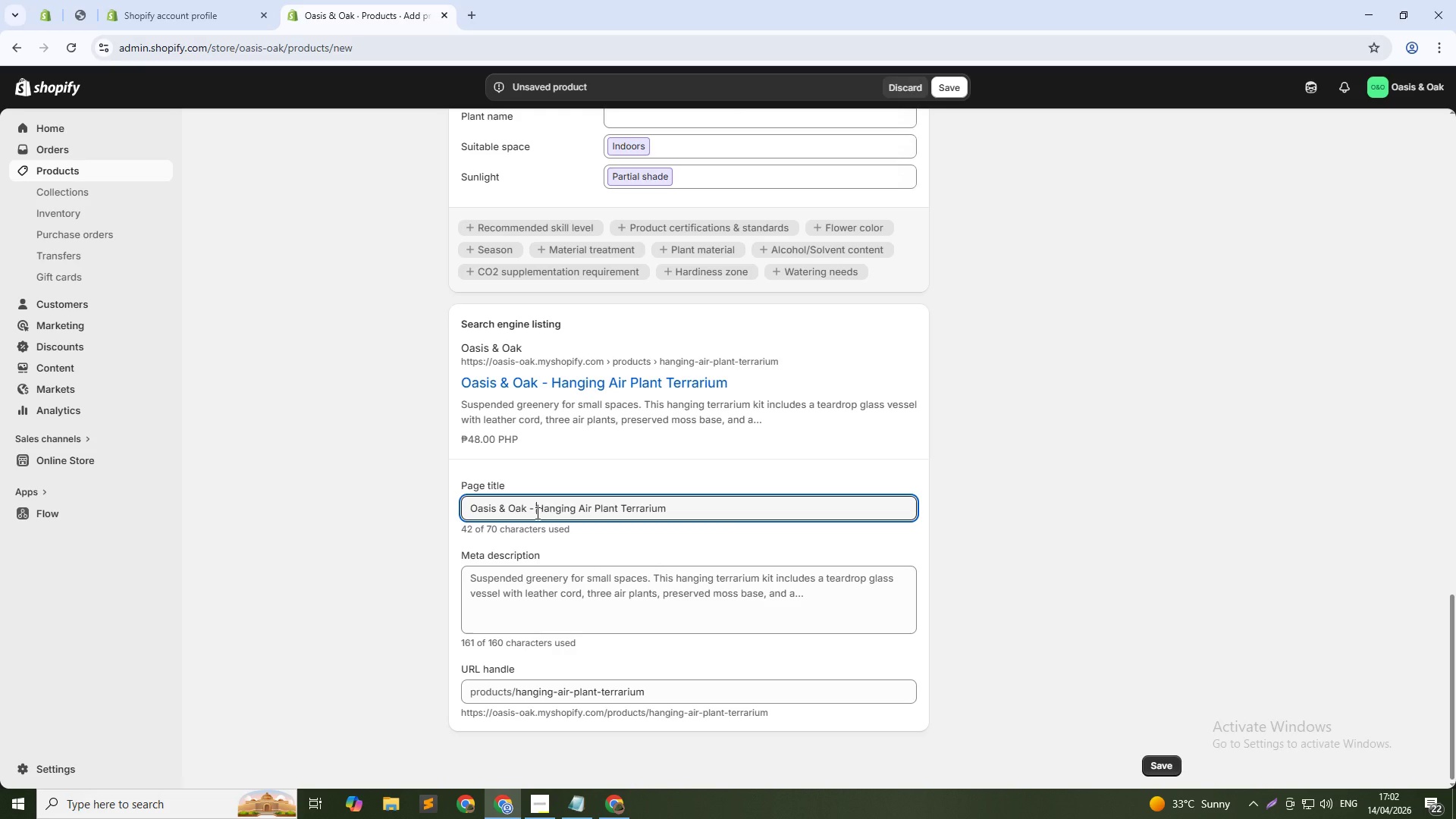 
key(Control+Shift+ArrowUp)
 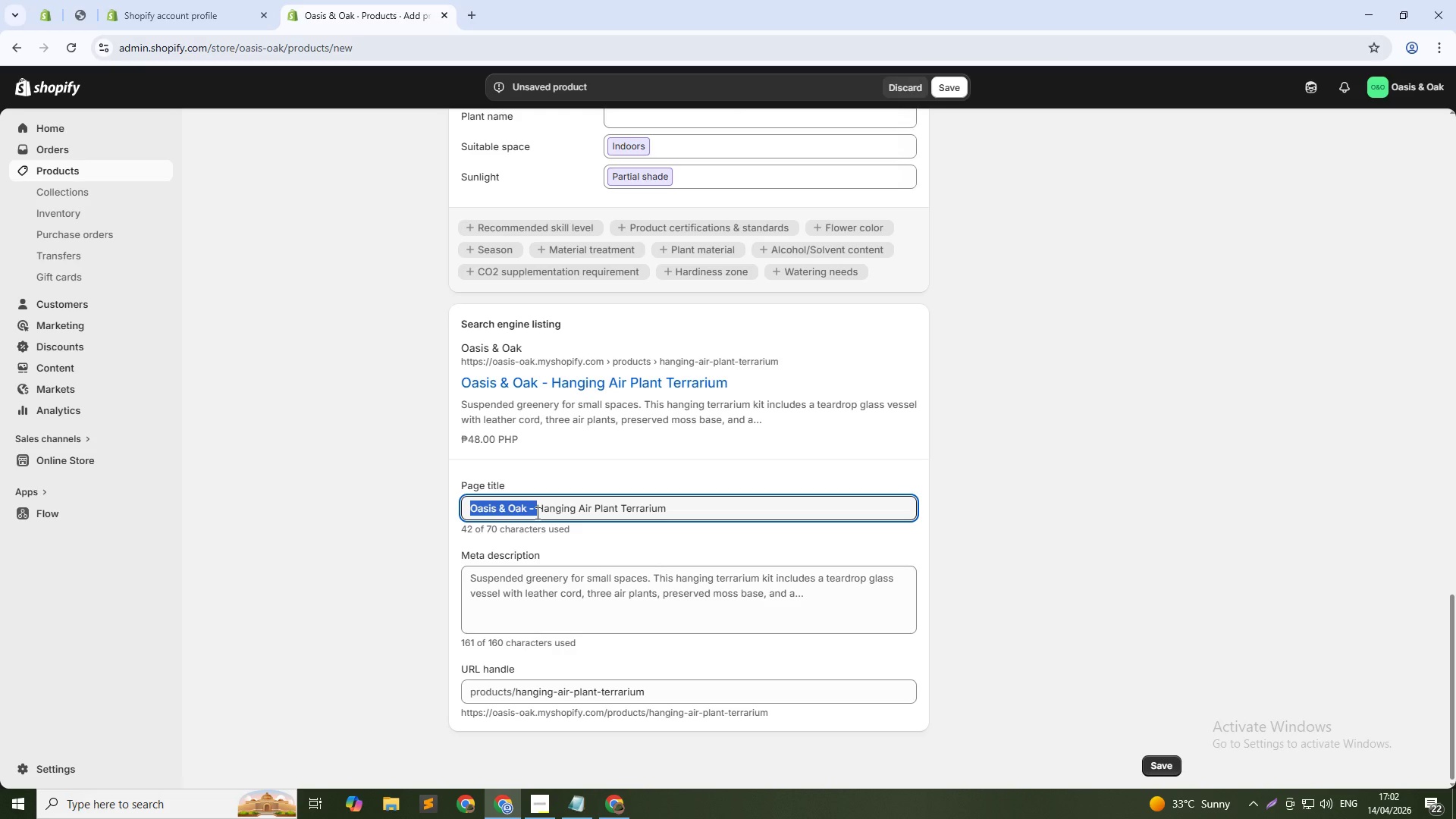 
key(Backspace)
 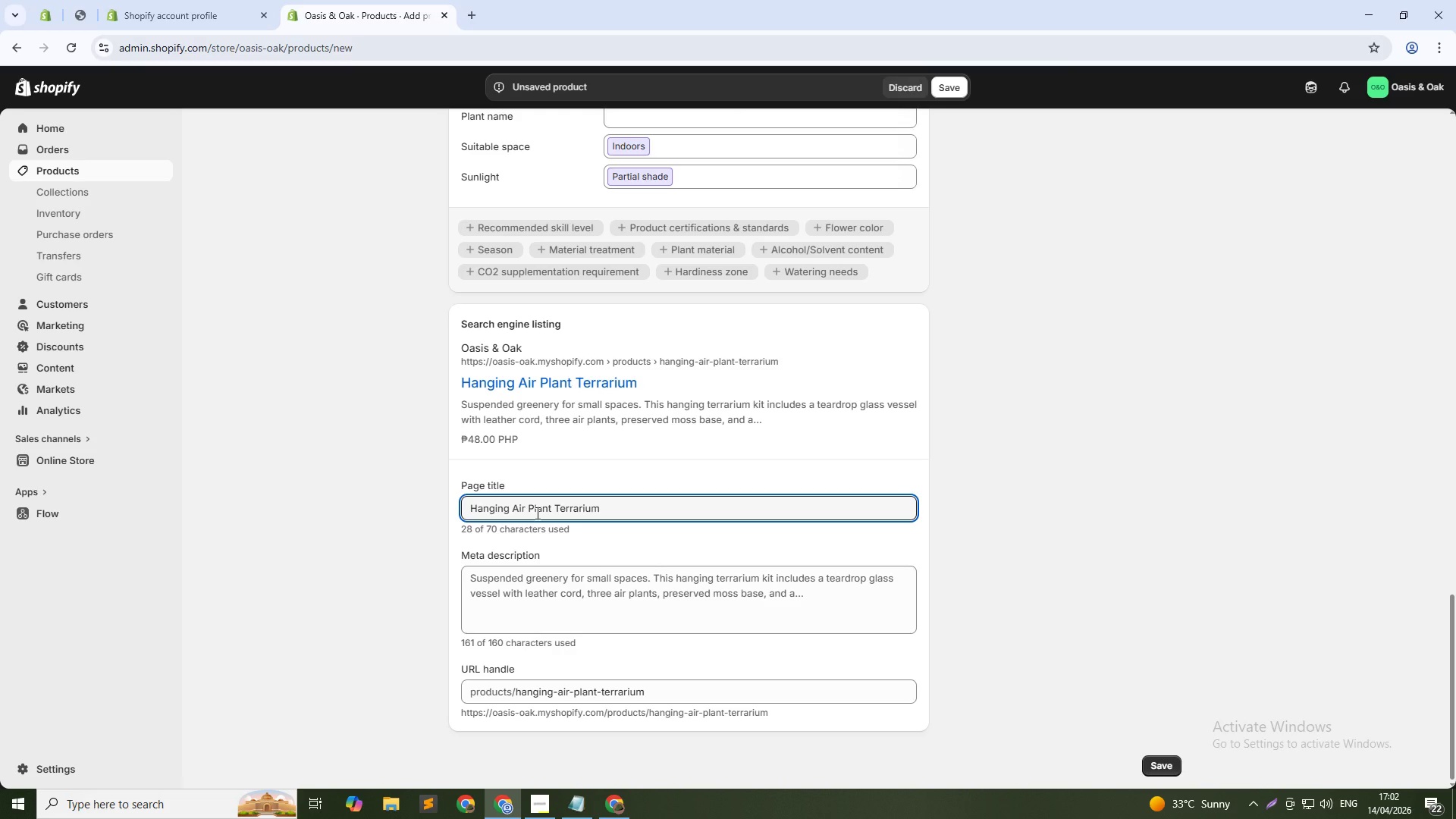 
key(ArrowDown)
 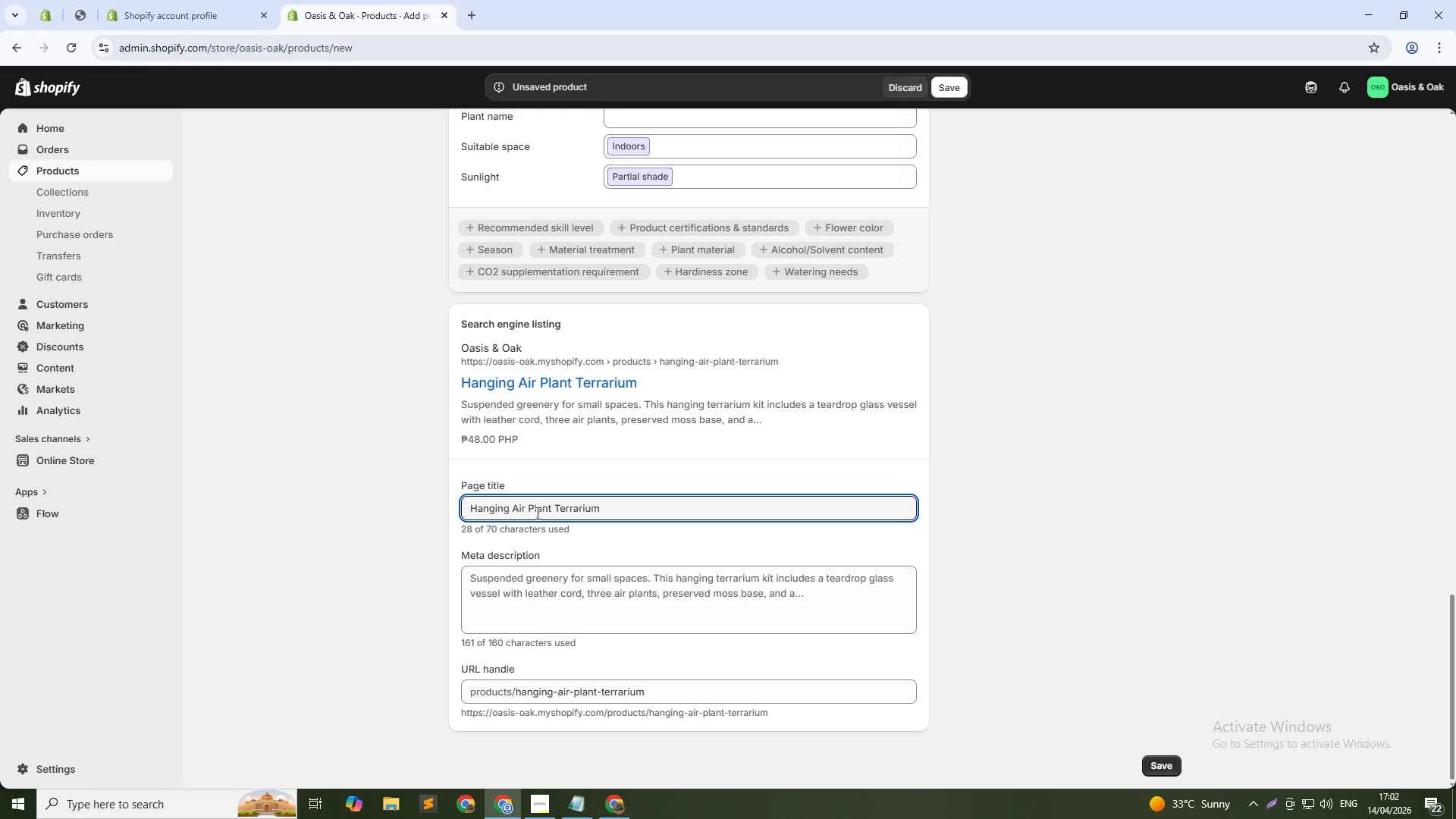 
type( )
key(Backspace)
type( )
key(Backspace)
key(Backspace)
type( Kit)
 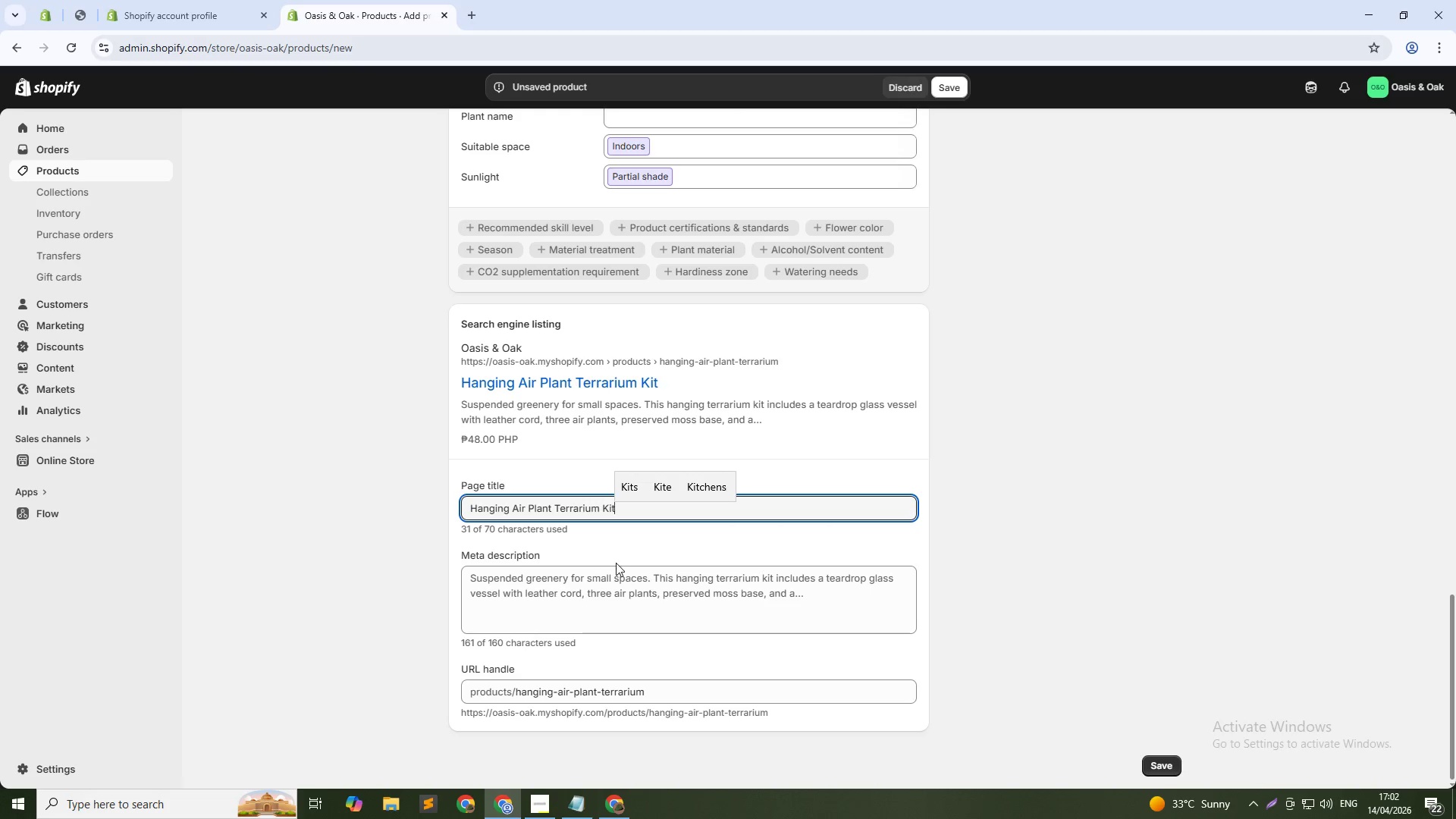 
left_click([572, 601])
 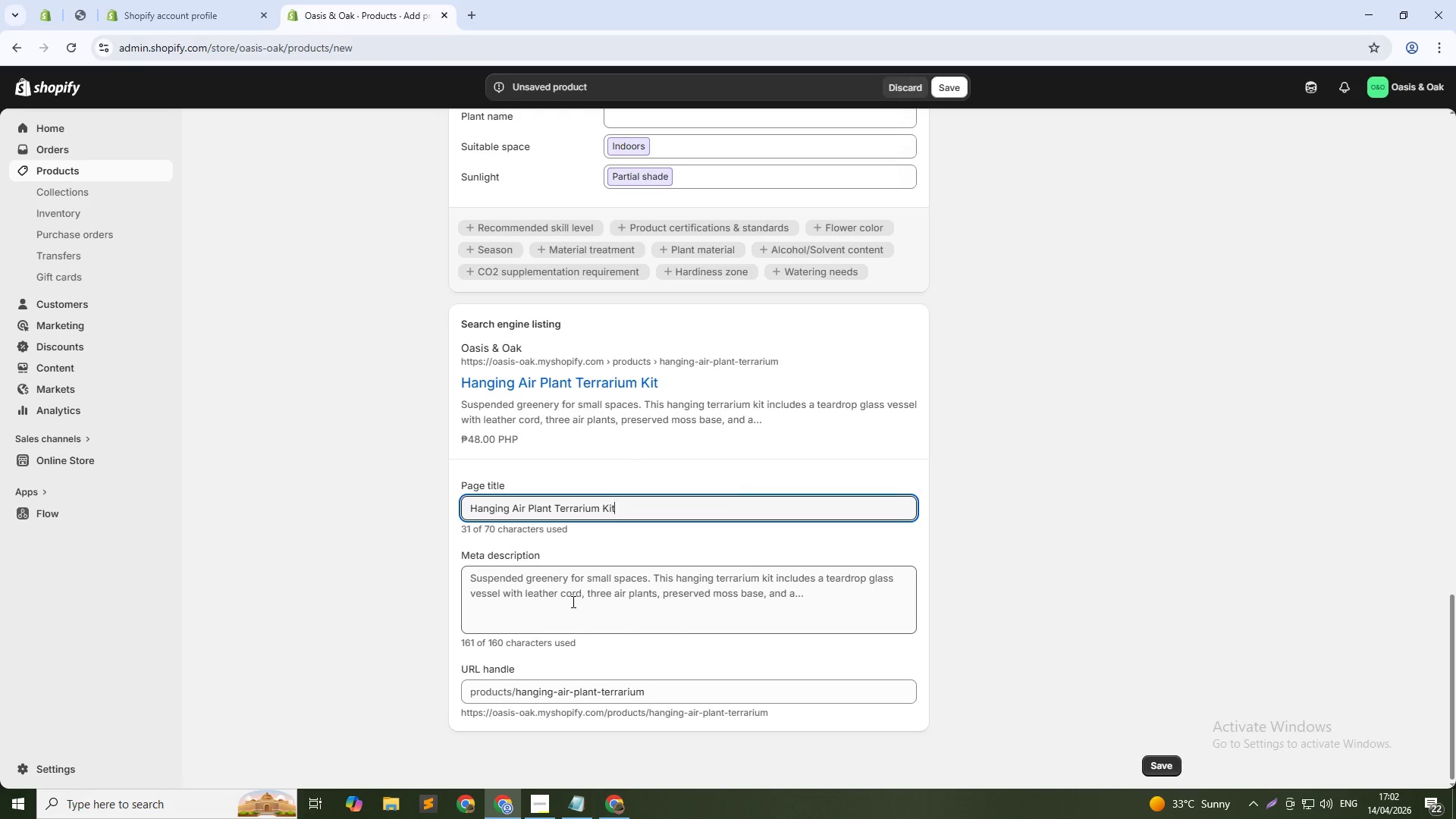 
key(Control+A)
 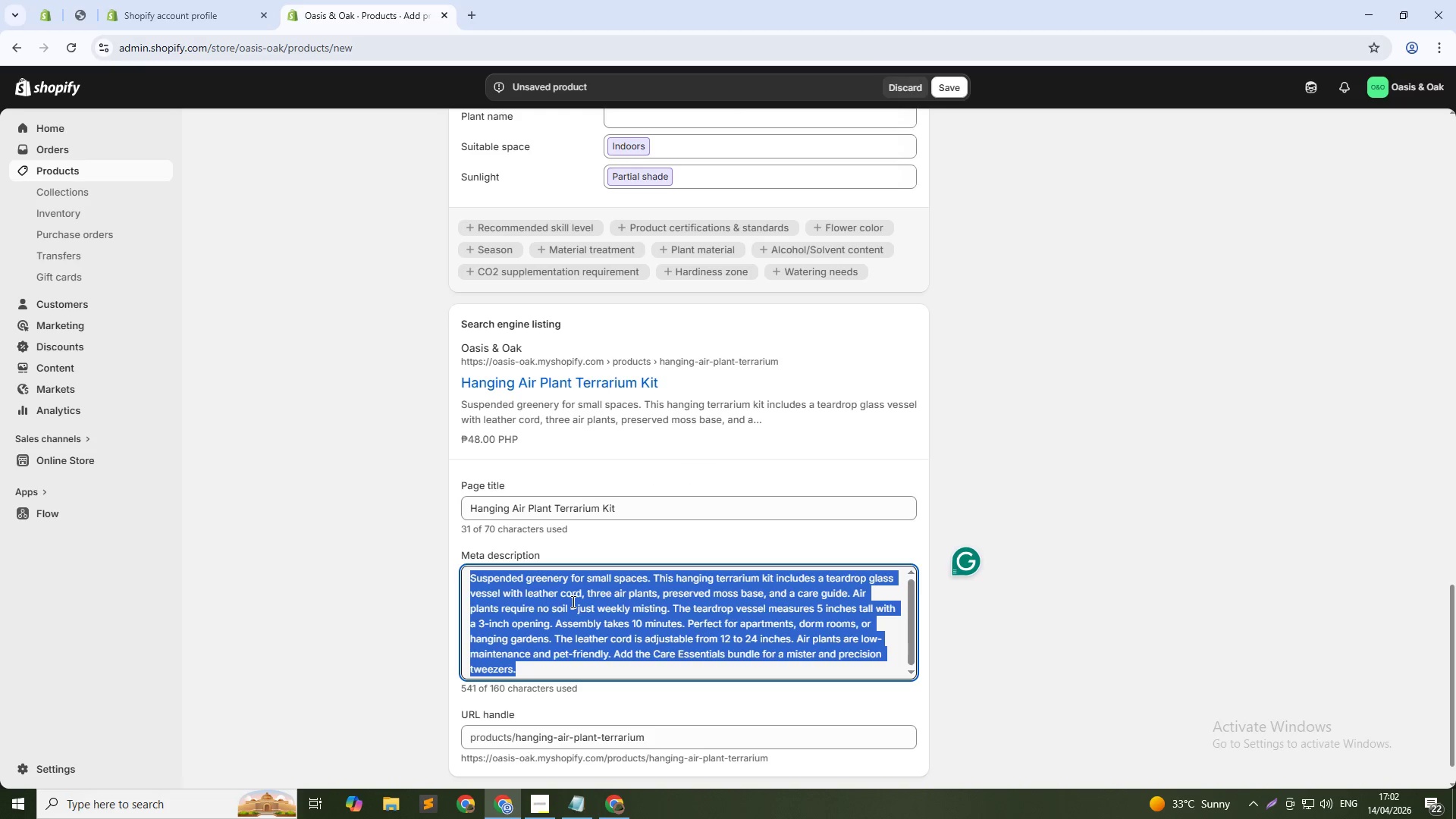 
type(Low-maintenance hanging terrarium with air plants. Teardrop glass vessel, leather cord. Shop handcrafted terrariums today.)
 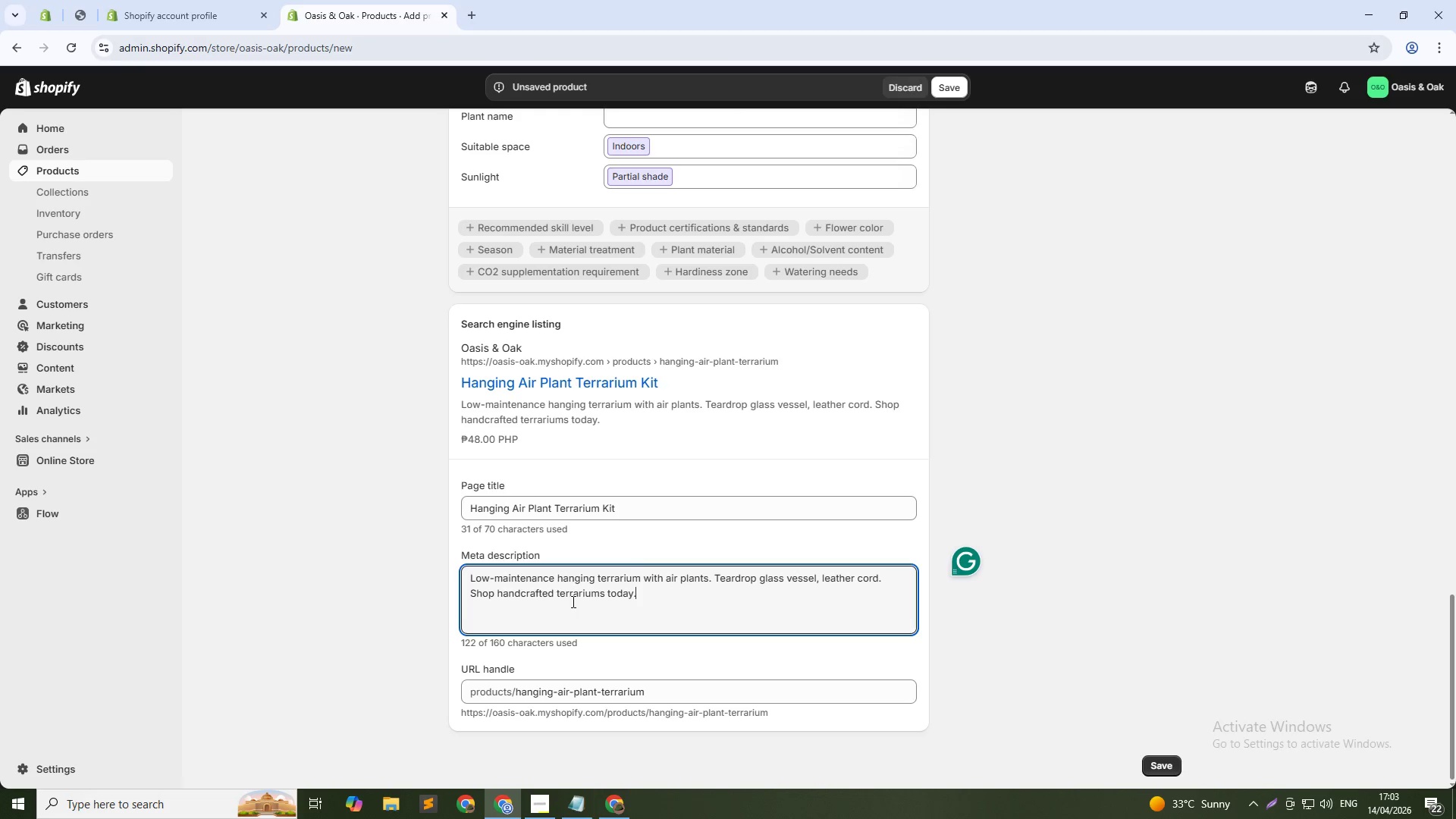 
left_click([945, 83])
 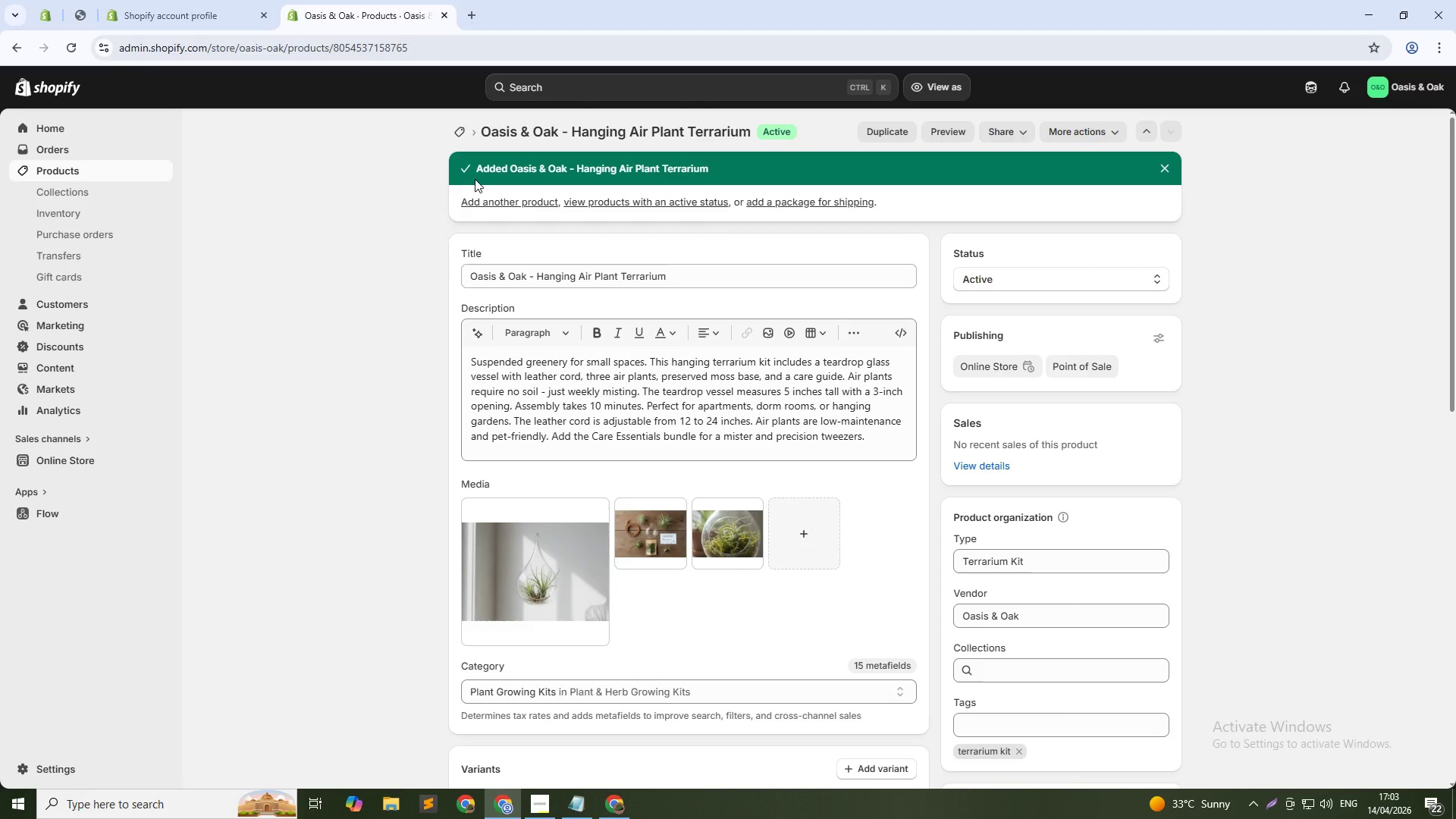 
wait(24.84)
 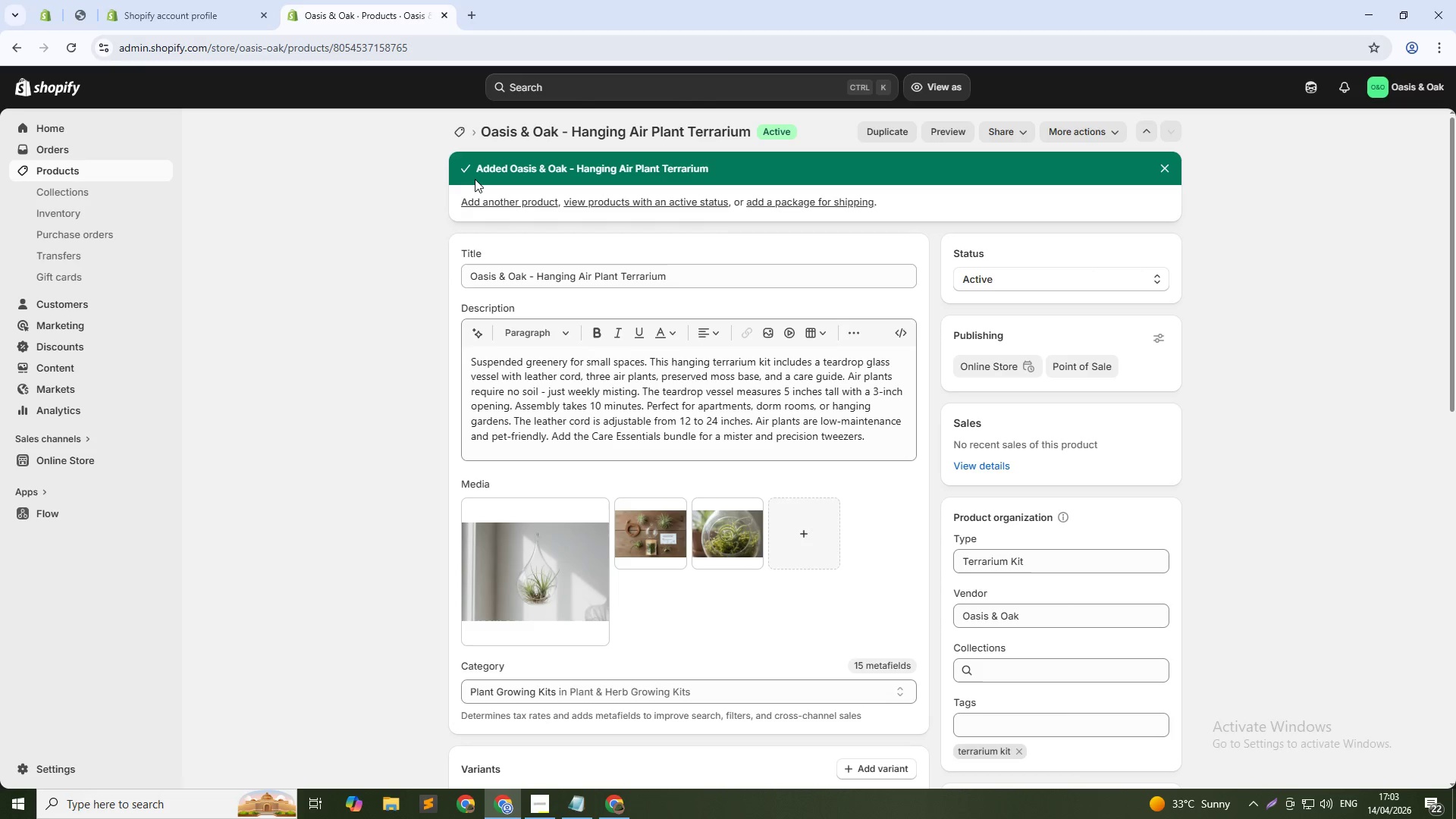 
left_click([457, 134])
 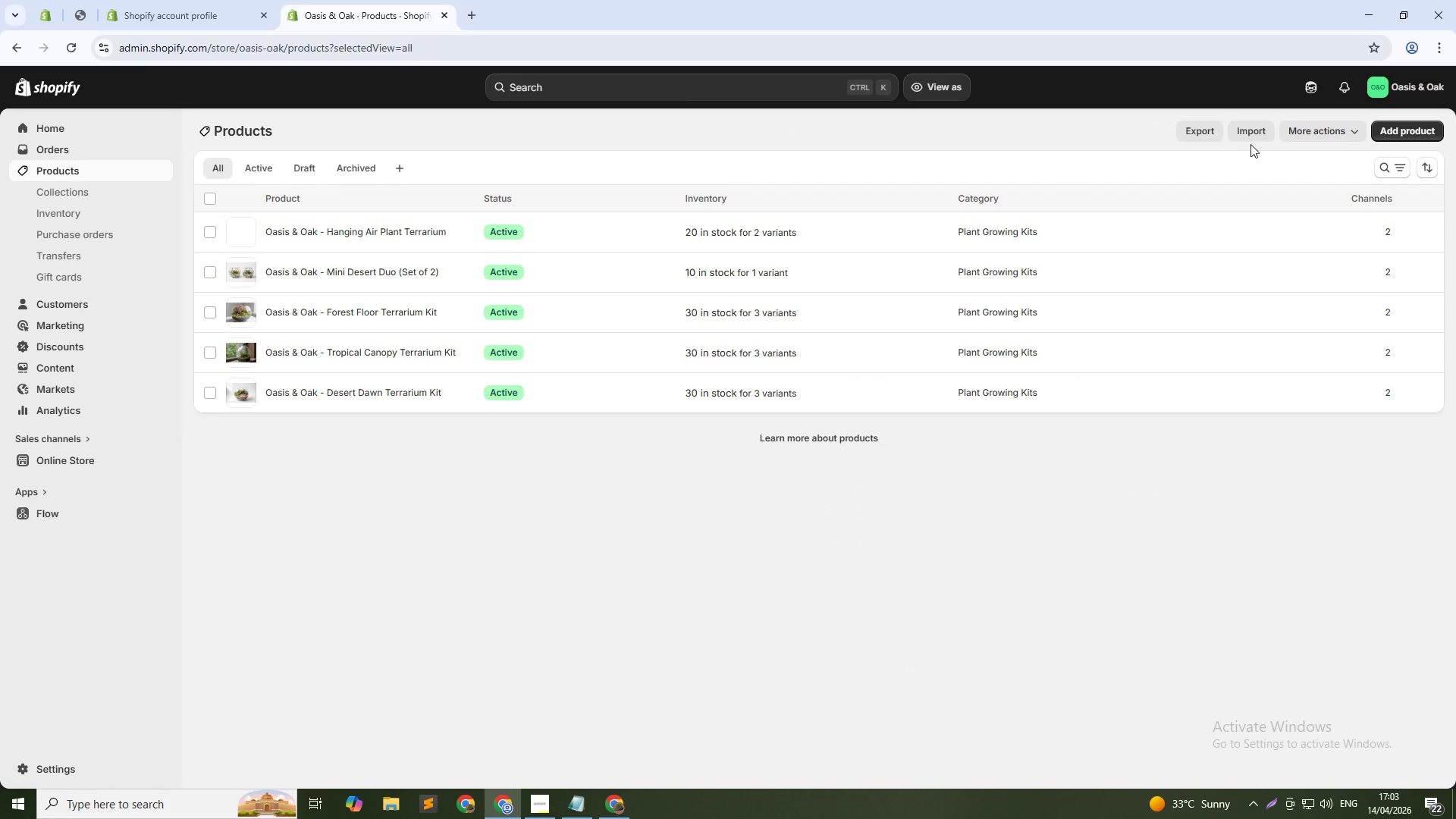 
left_click([1393, 133])
 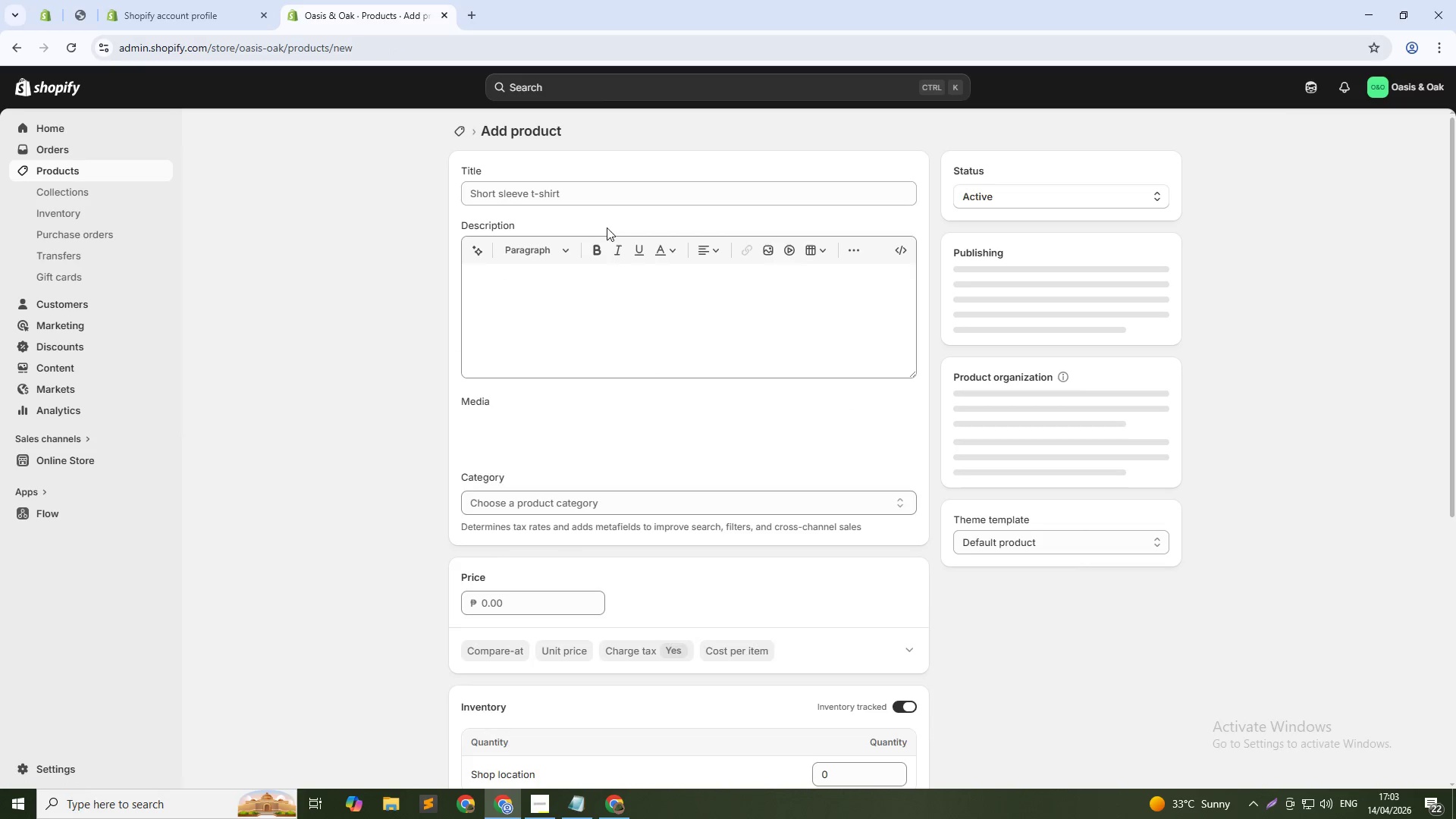 
left_click([619, 199])
 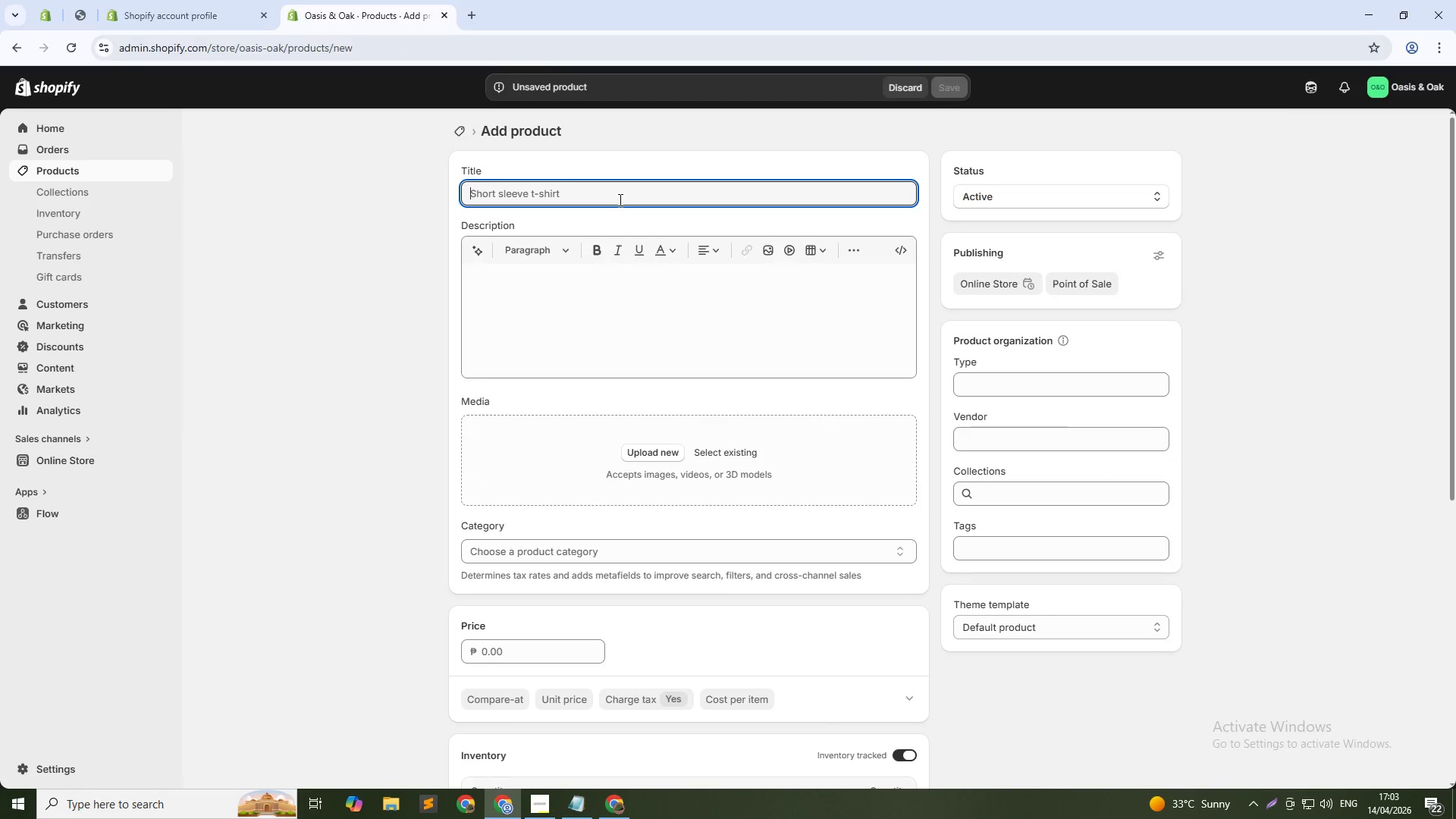 
type(Oasis & Oak - Moss Art Frame Terrarium)
 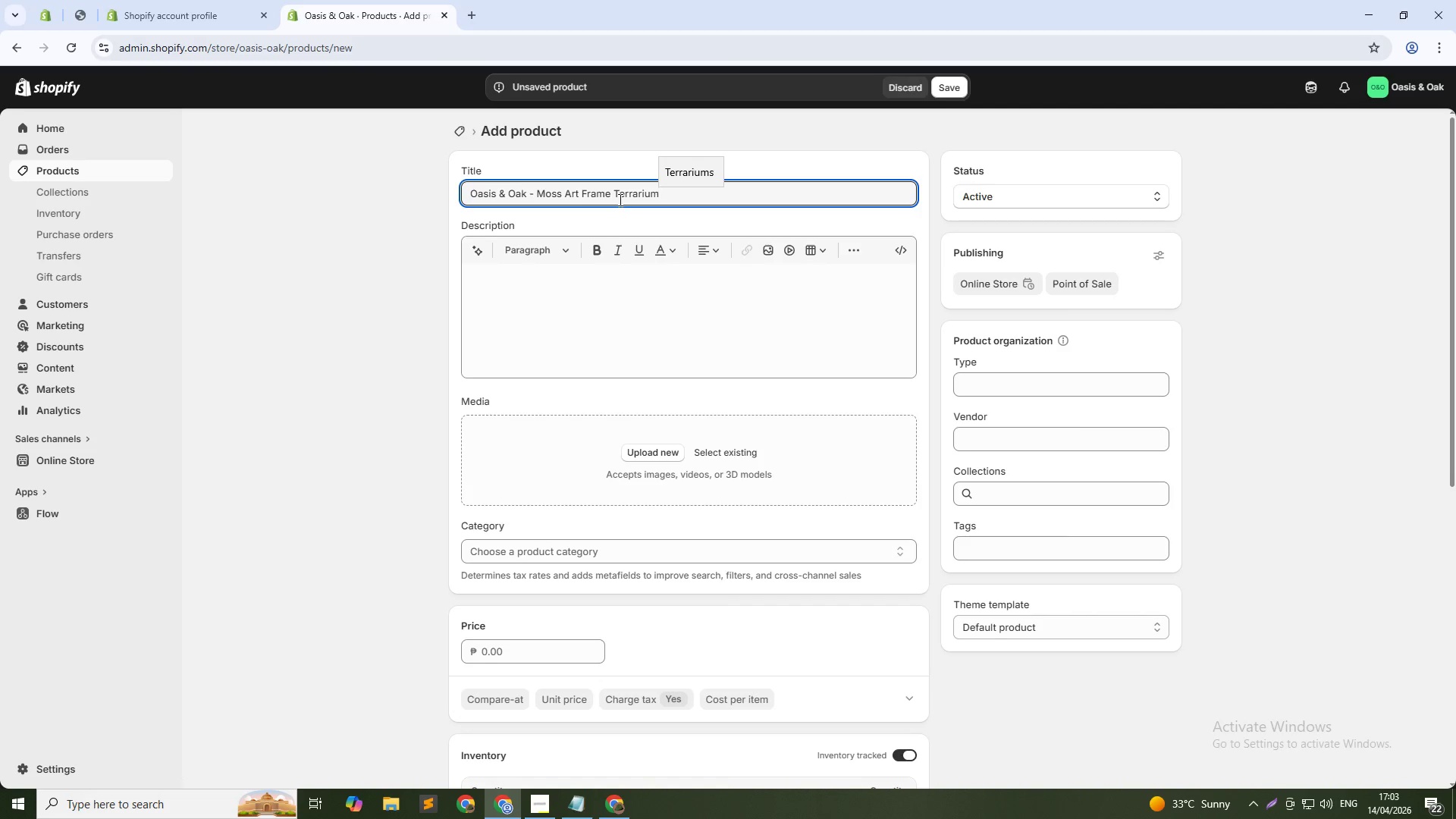 
wait(6.64)
 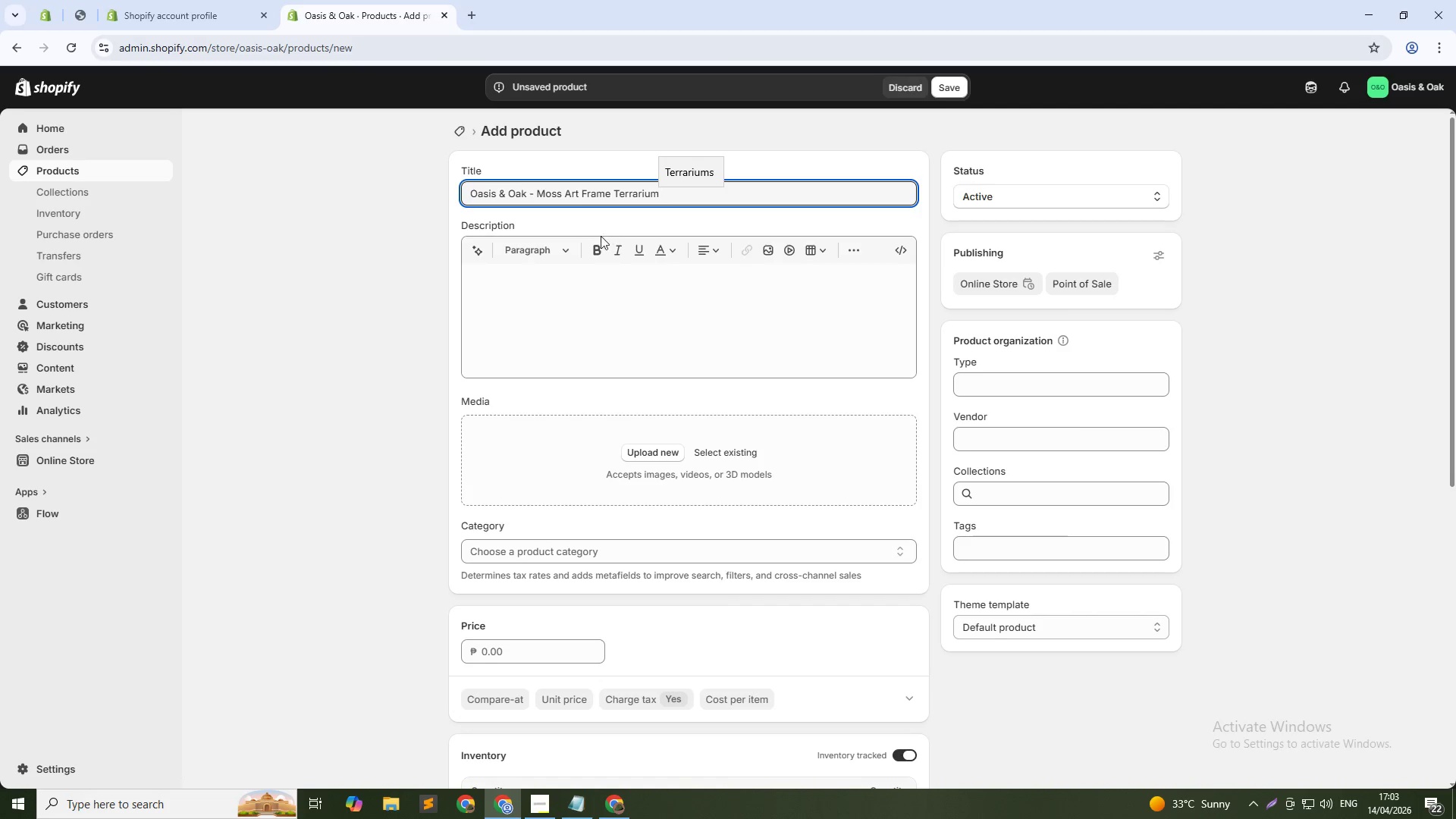 
left_click([570, 296])
 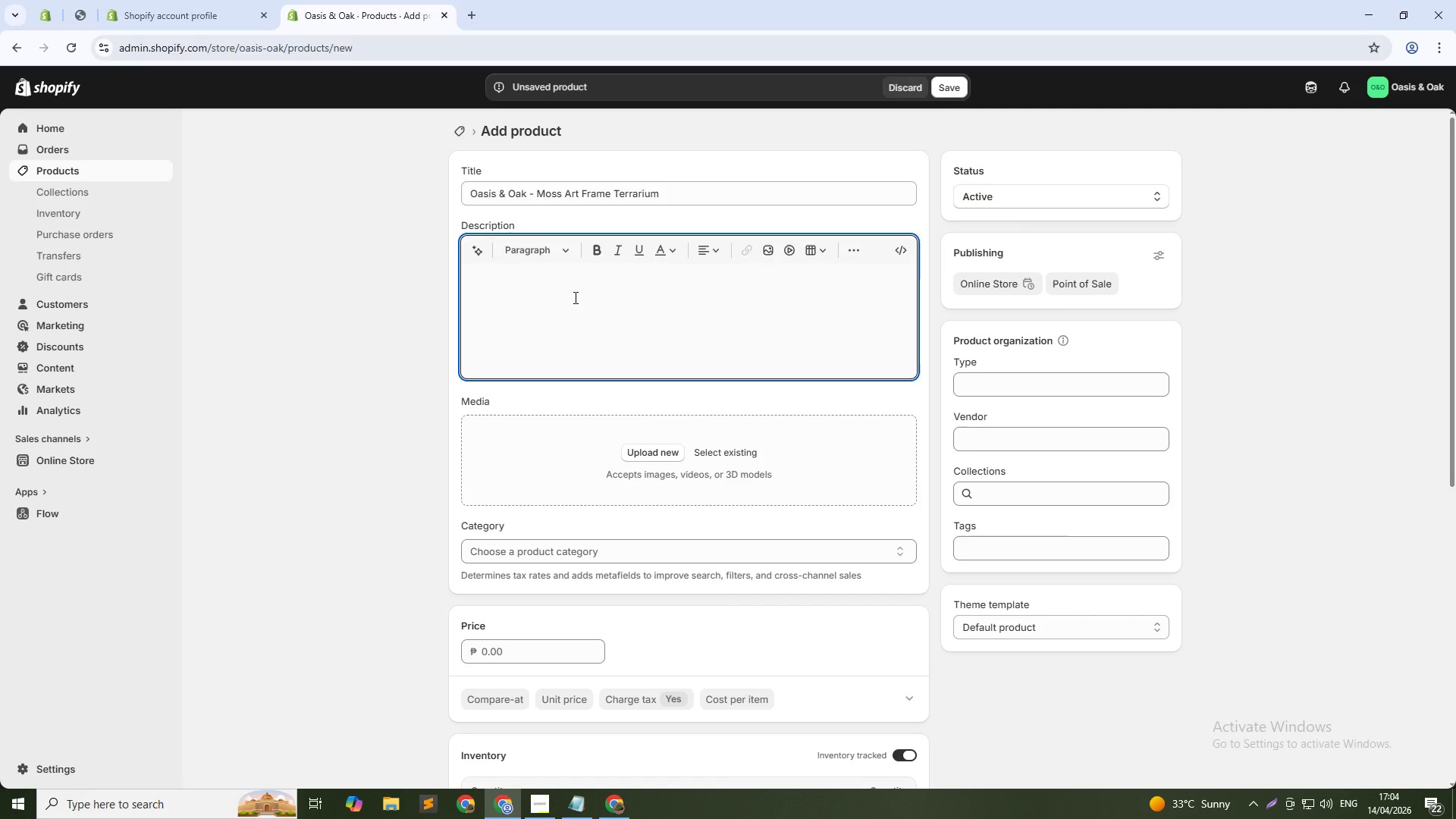 
type(Wall mounted living art. This frame terrarium kit includes a 8x8 inch )
key(Backspace)
type( glass-front wooden frame )
key(Backspace)
type(, three varieties of preserved moss, dried botanicals, and a mounting)
 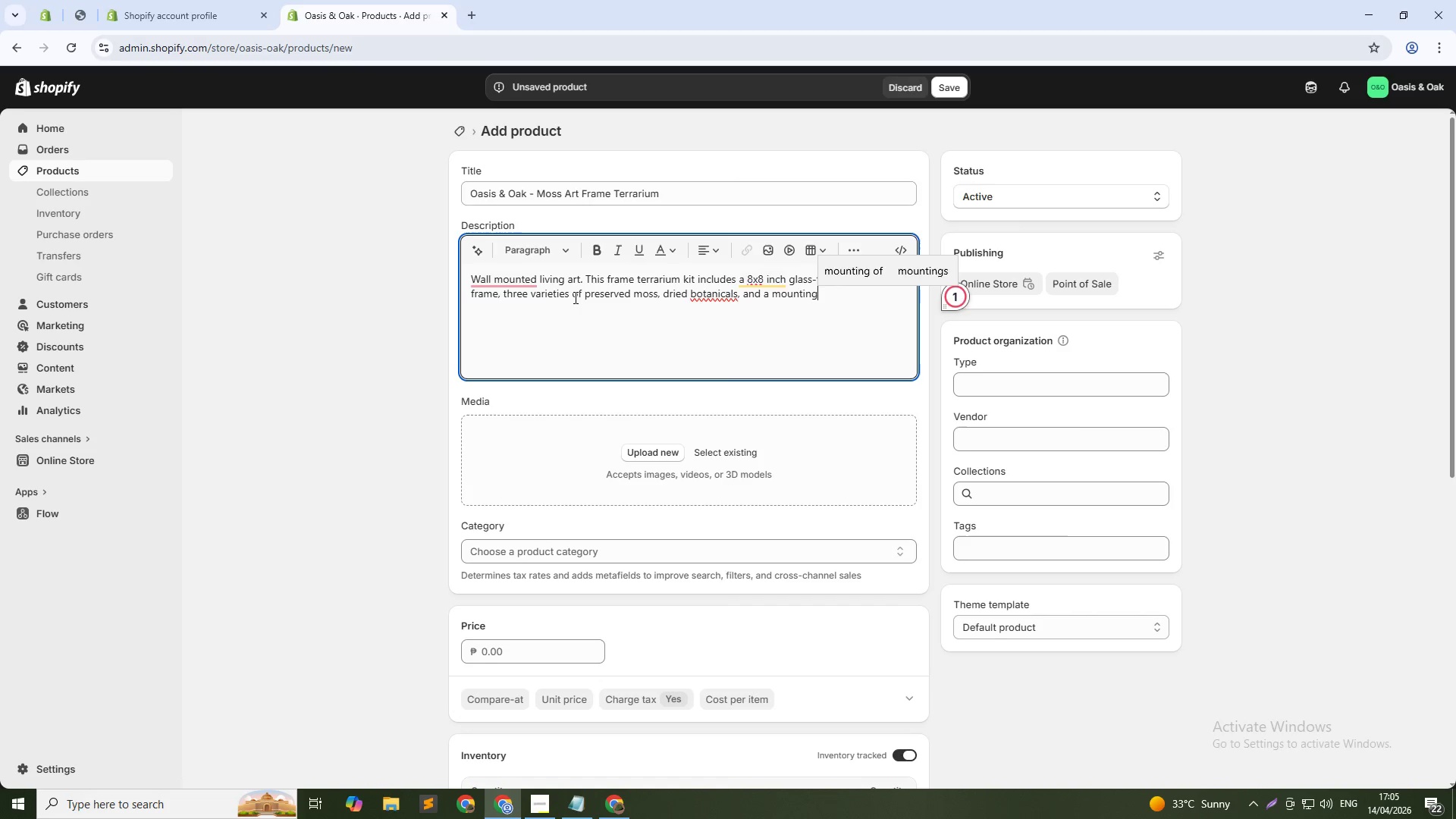 
type( template. No watering needed - preserved moss stays beautiful )
 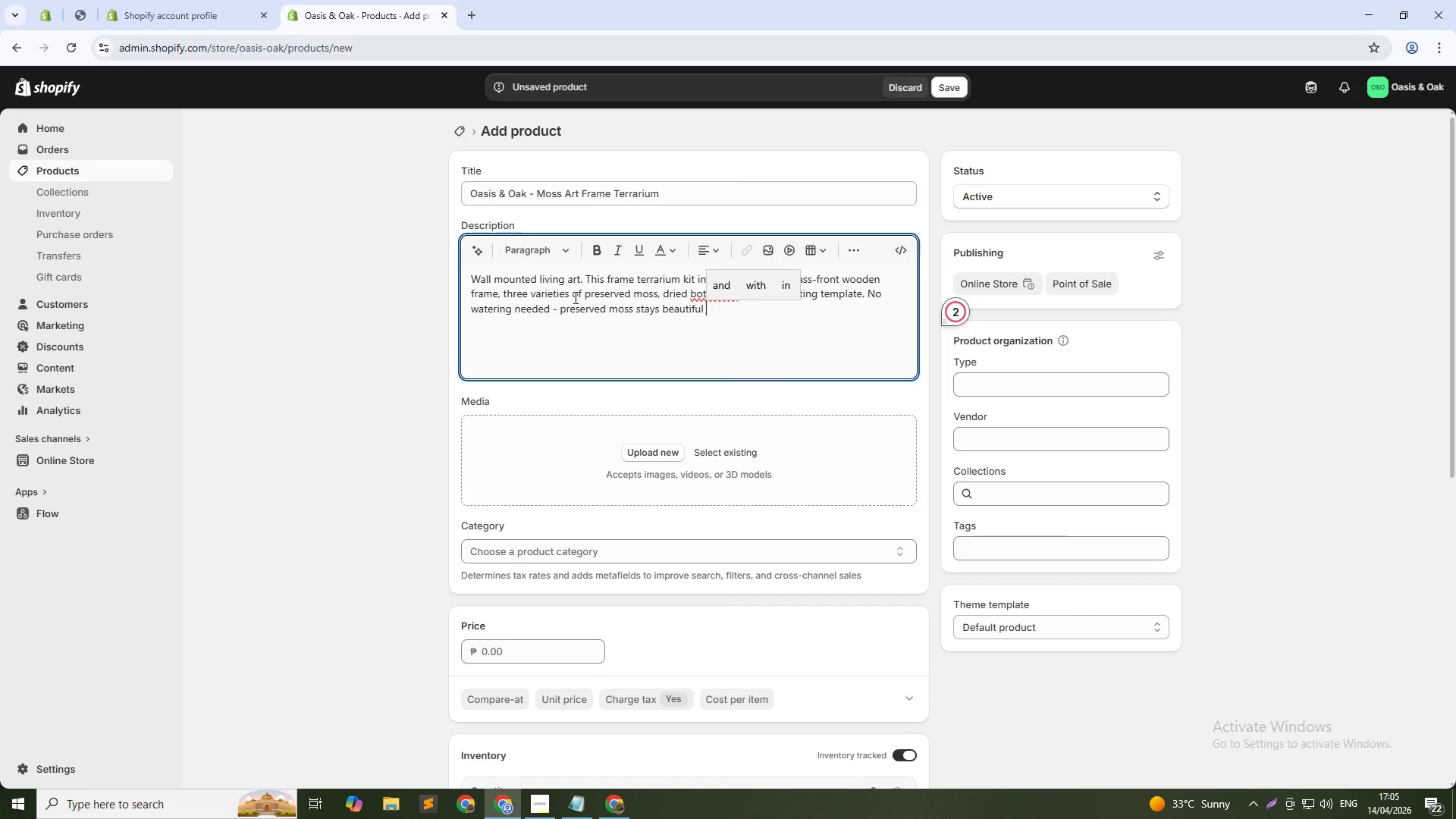 
wait(74.2)
 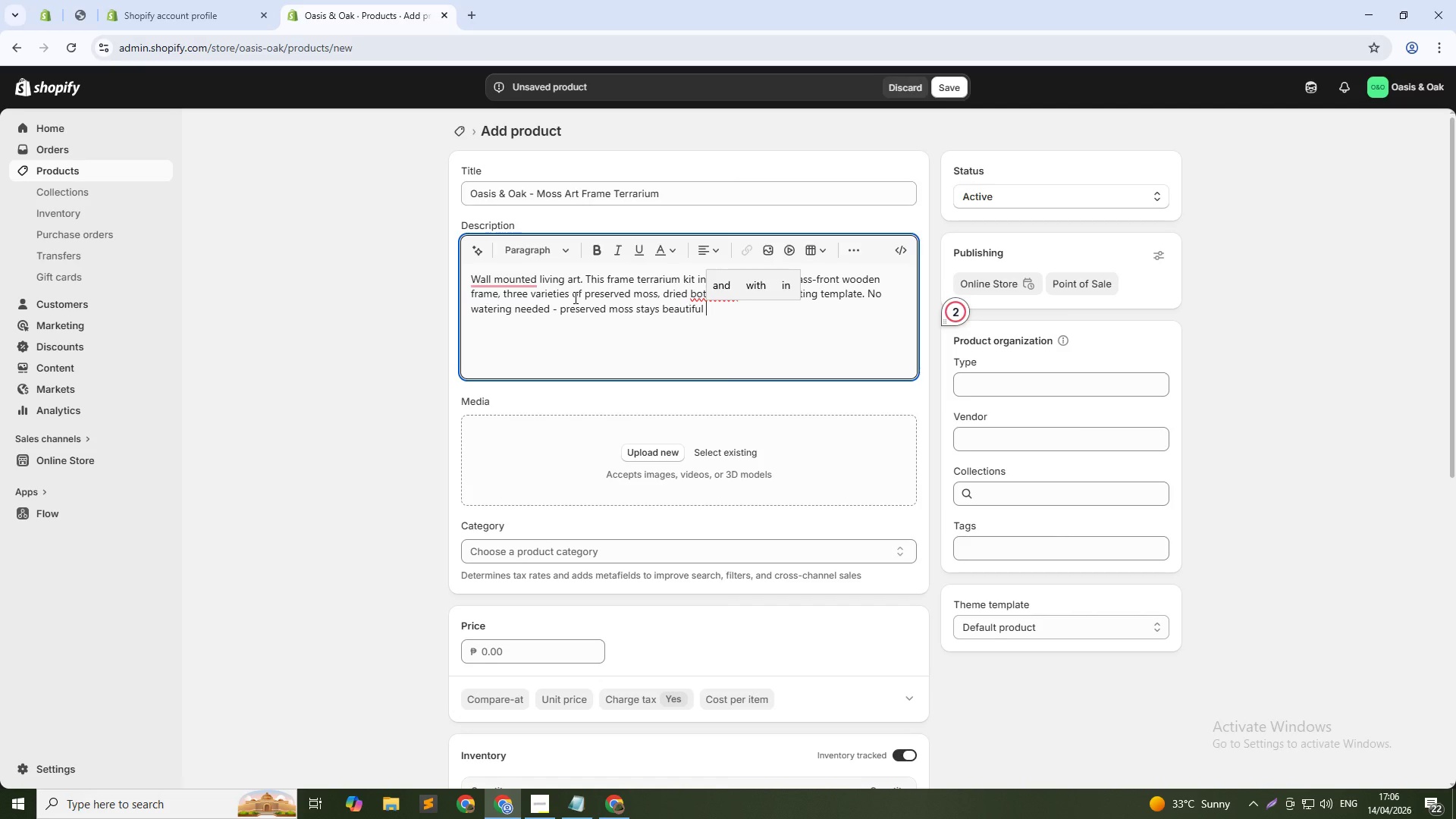 
type(for years. Assembly takes 30 minutes )
key(Backspace)
type(. Perfect for living room walls, office decor, or gallery walls. The frame has a )
 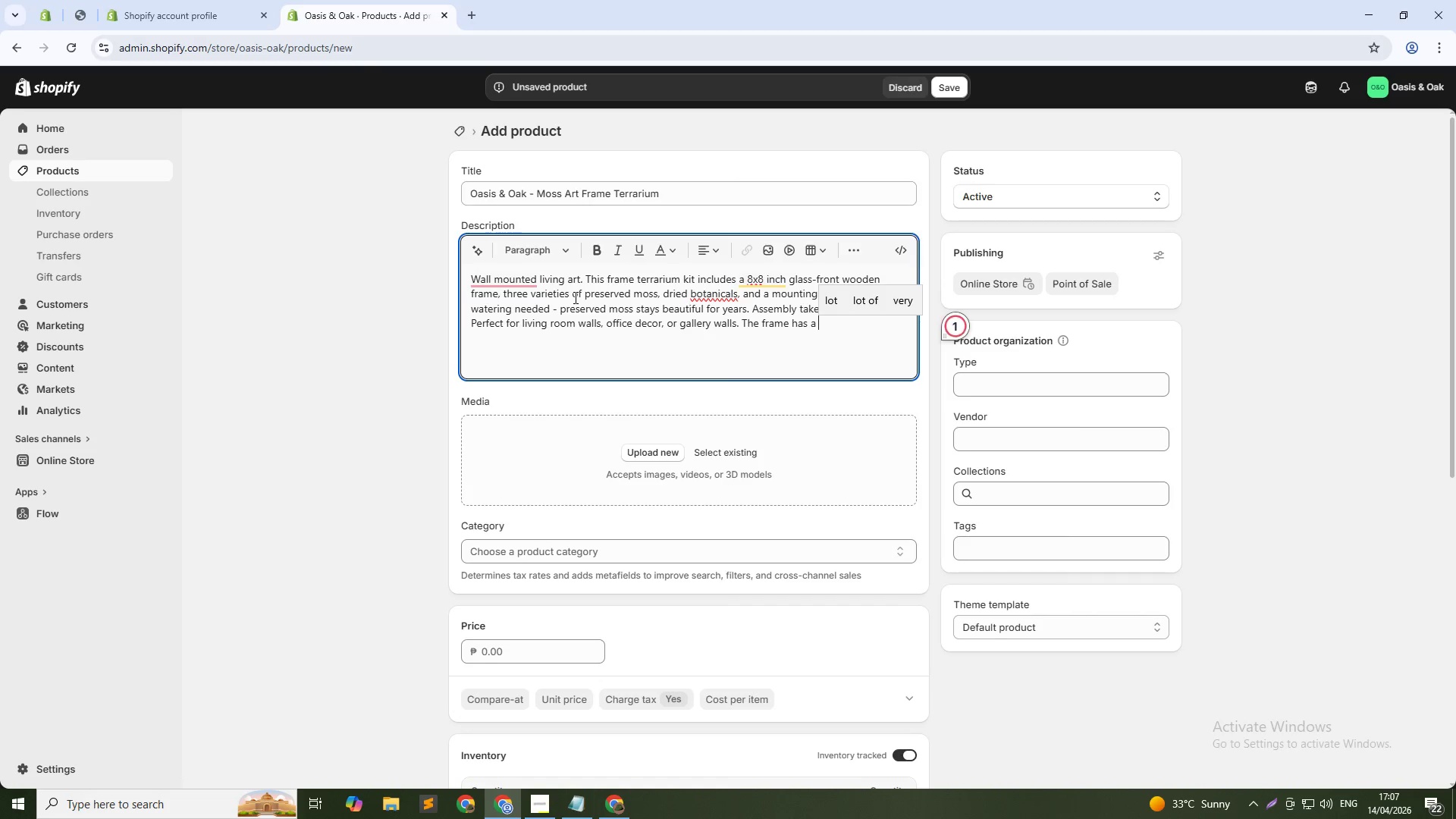 
key(ArrowUp)
 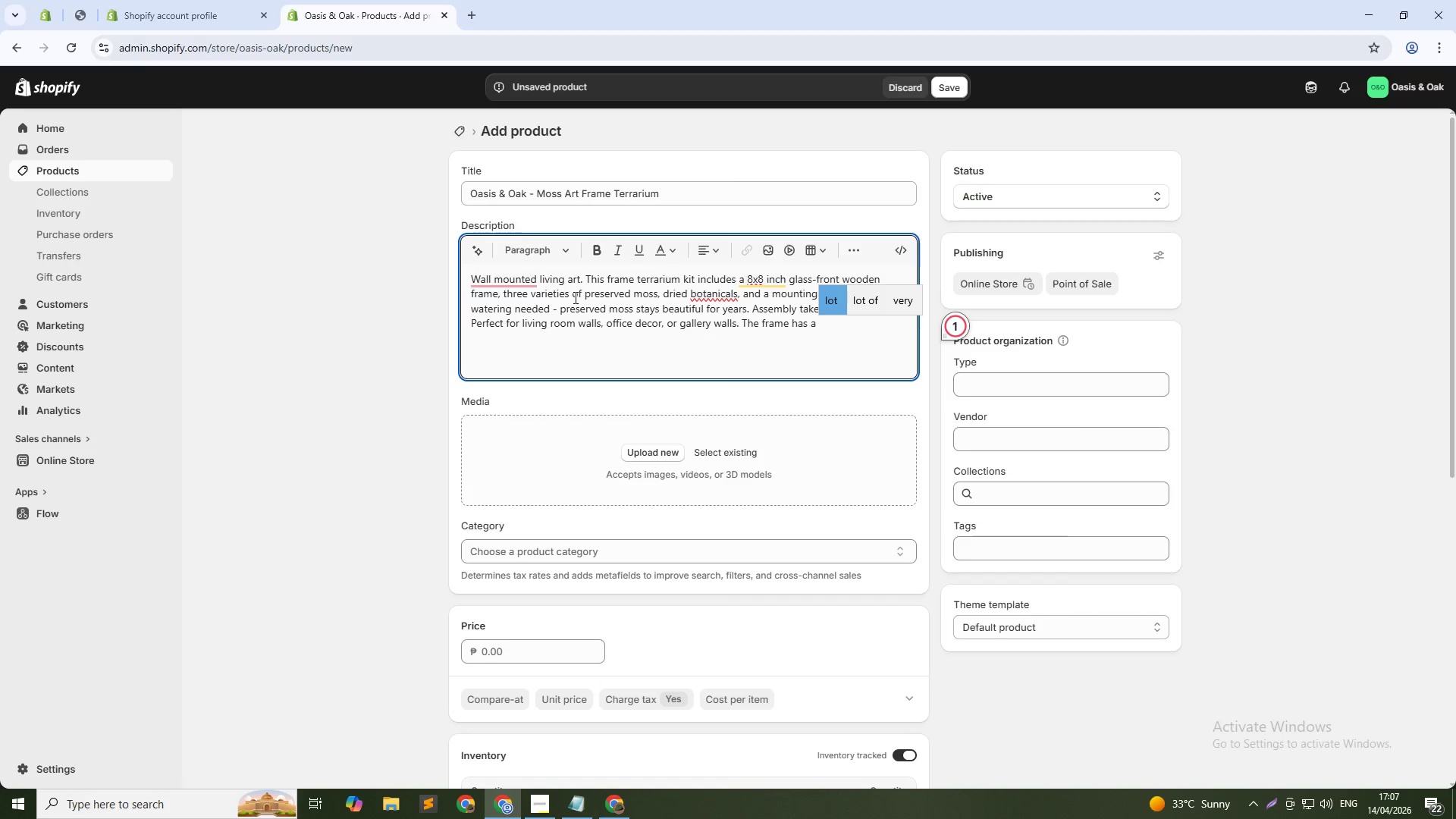 
key(ArrowDown)
 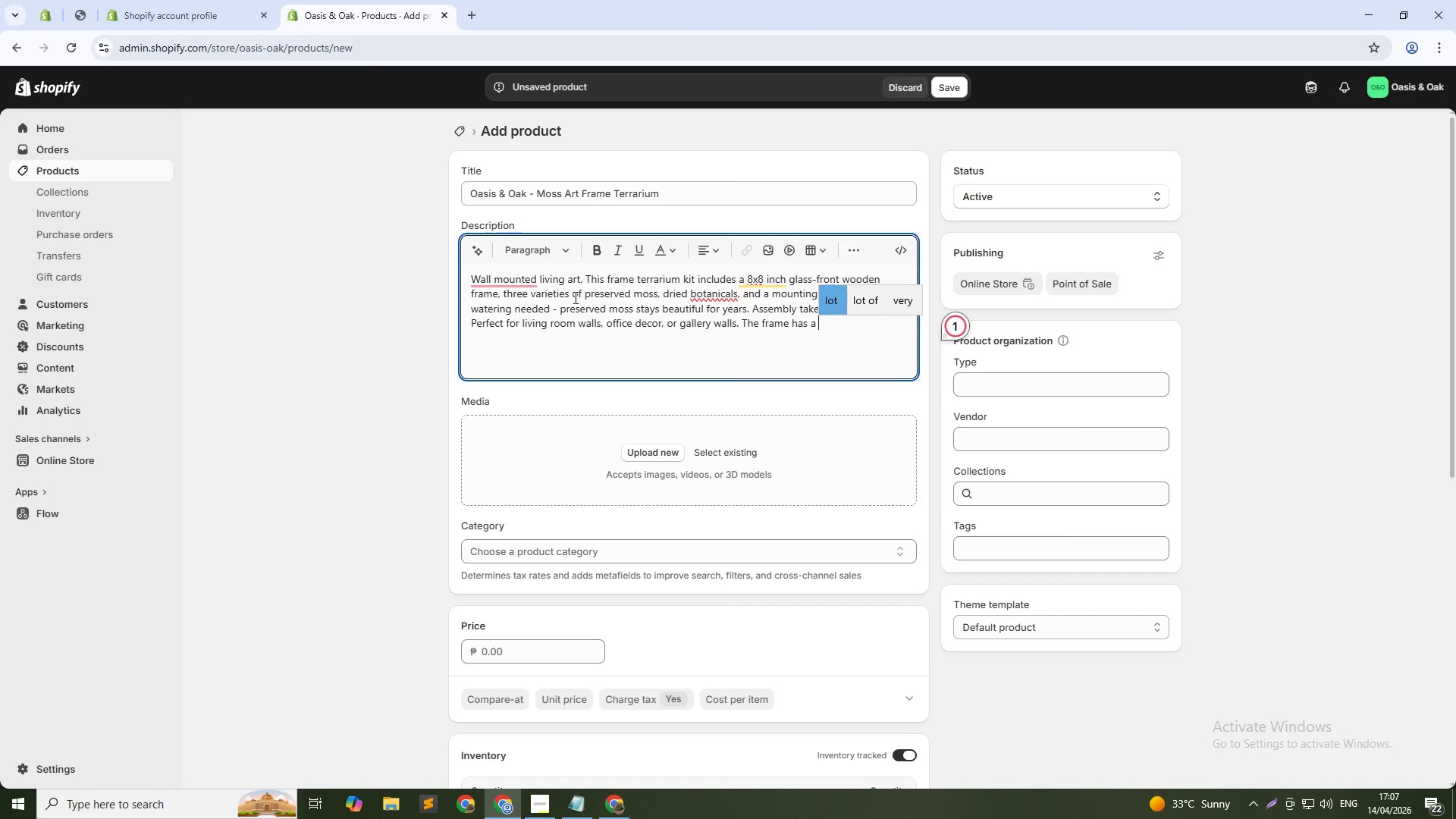 
key(ArrowRight)
 